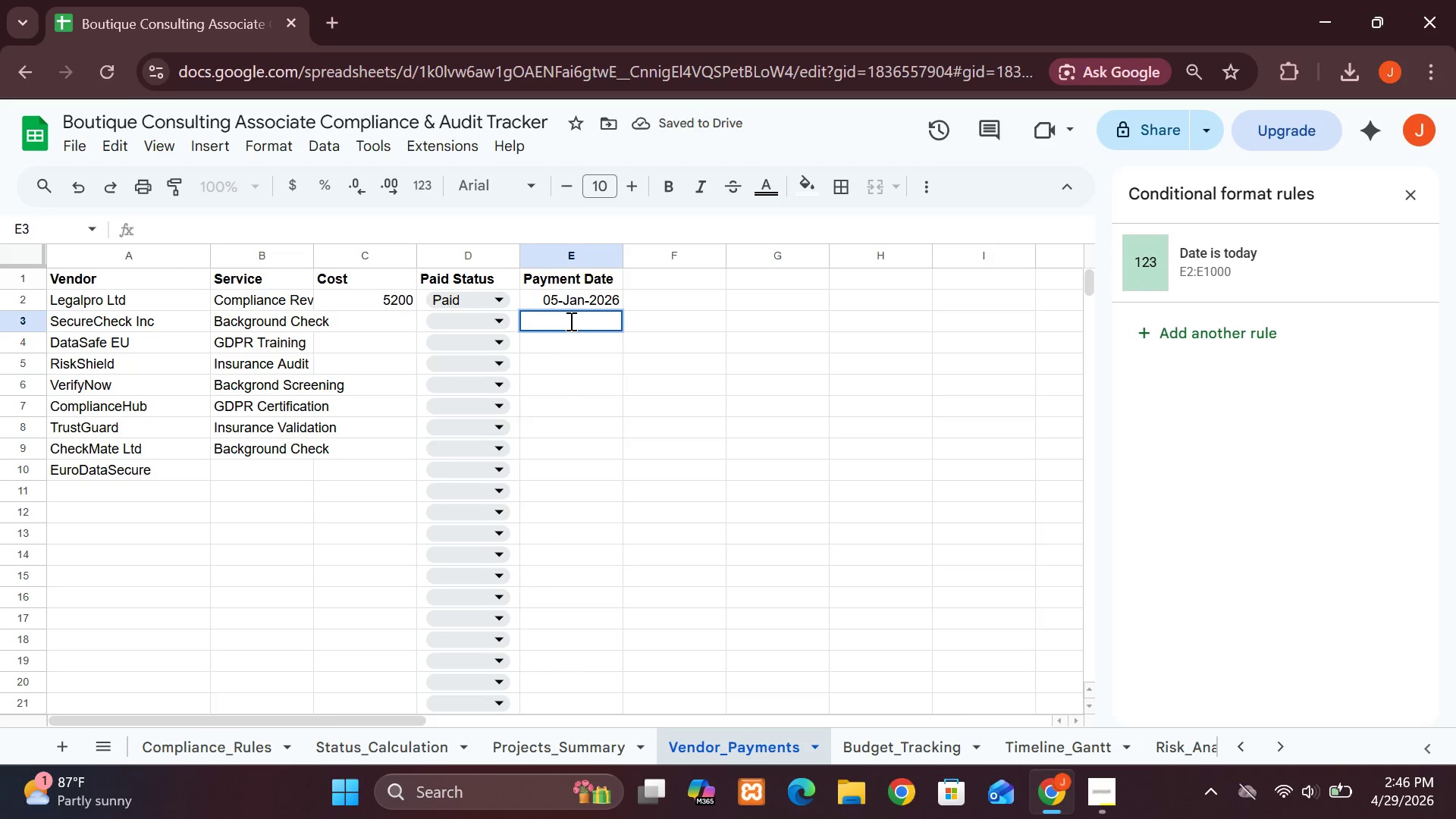 
triple_click([570, 321])
 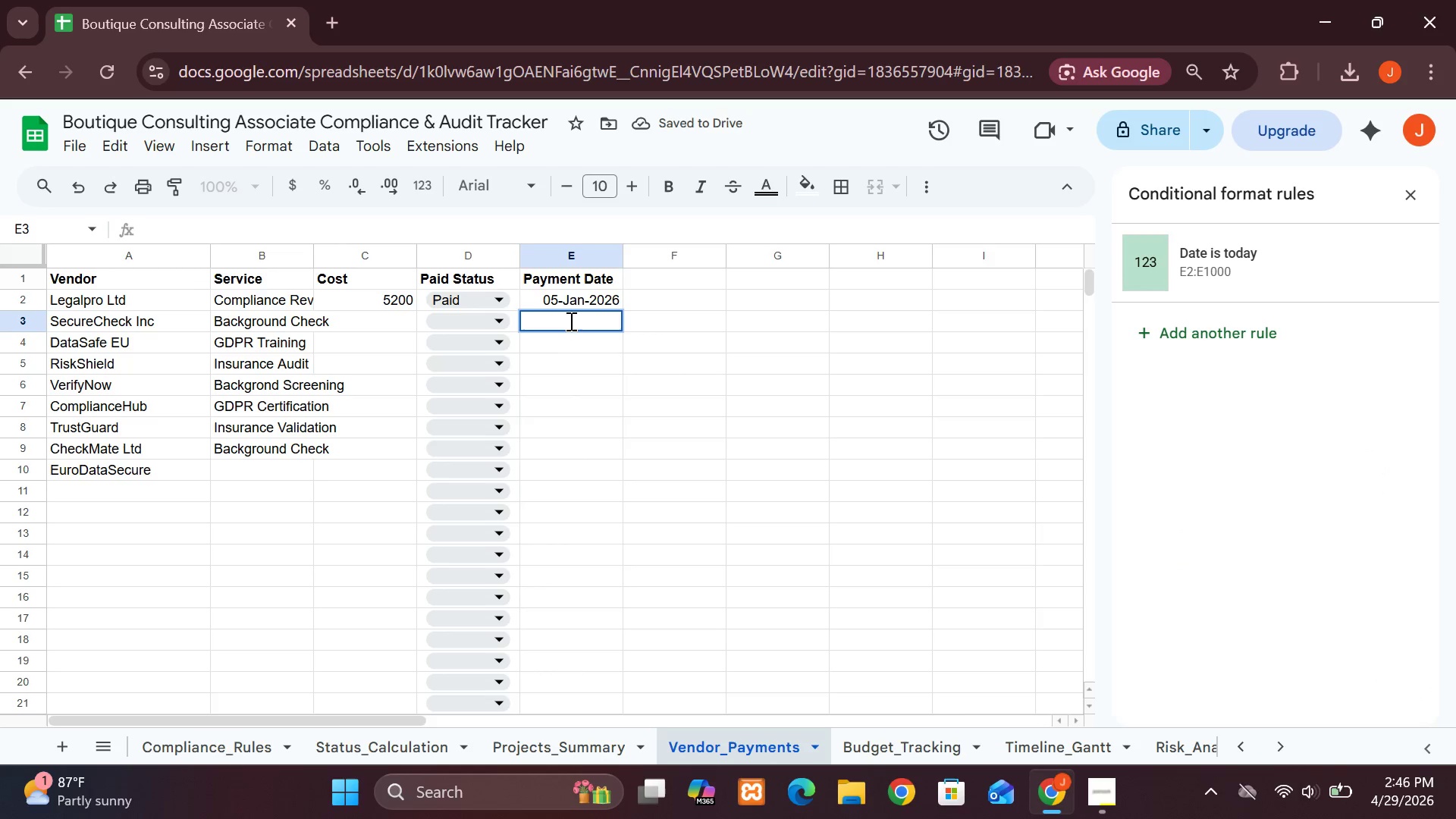 
triple_click([570, 321])
 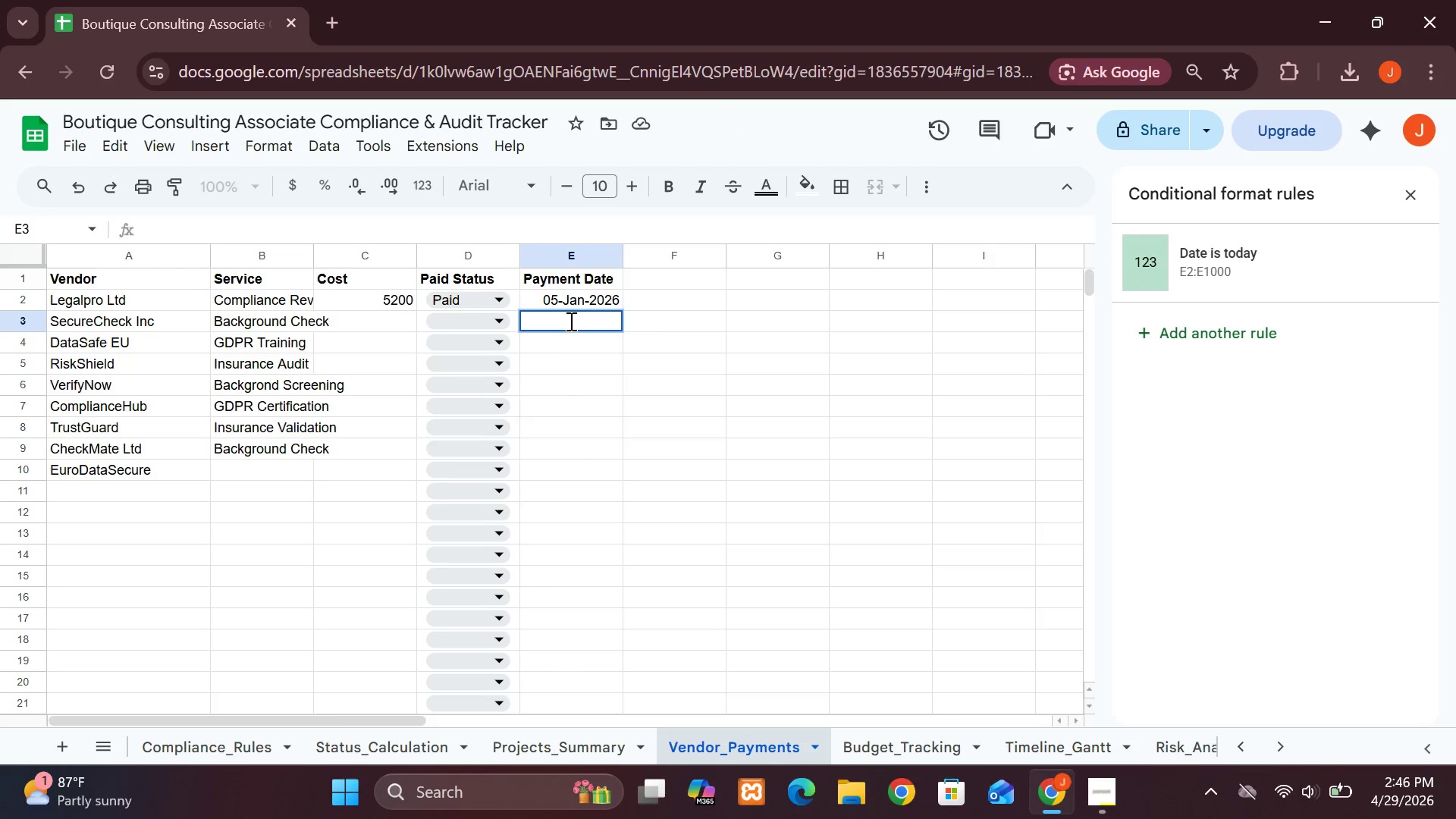 
triple_click([570, 321])
 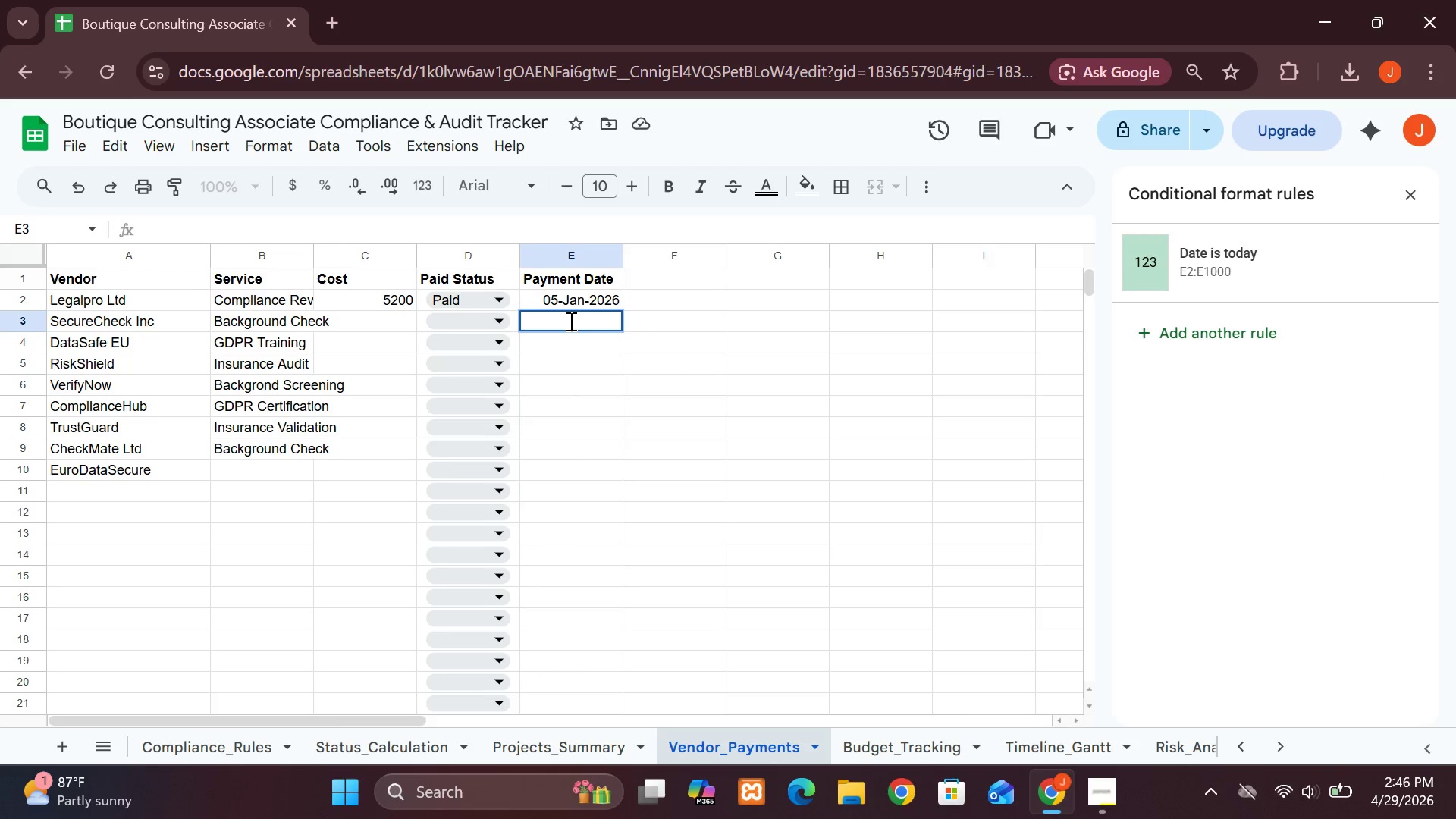 
triple_click([570, 321])
 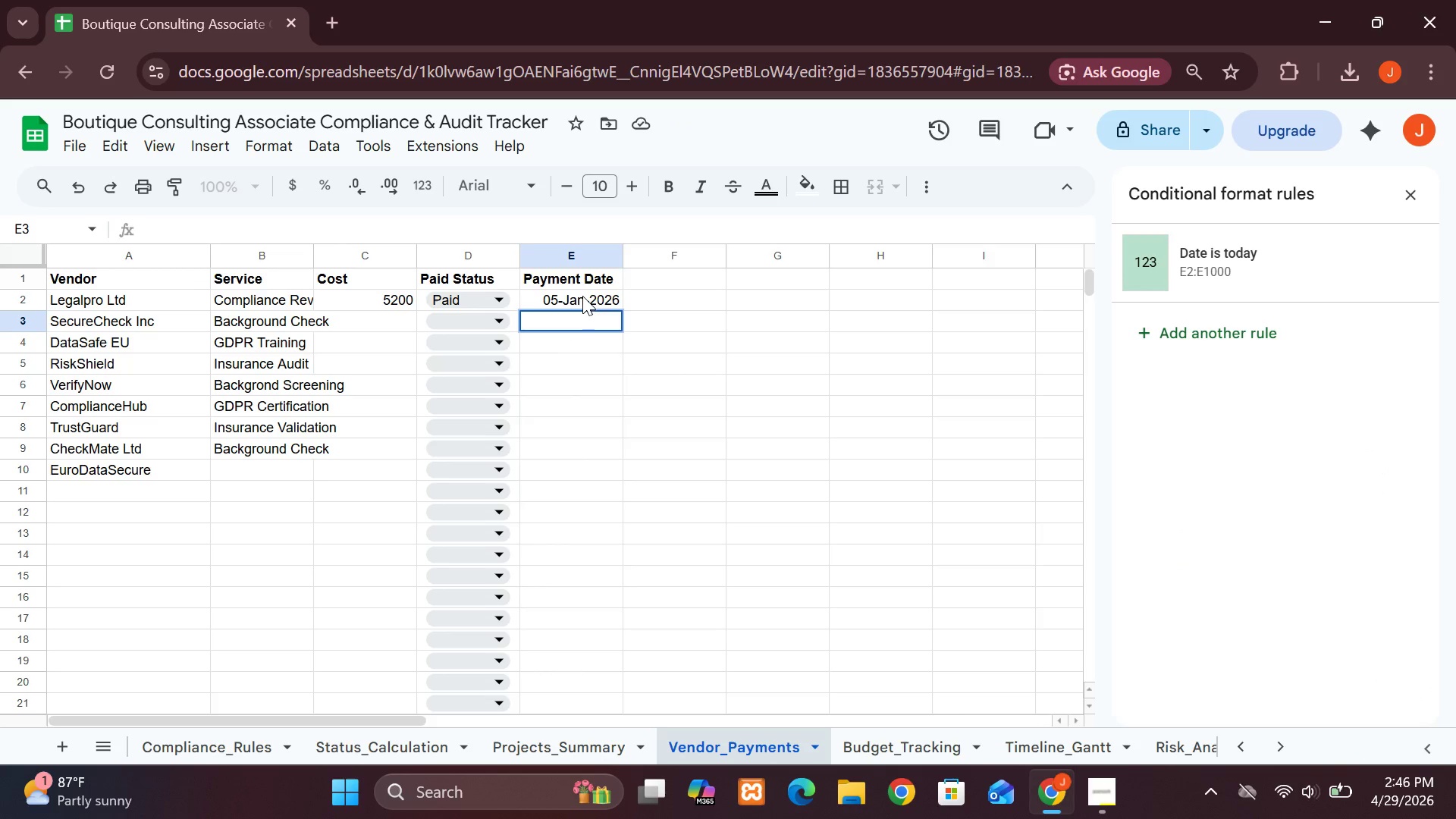 
left_click([582, 296])
 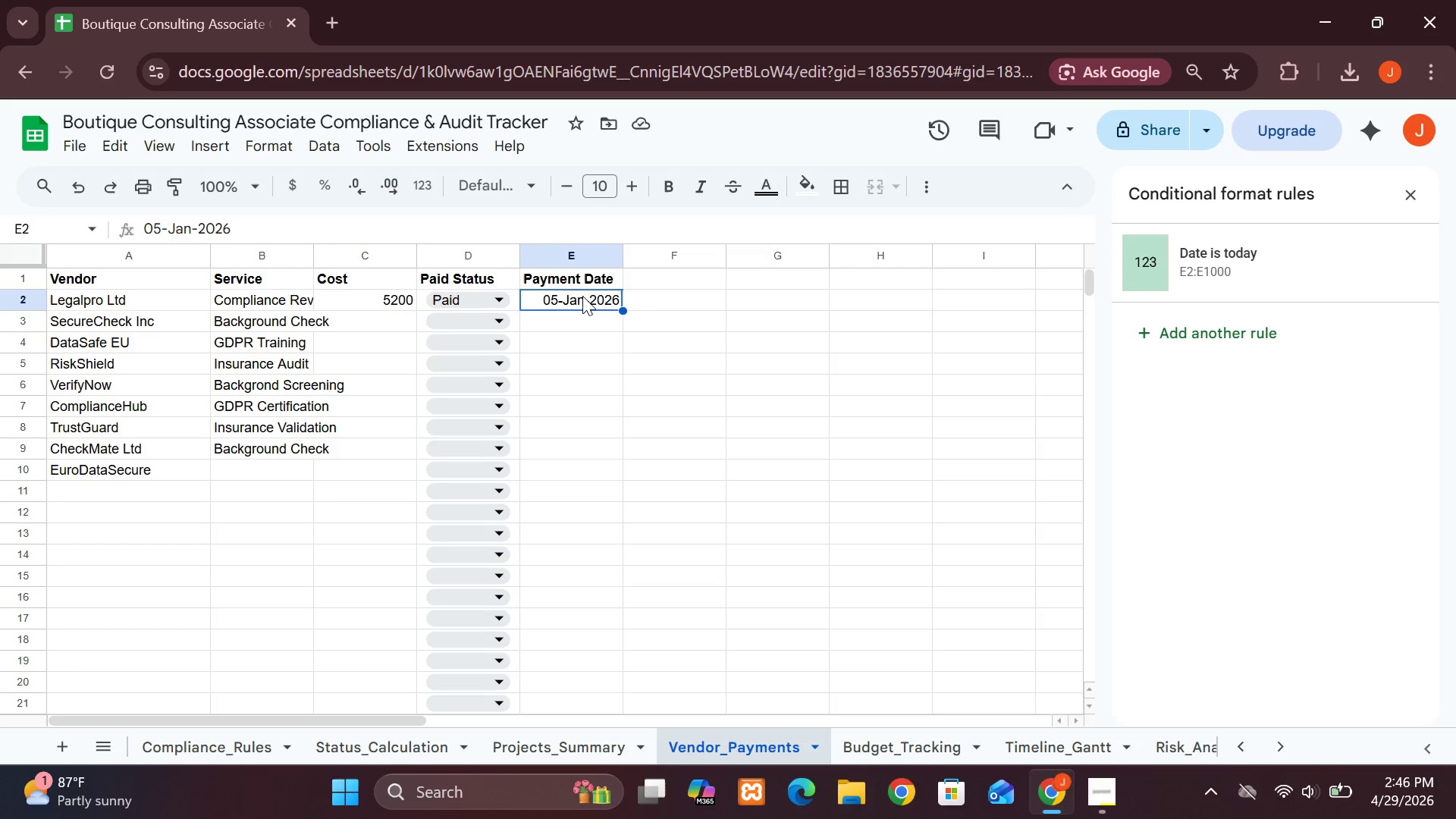 
double_click([582, 296])
 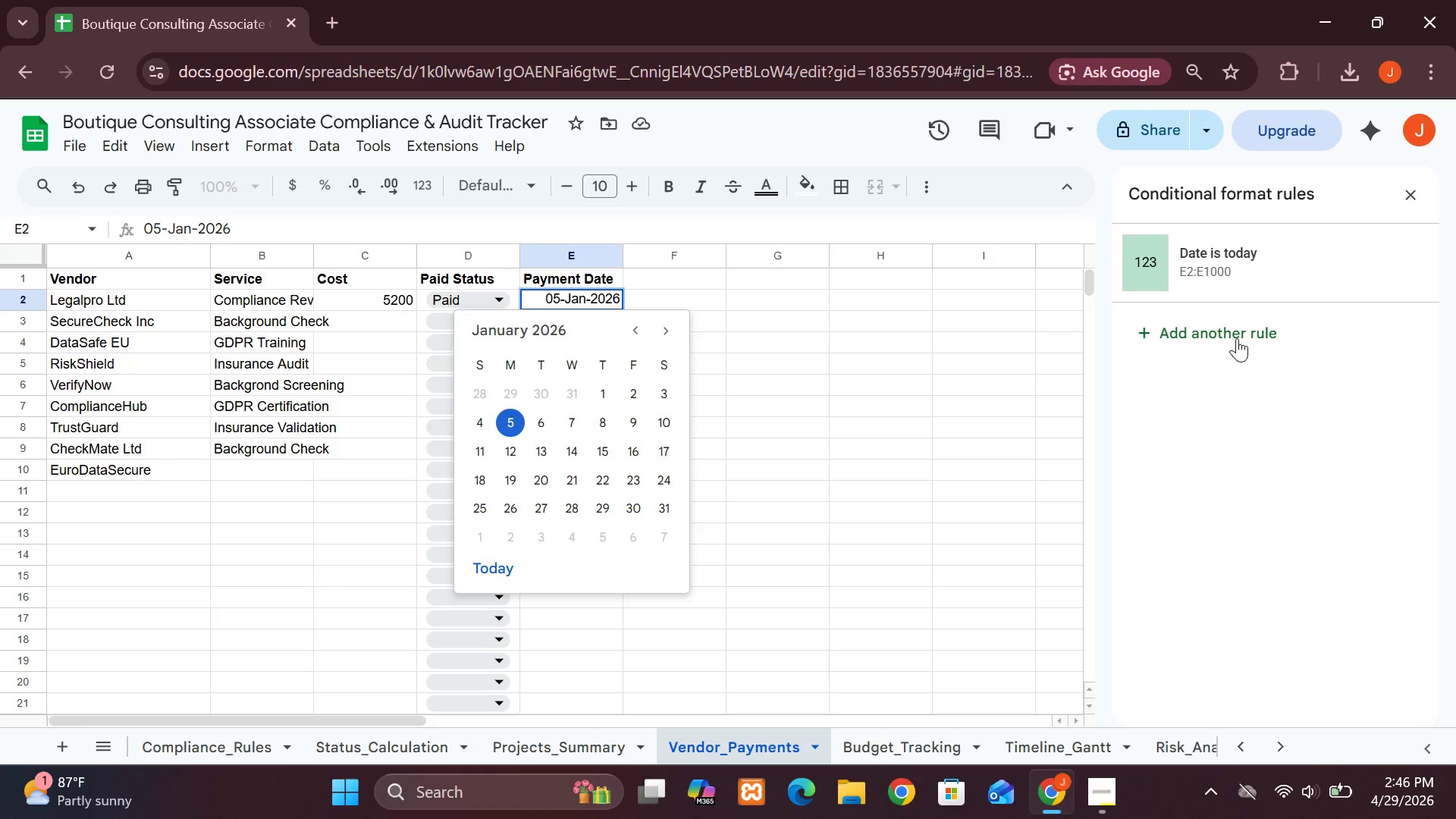 
wait(7.14)
 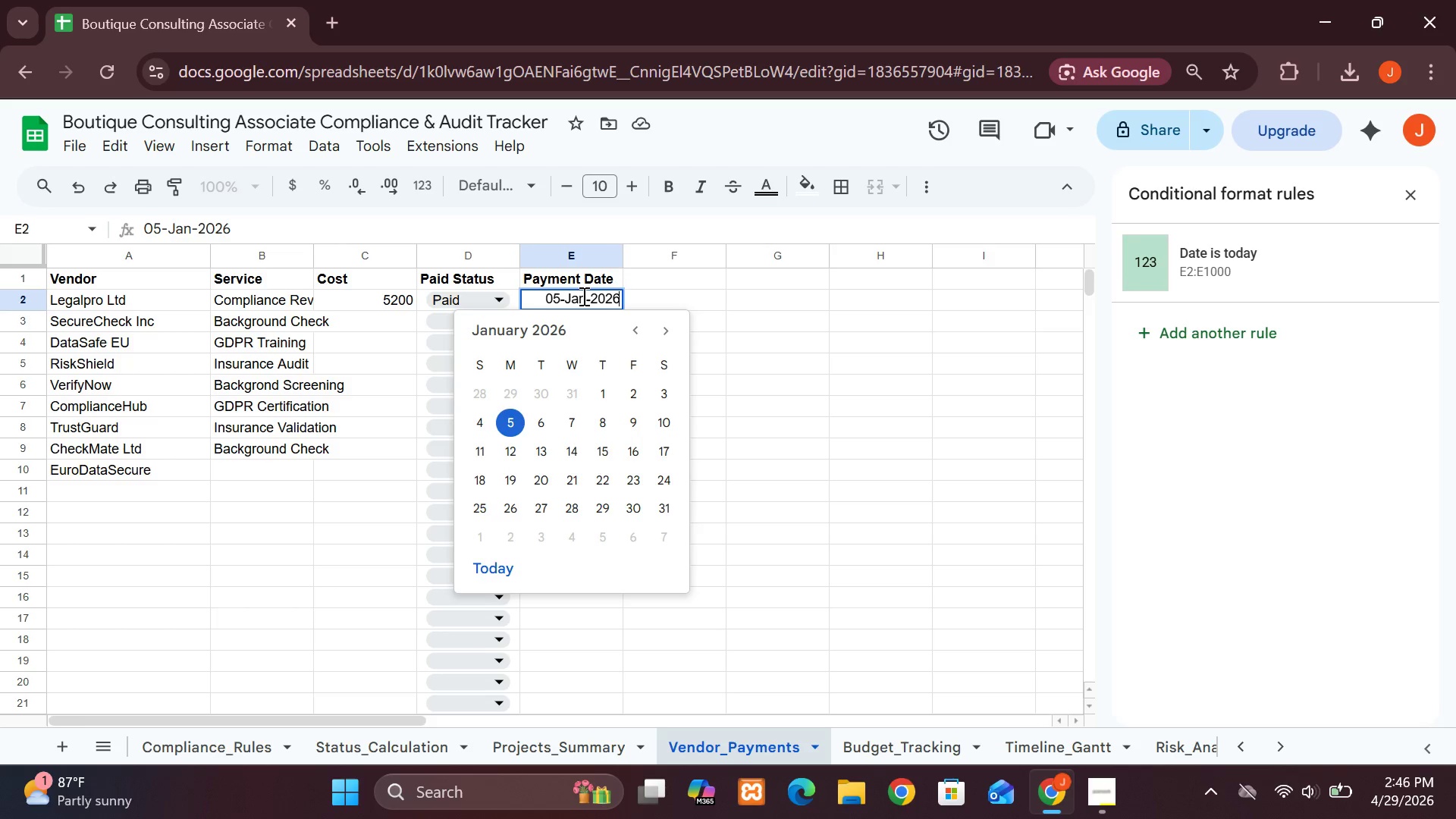 
left_click([806, 377])
 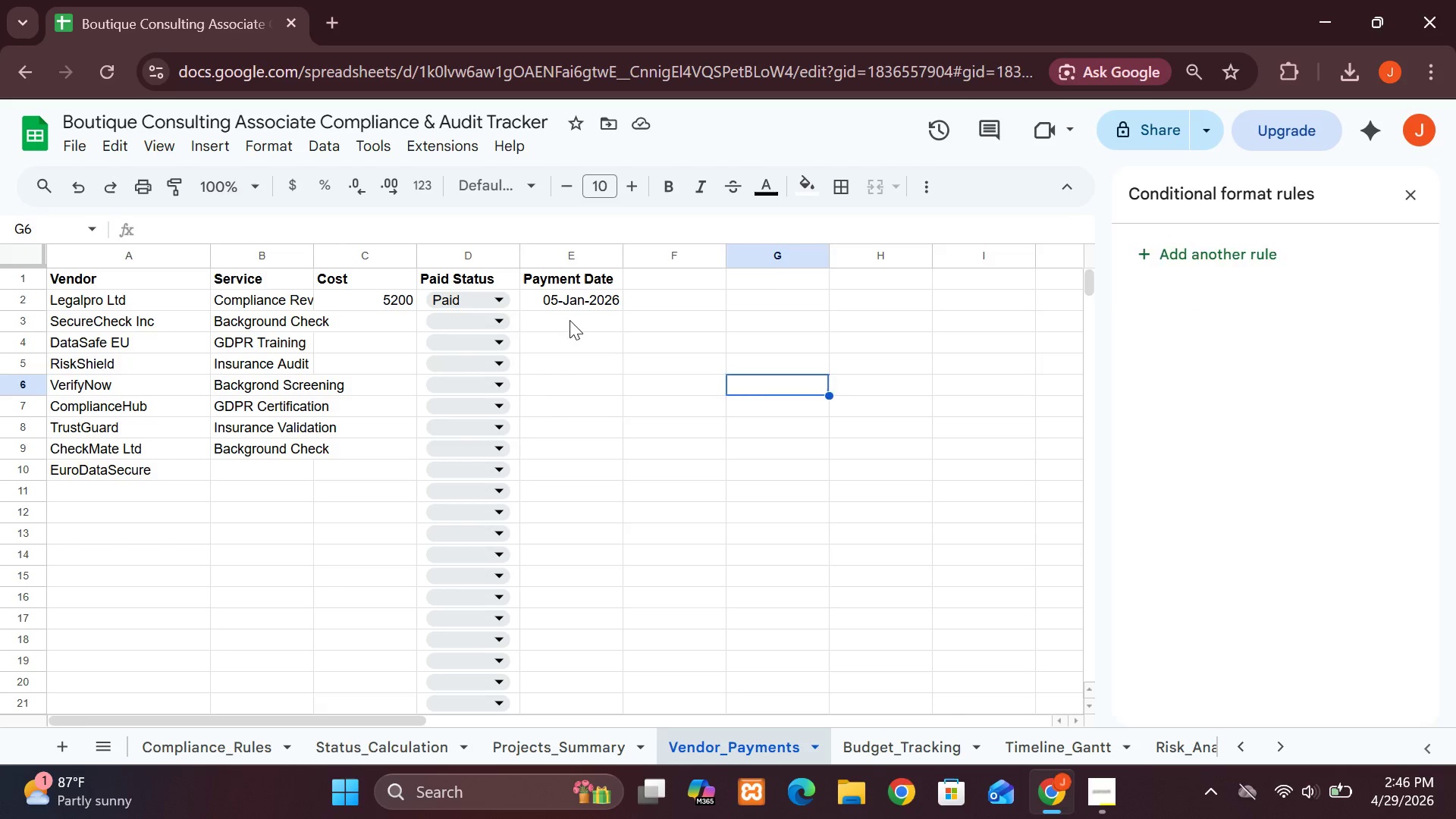 
double_click([570, 320])
 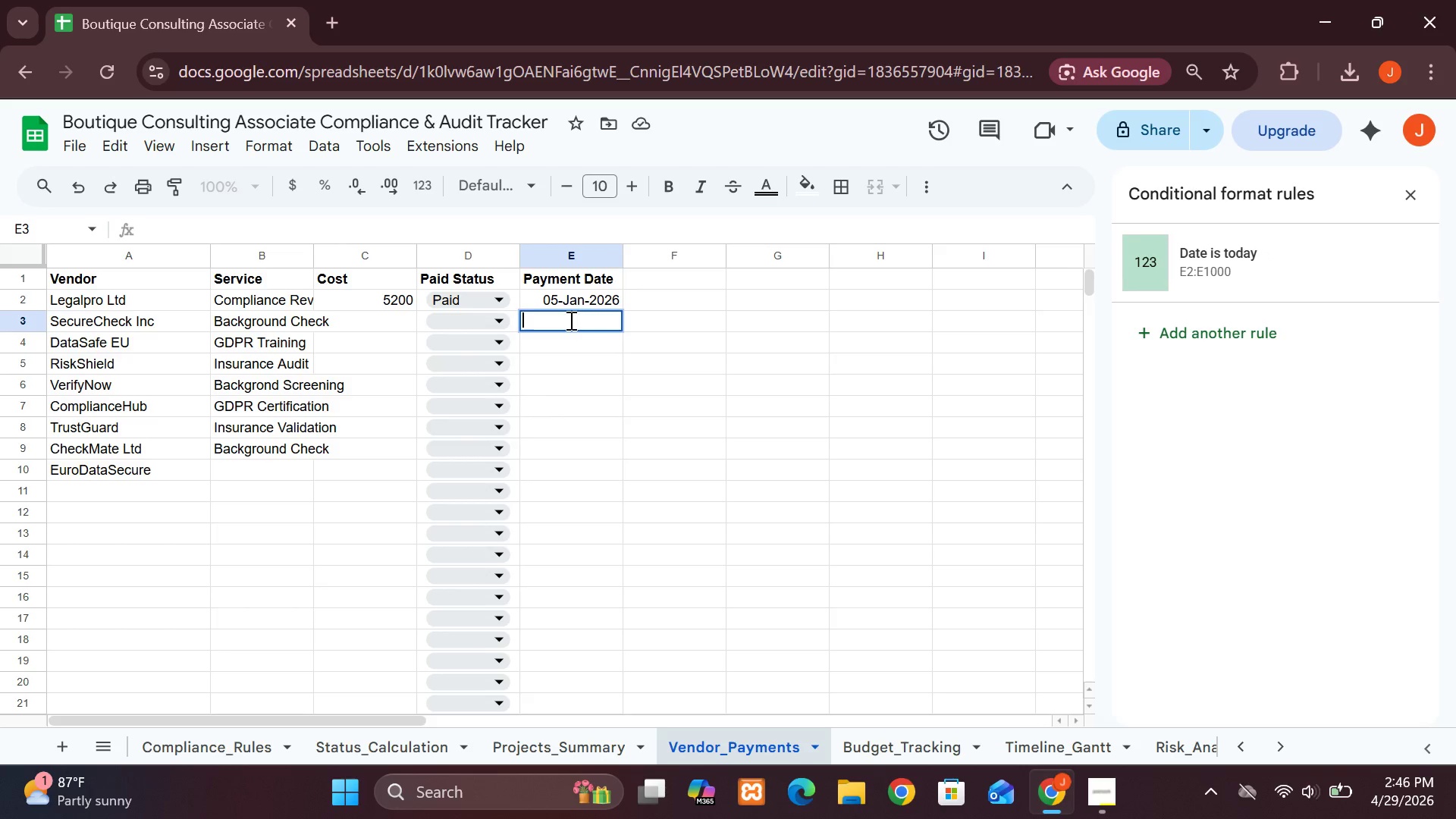 
double_click([570, 320])
 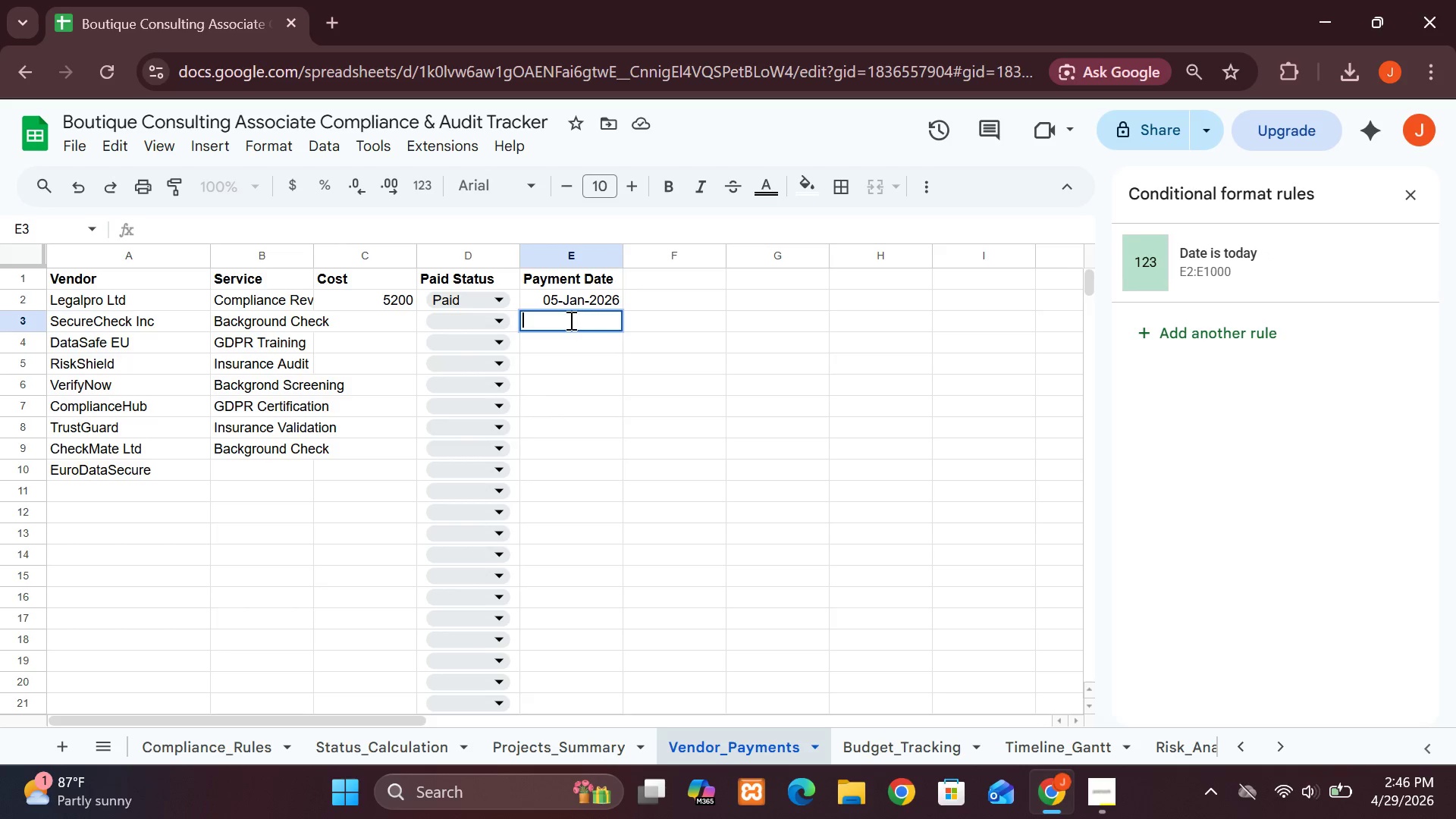 
triple_click([570, 320])
 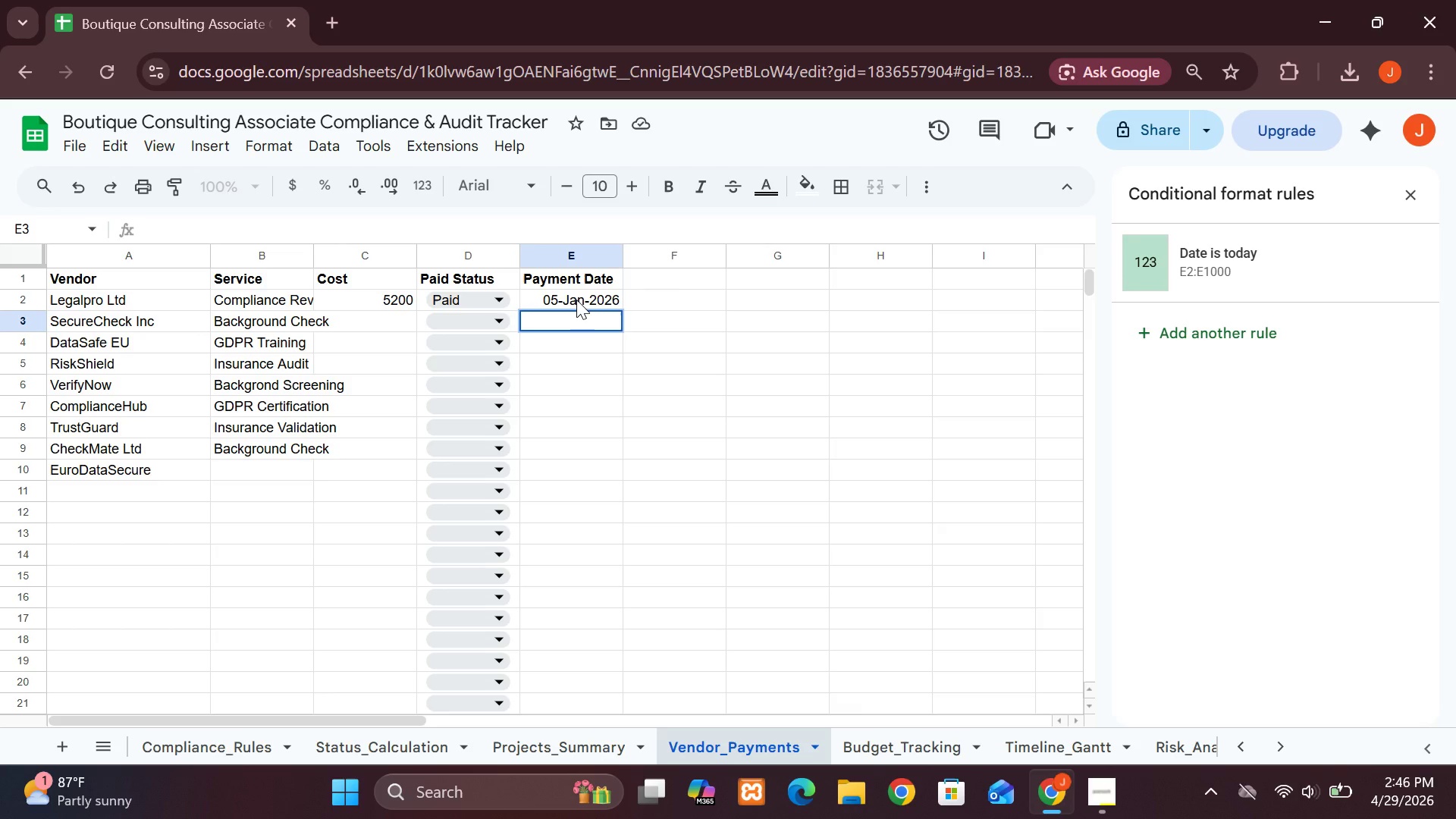 
left_click([576, 300])
 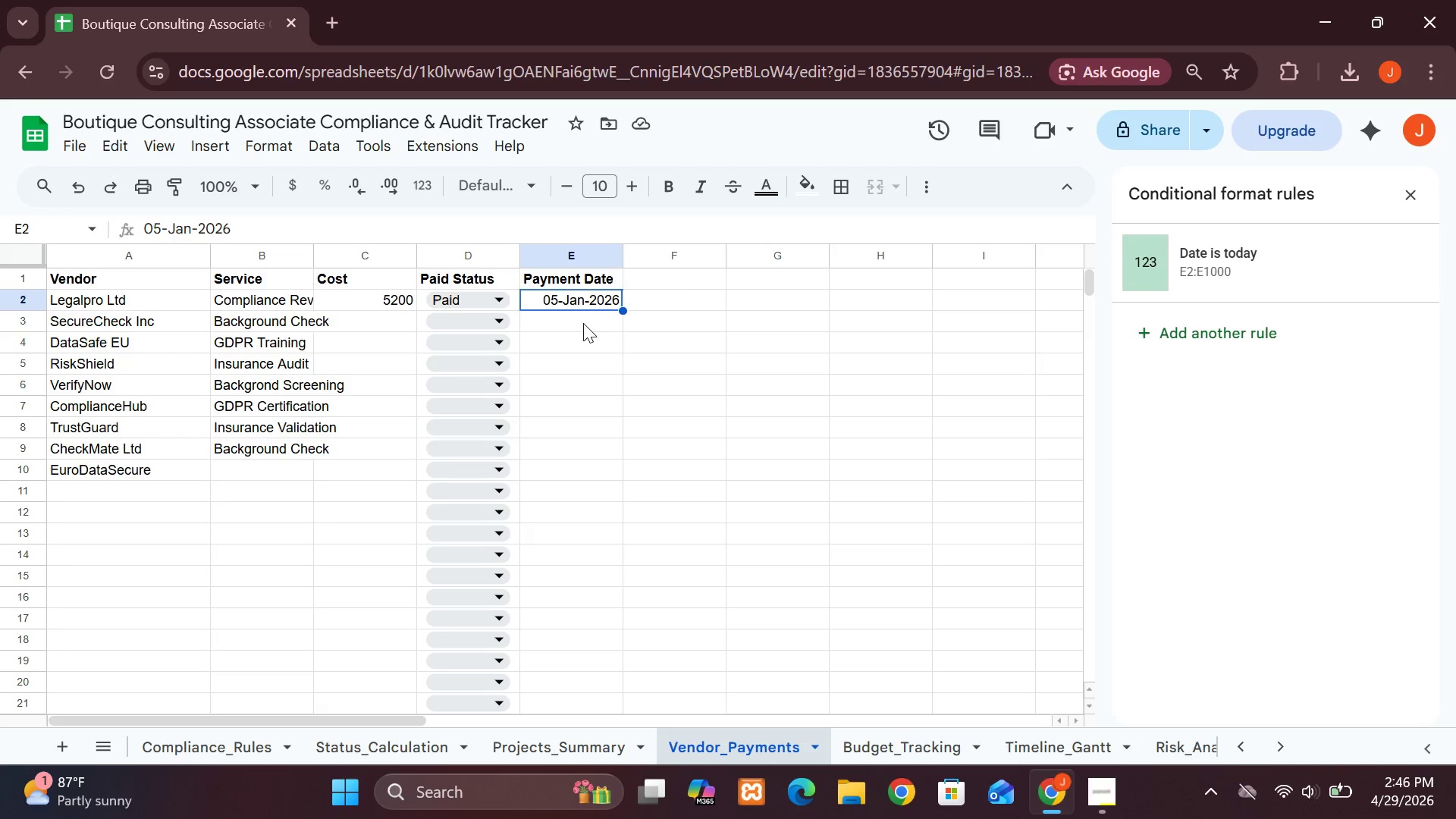 
double_click([583, 323])
 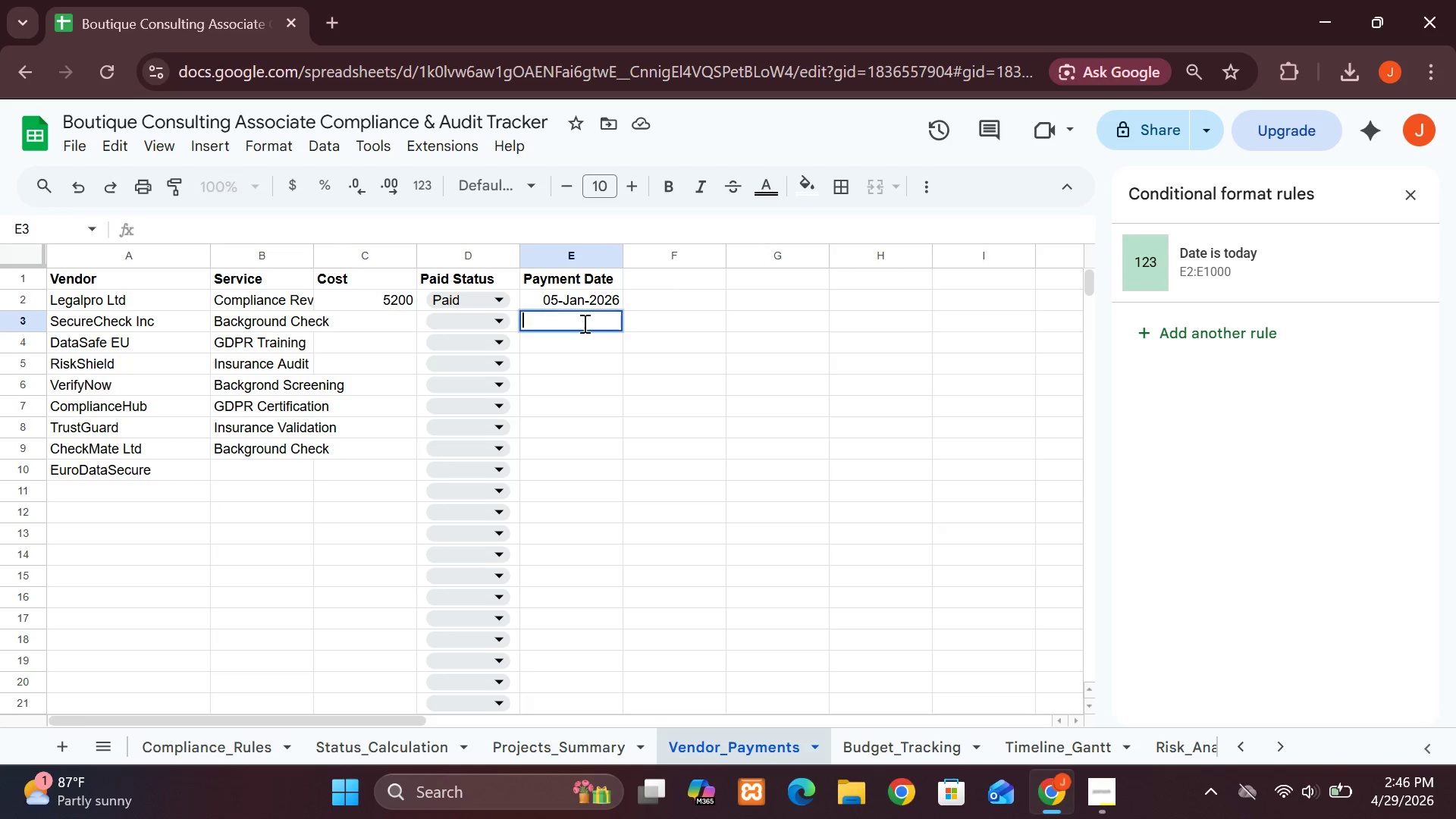 
triple_click([583, 323])
 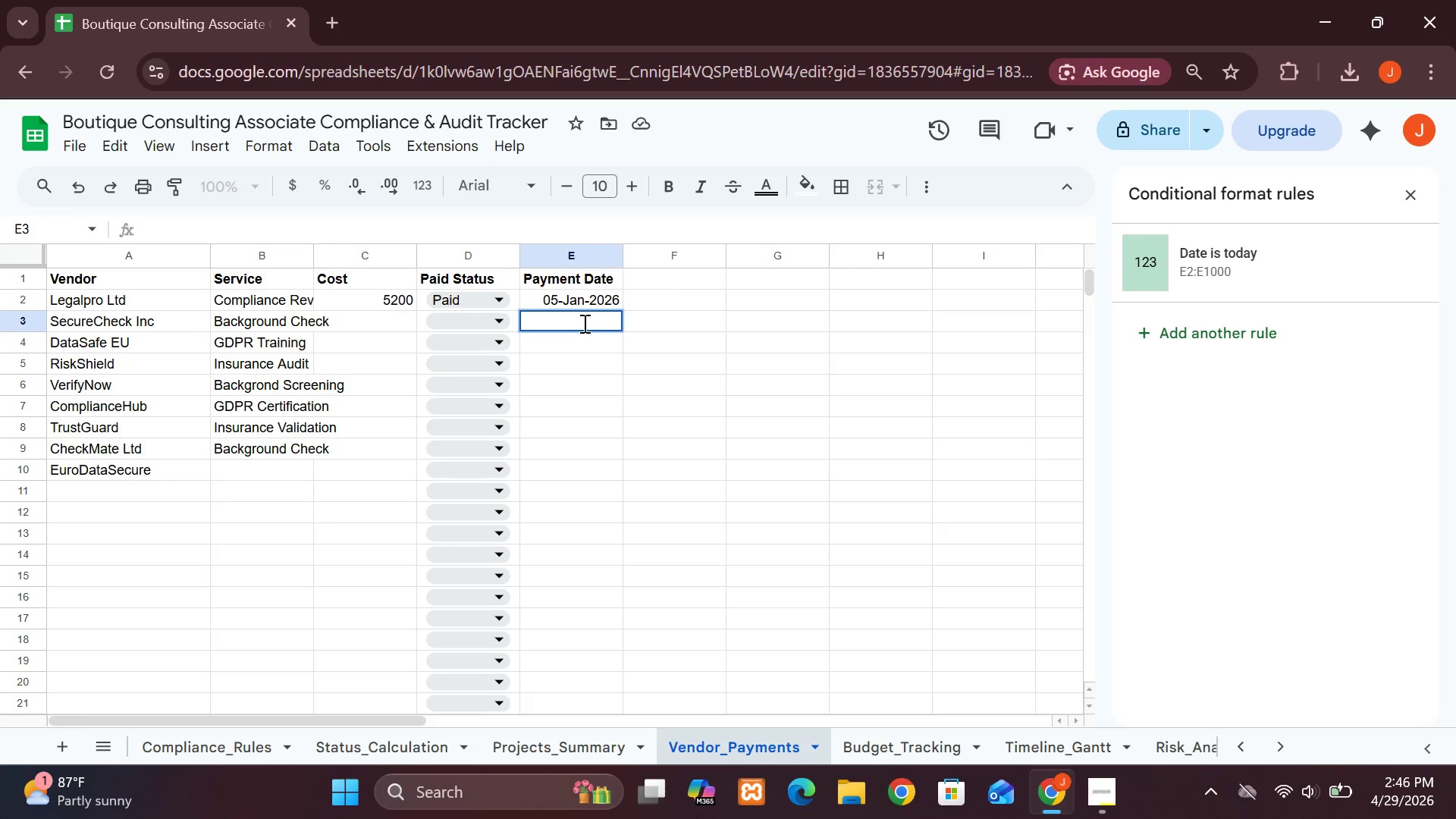 
triple_click([583, 323])
 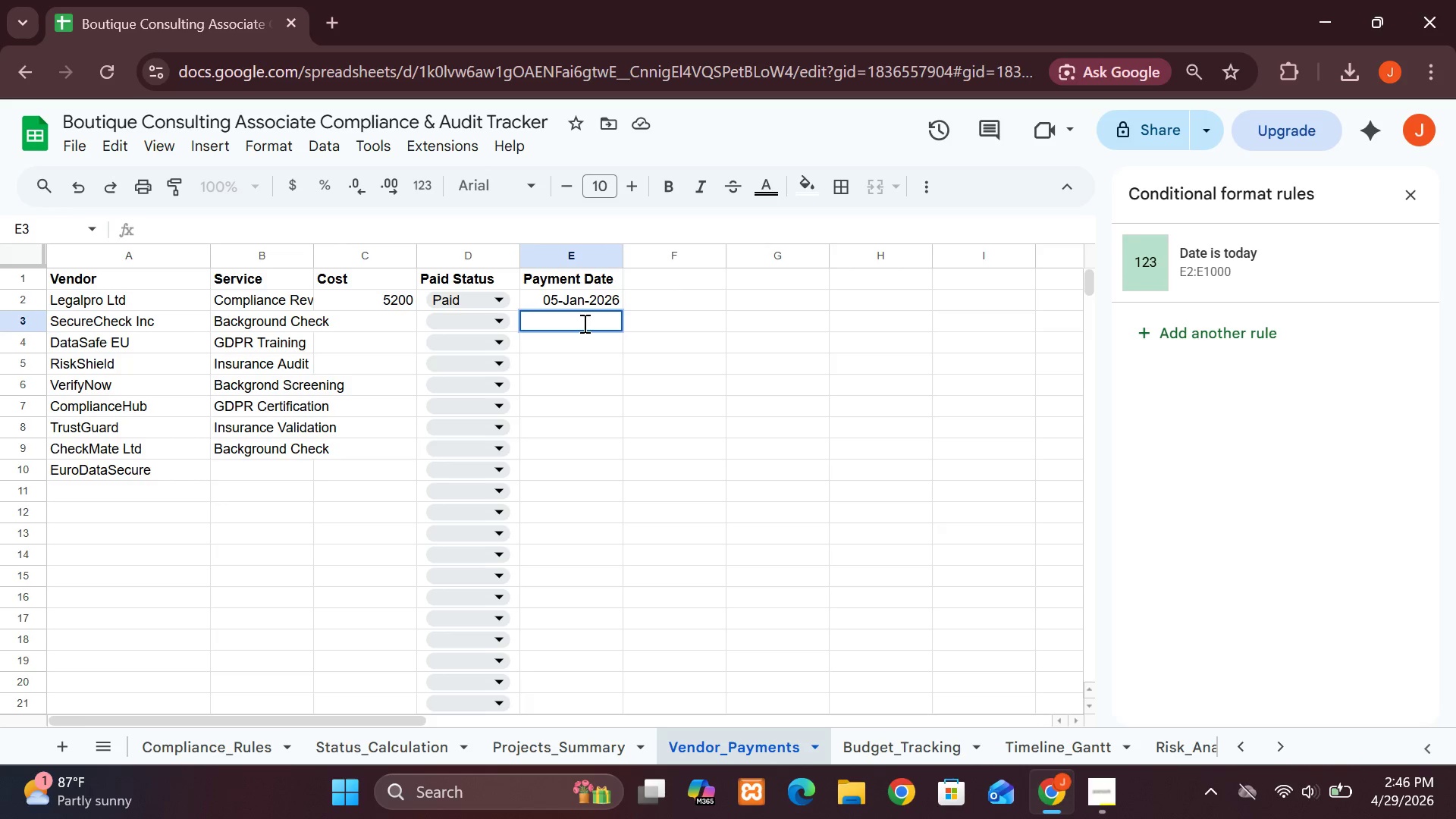 
triple_click([583, 323])
 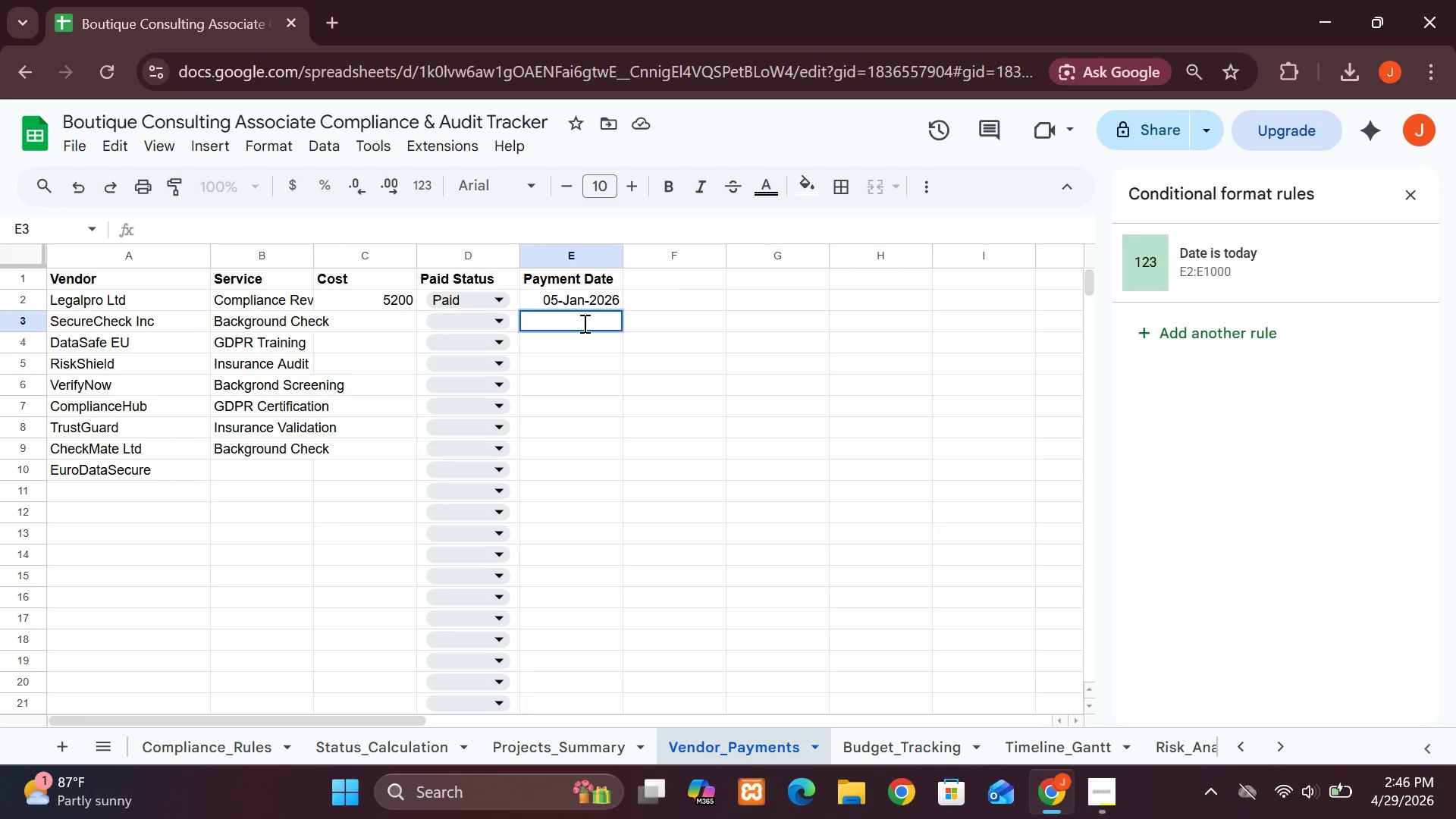 
left_click_drag(start_coordinate=[583, 323], to_coordinate=[587, 296])
 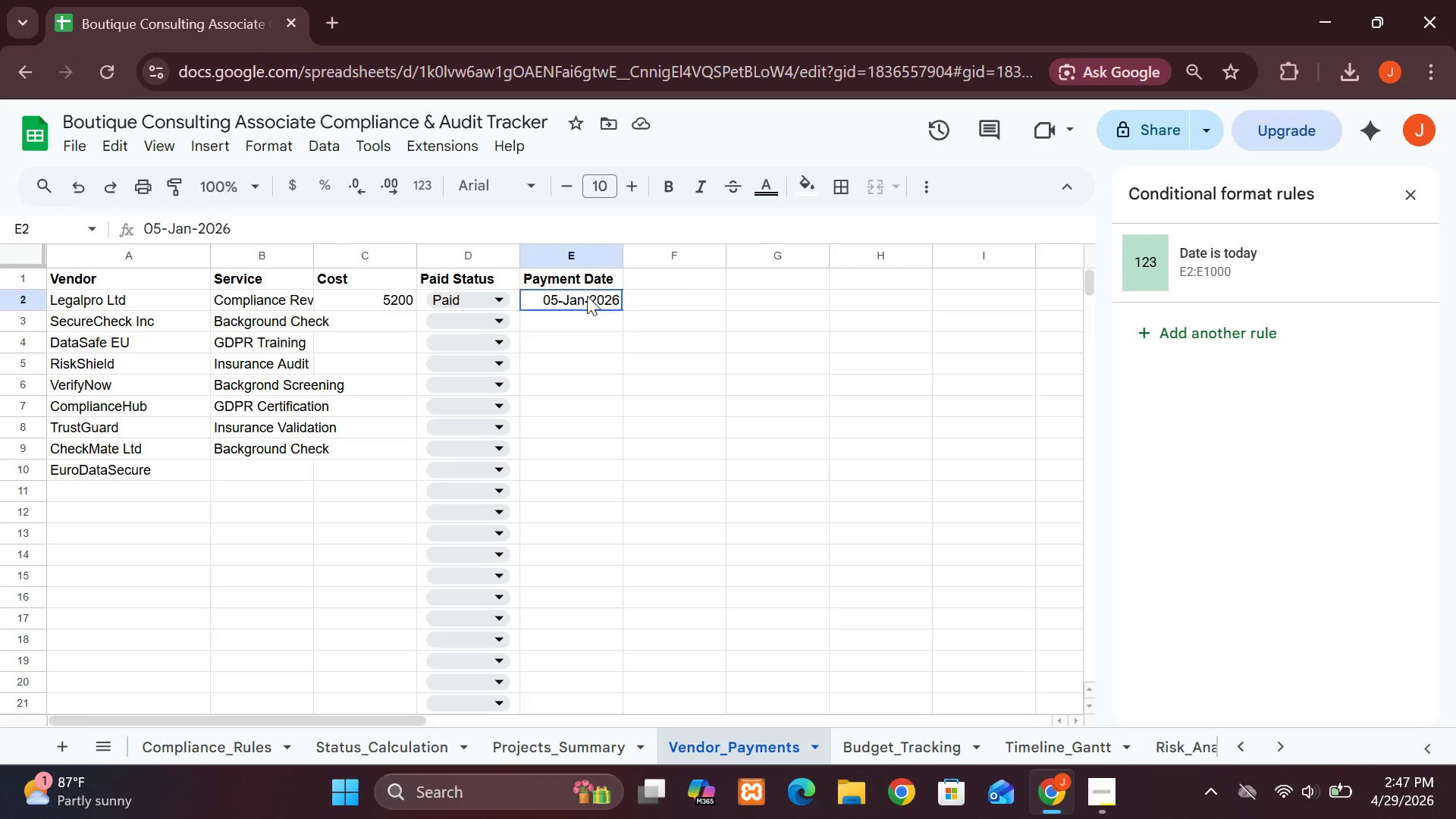 
left_click([587, 296])
 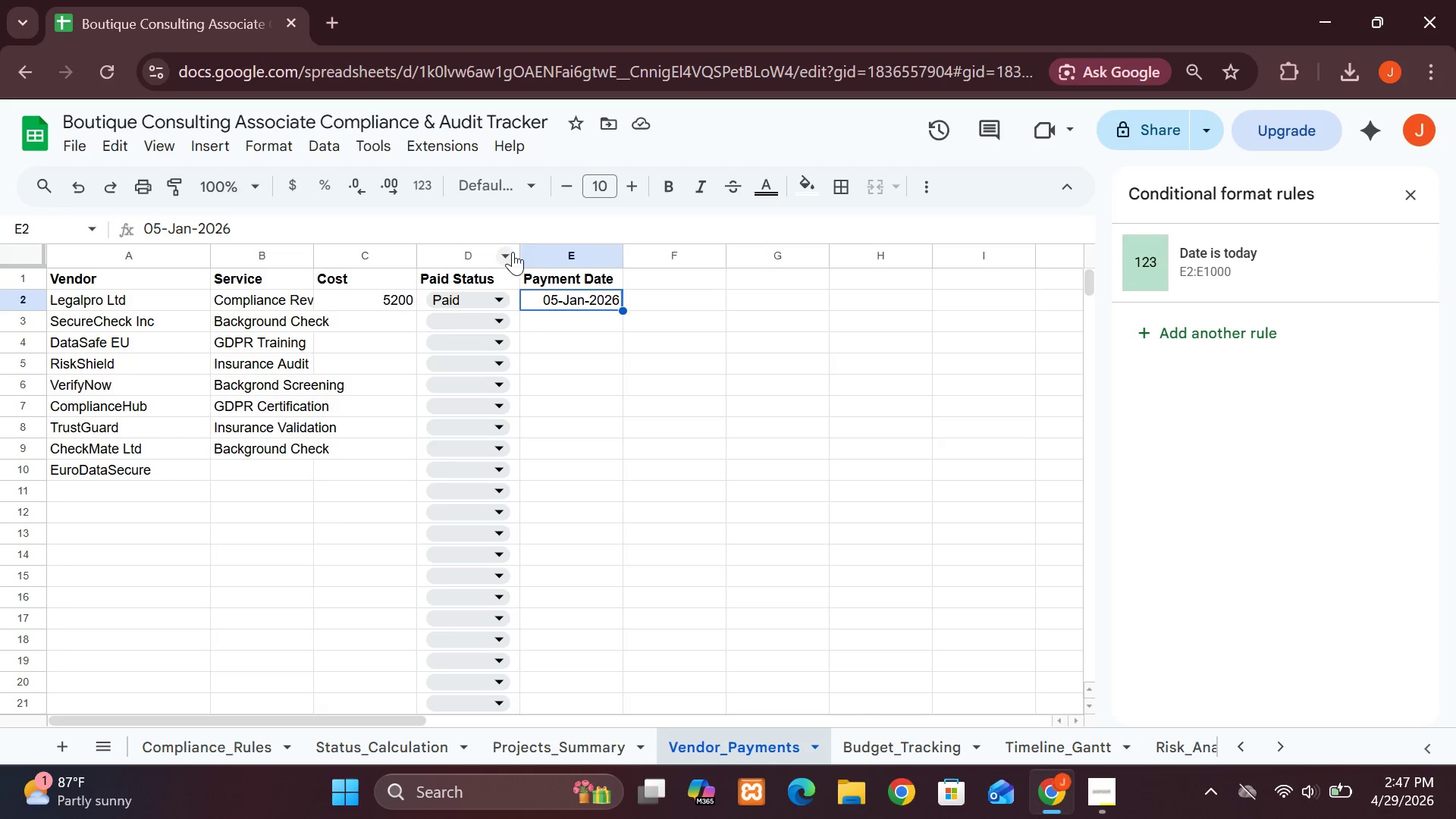 
left_click([541, 270])
 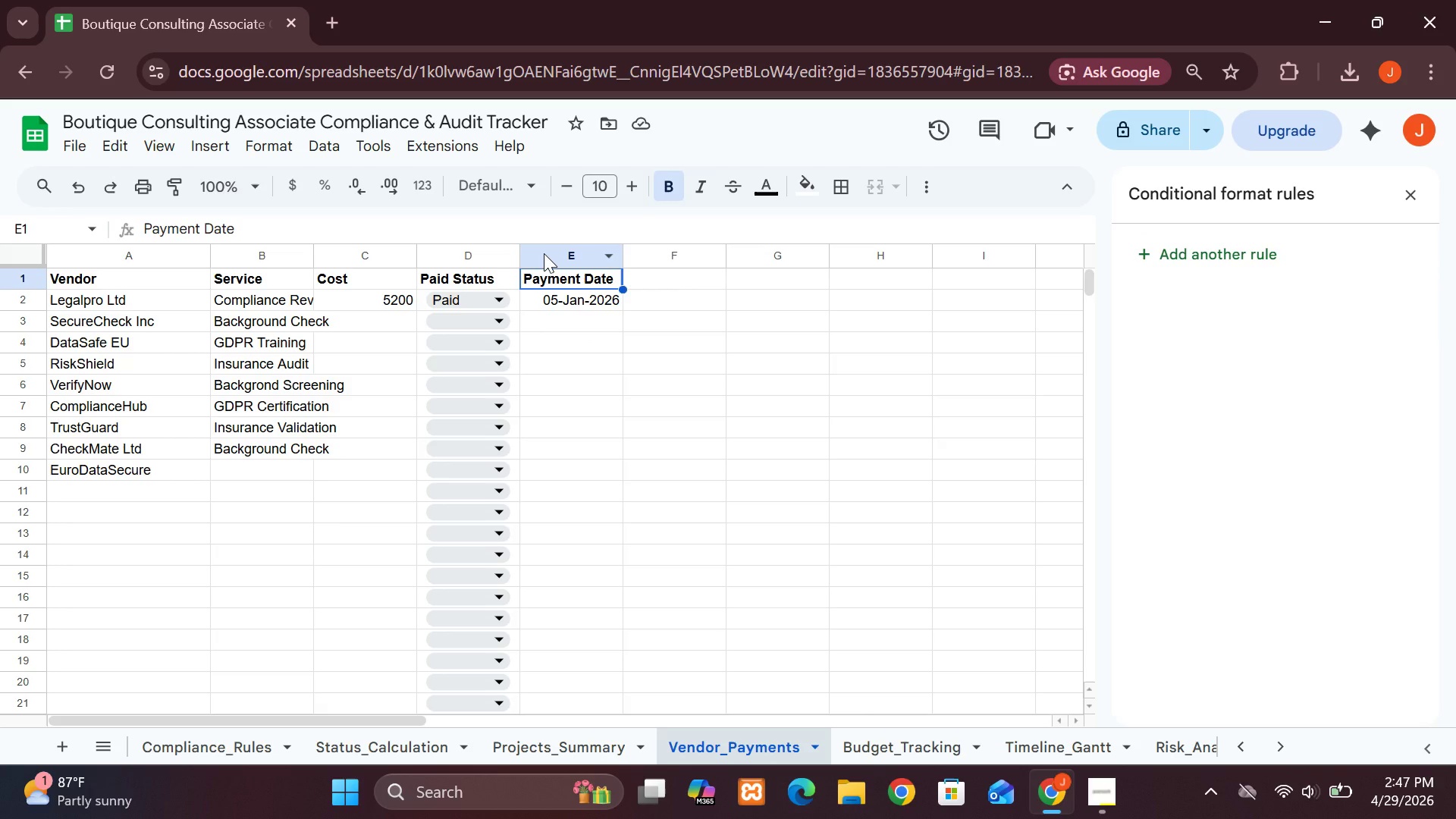 
left_click([544, 253])
 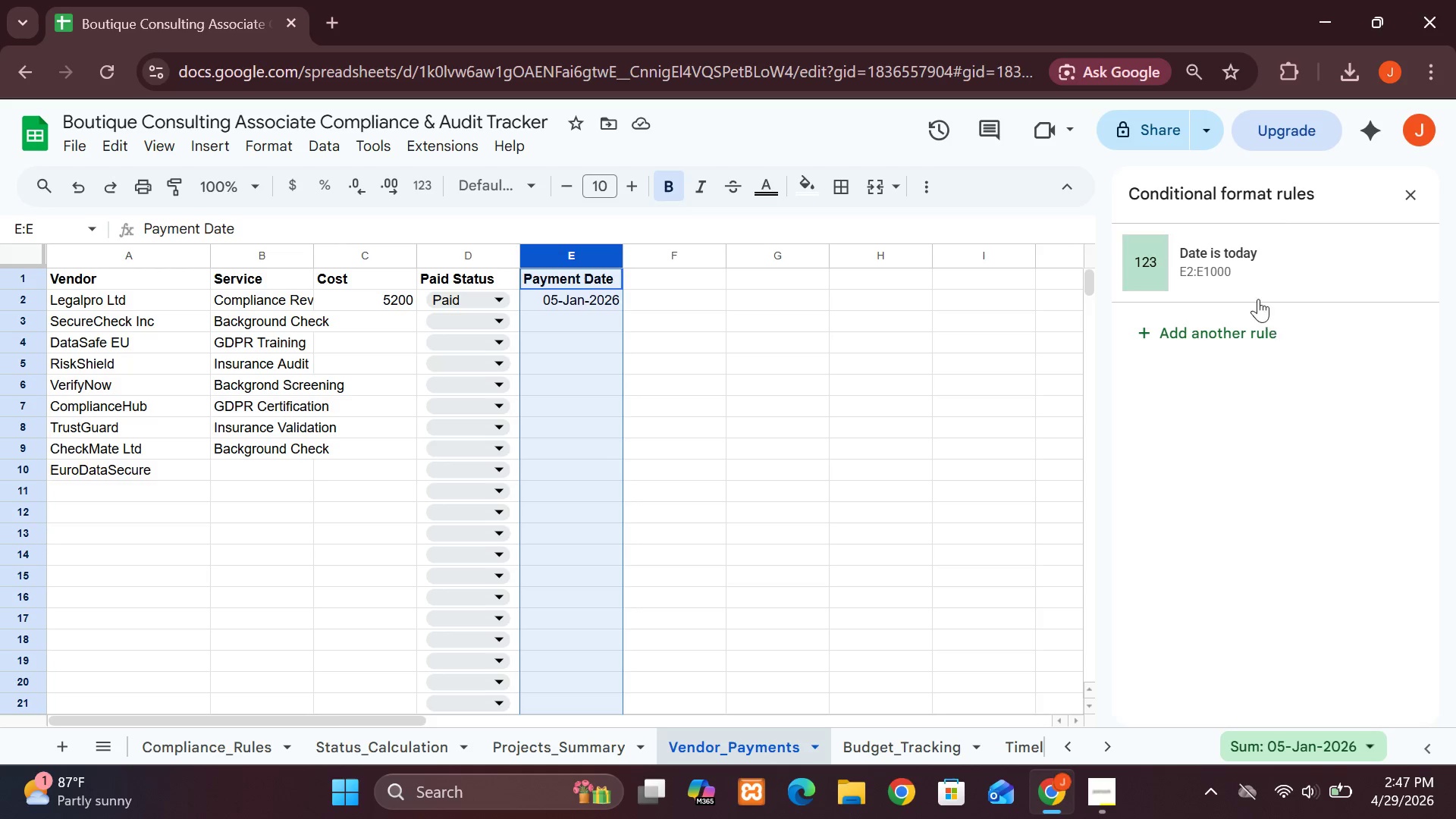 
left_click([1258, 299])
 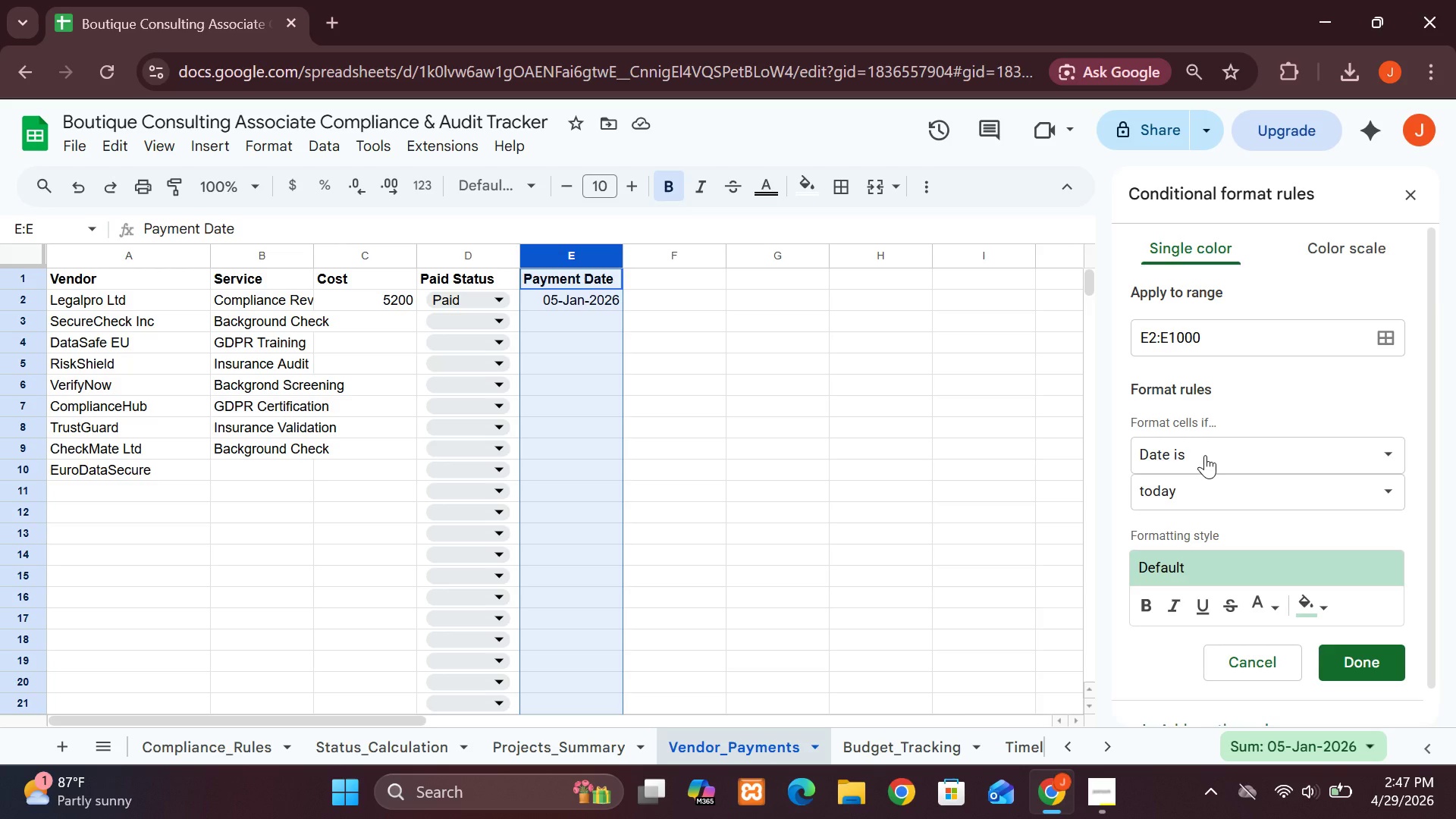 
left_click([1205, 455])
 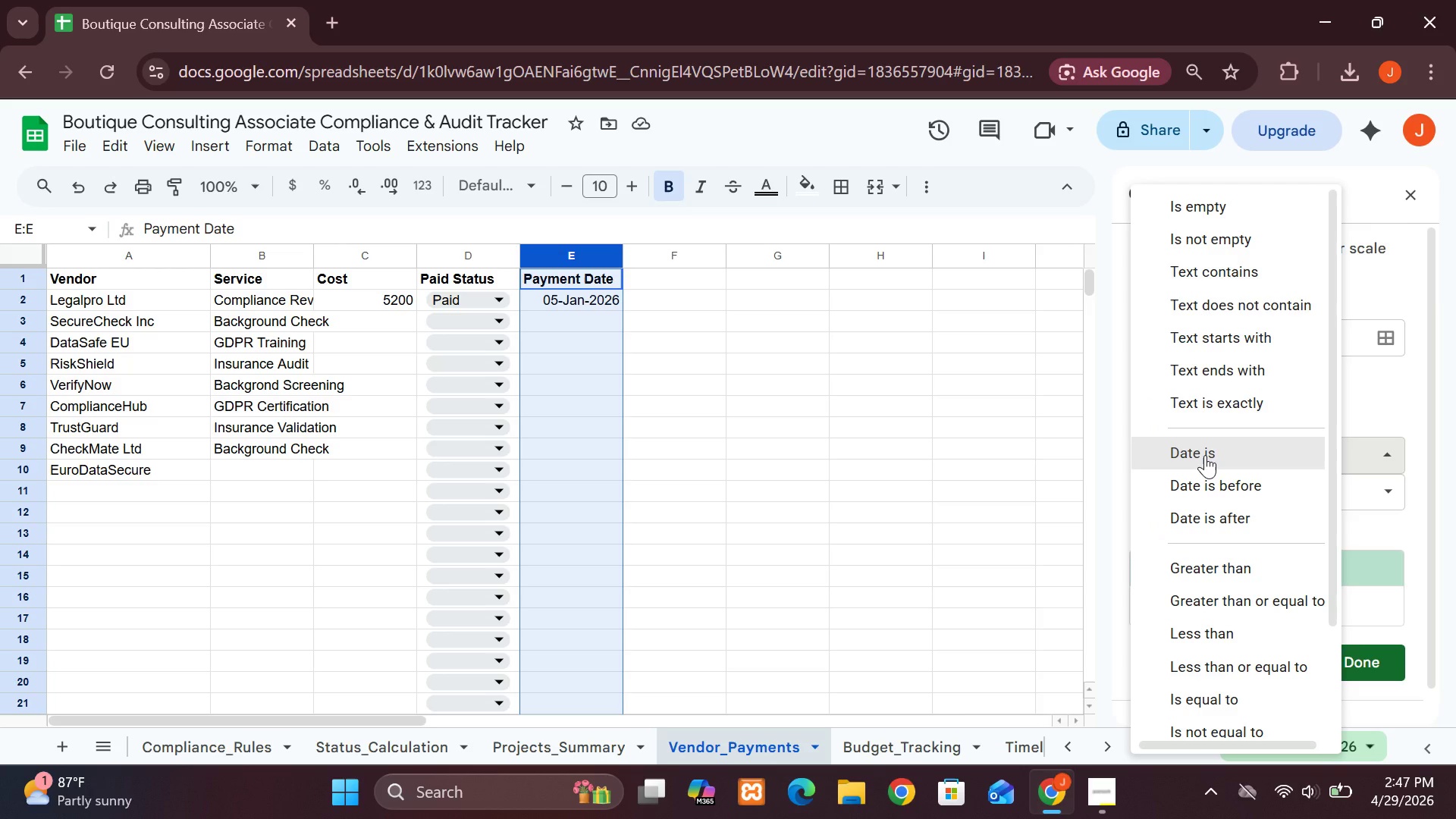 
left_click([1205, 455])
 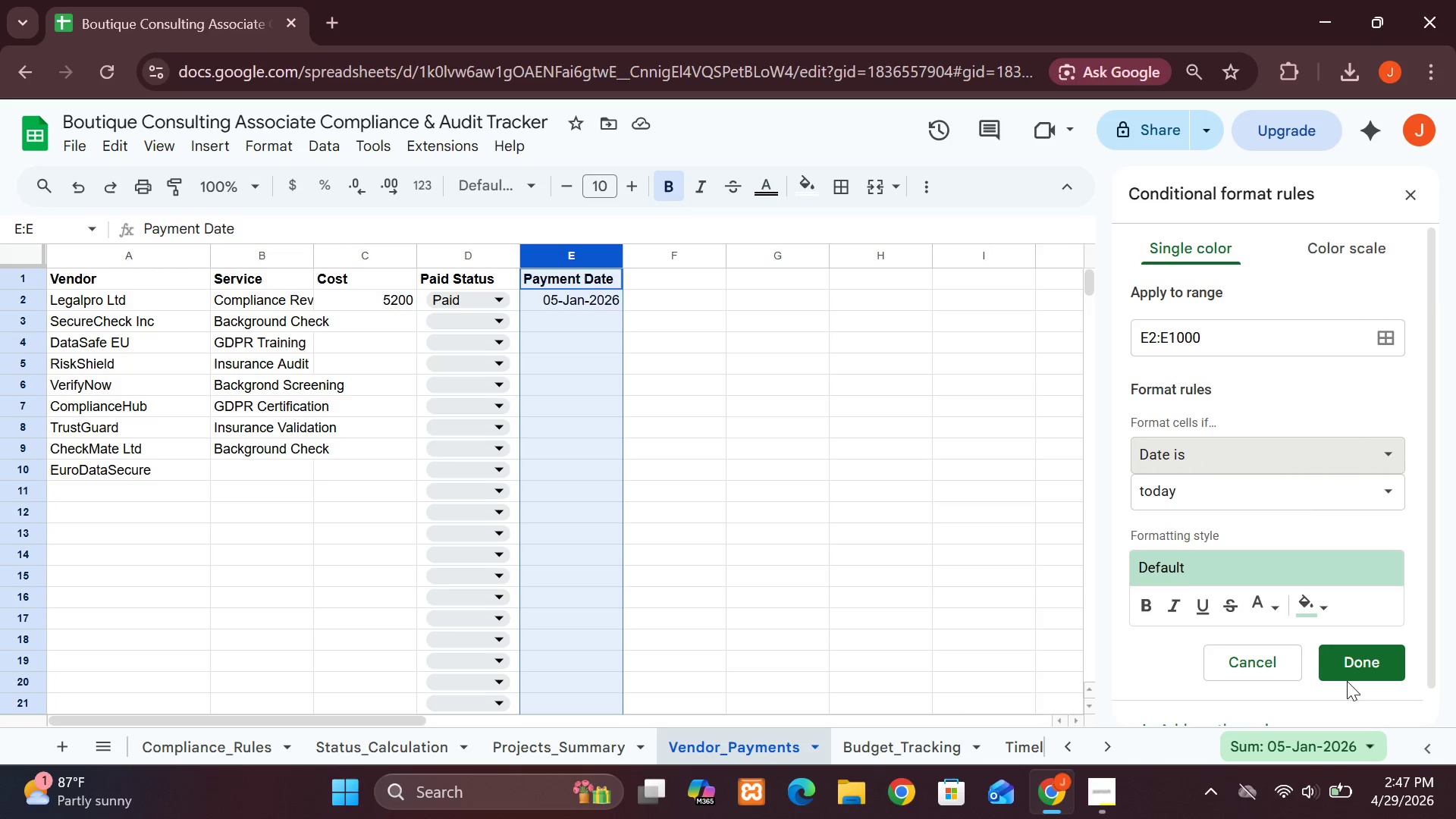 
left_click([1347, 681])
 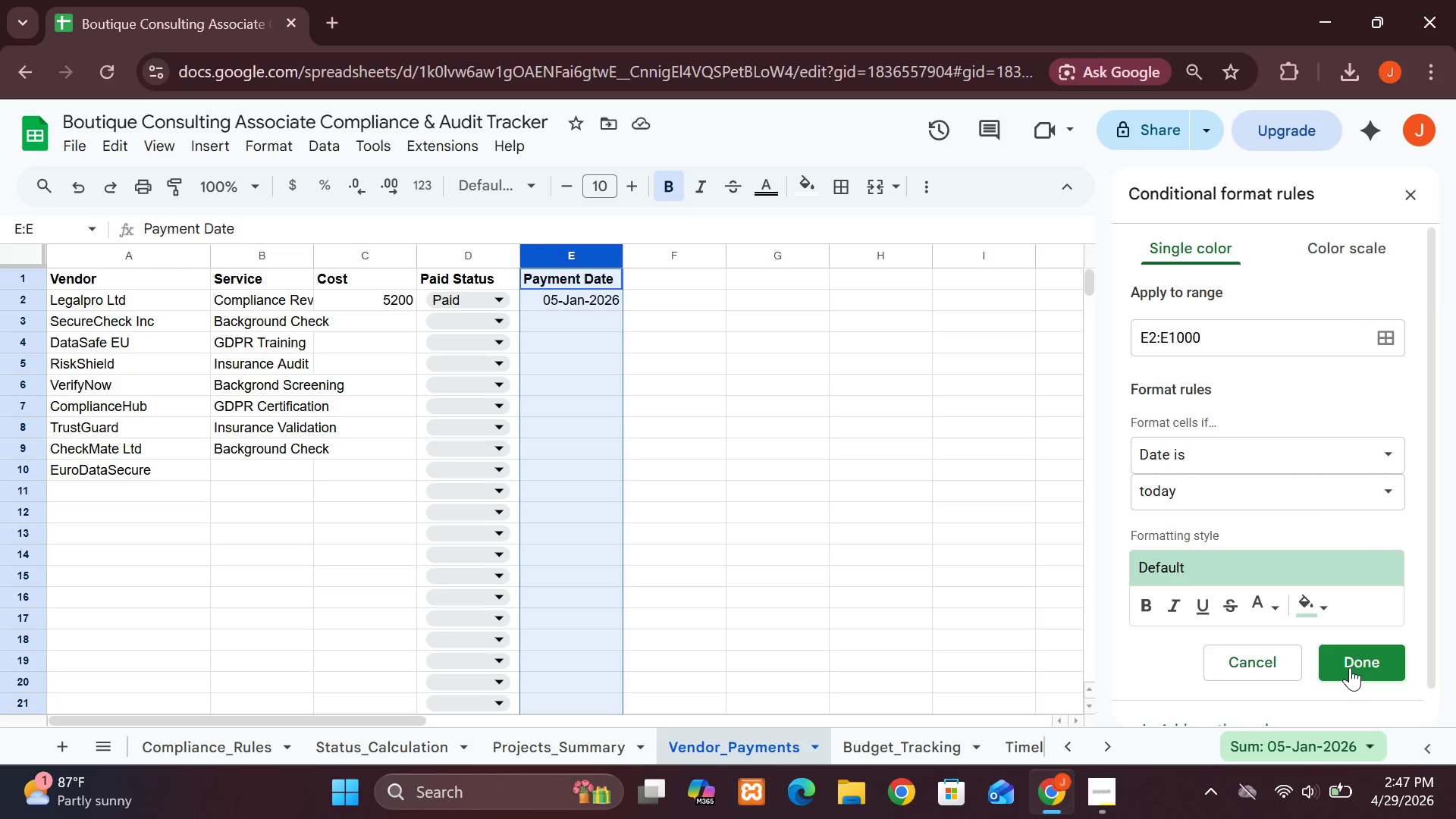 
left_click([1350, 667])
 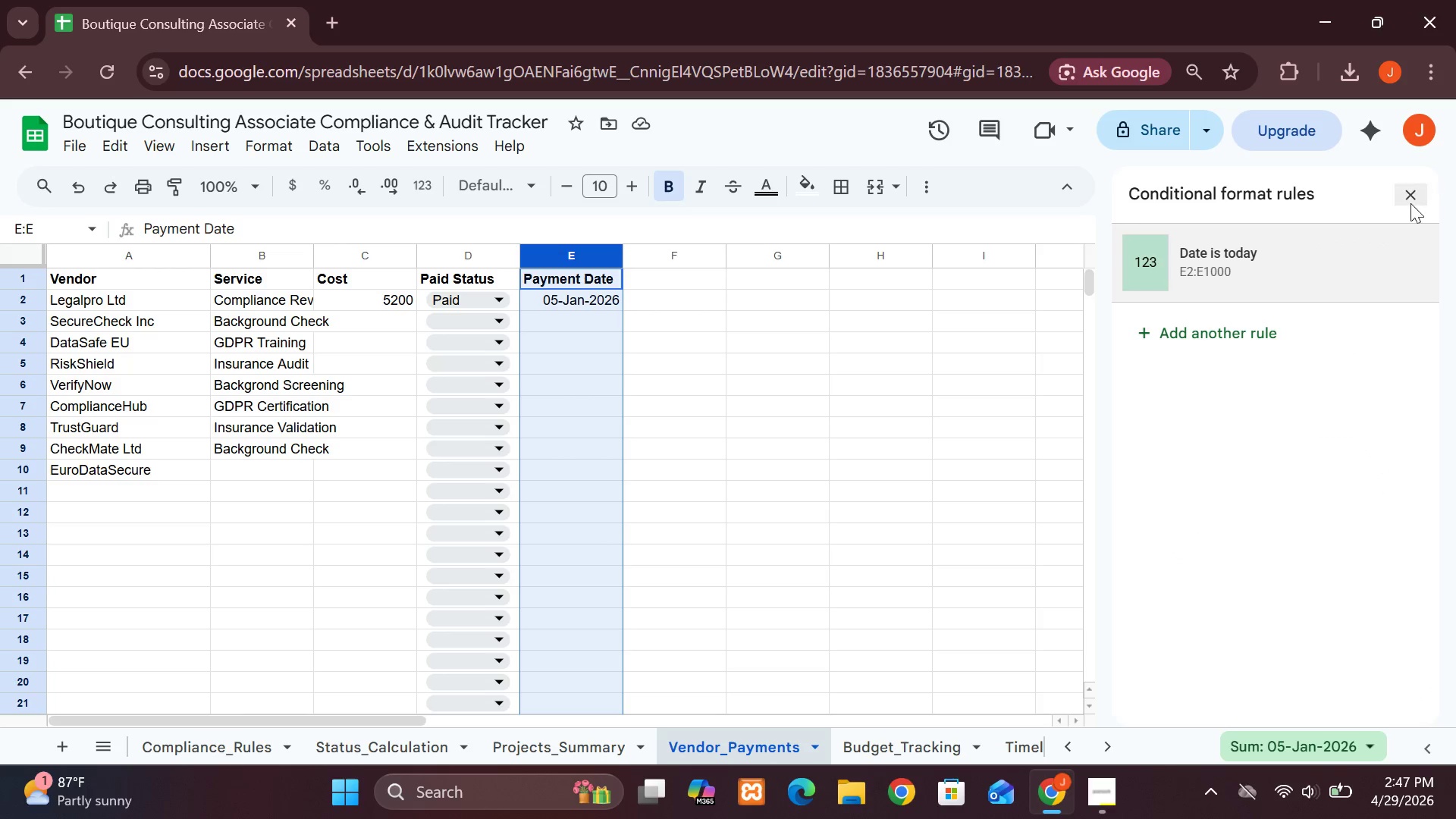 
left_click([1423, 195])
 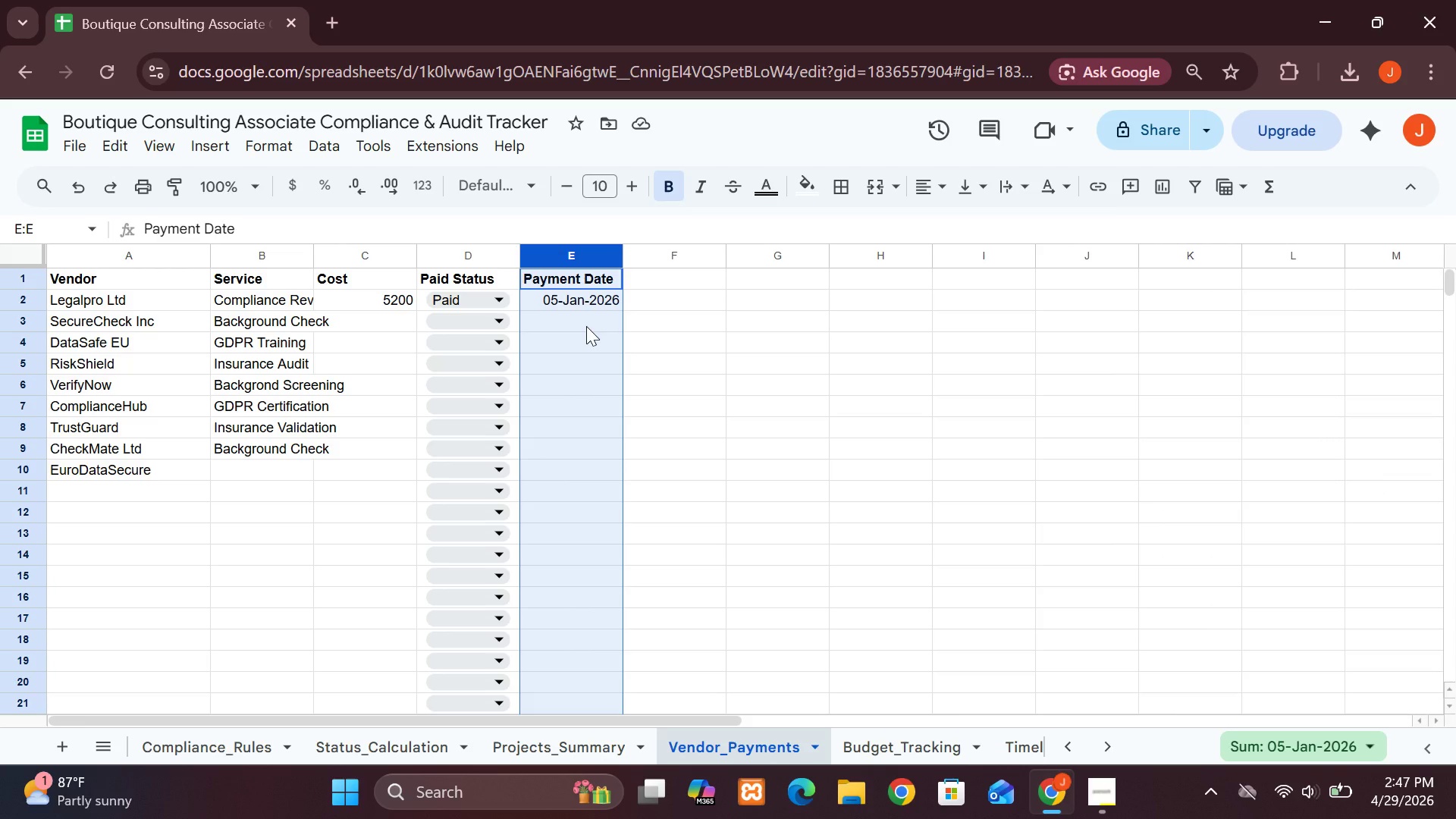 
double_click([586, 326])
 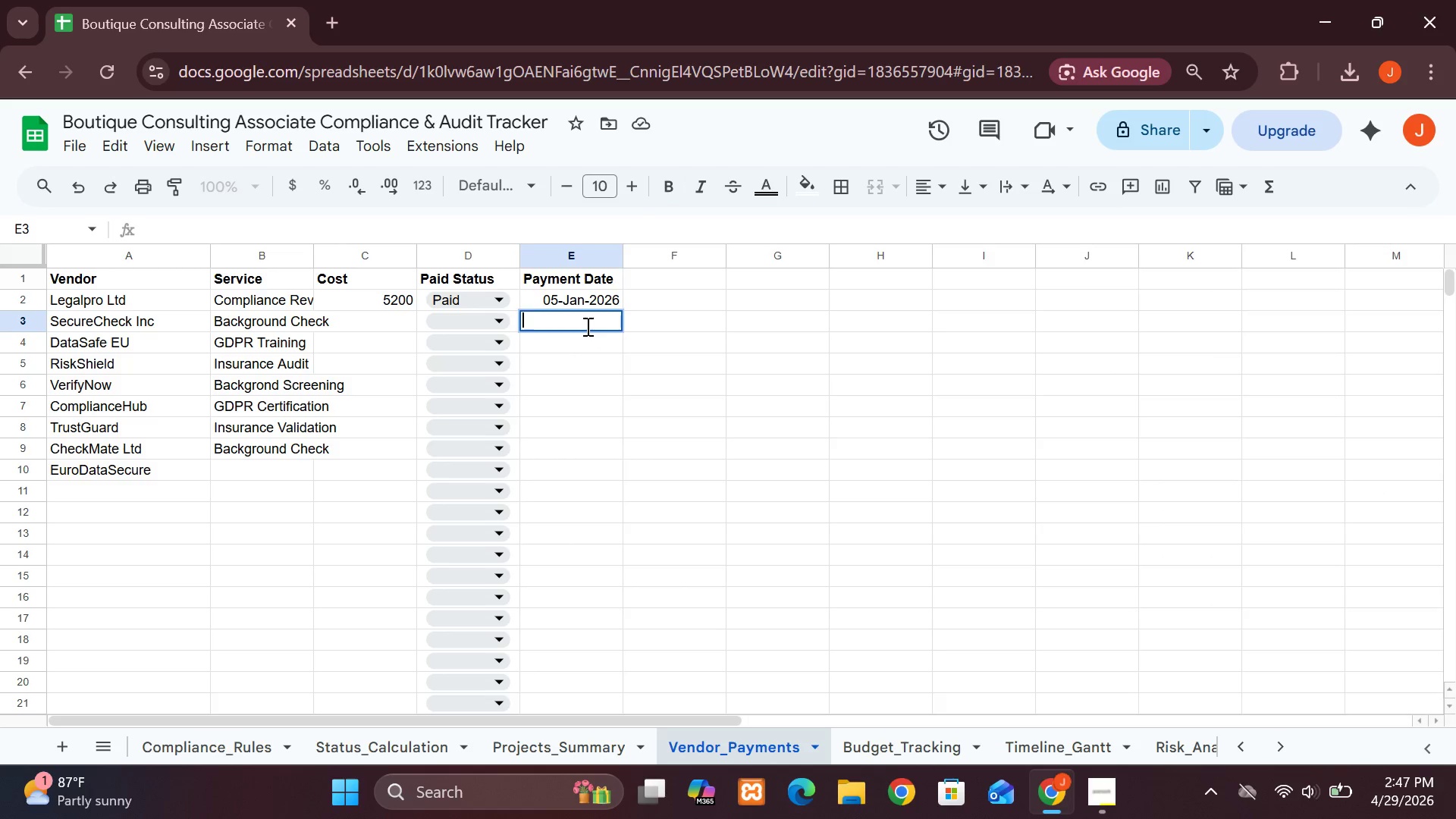 
double_click([586, 326])
 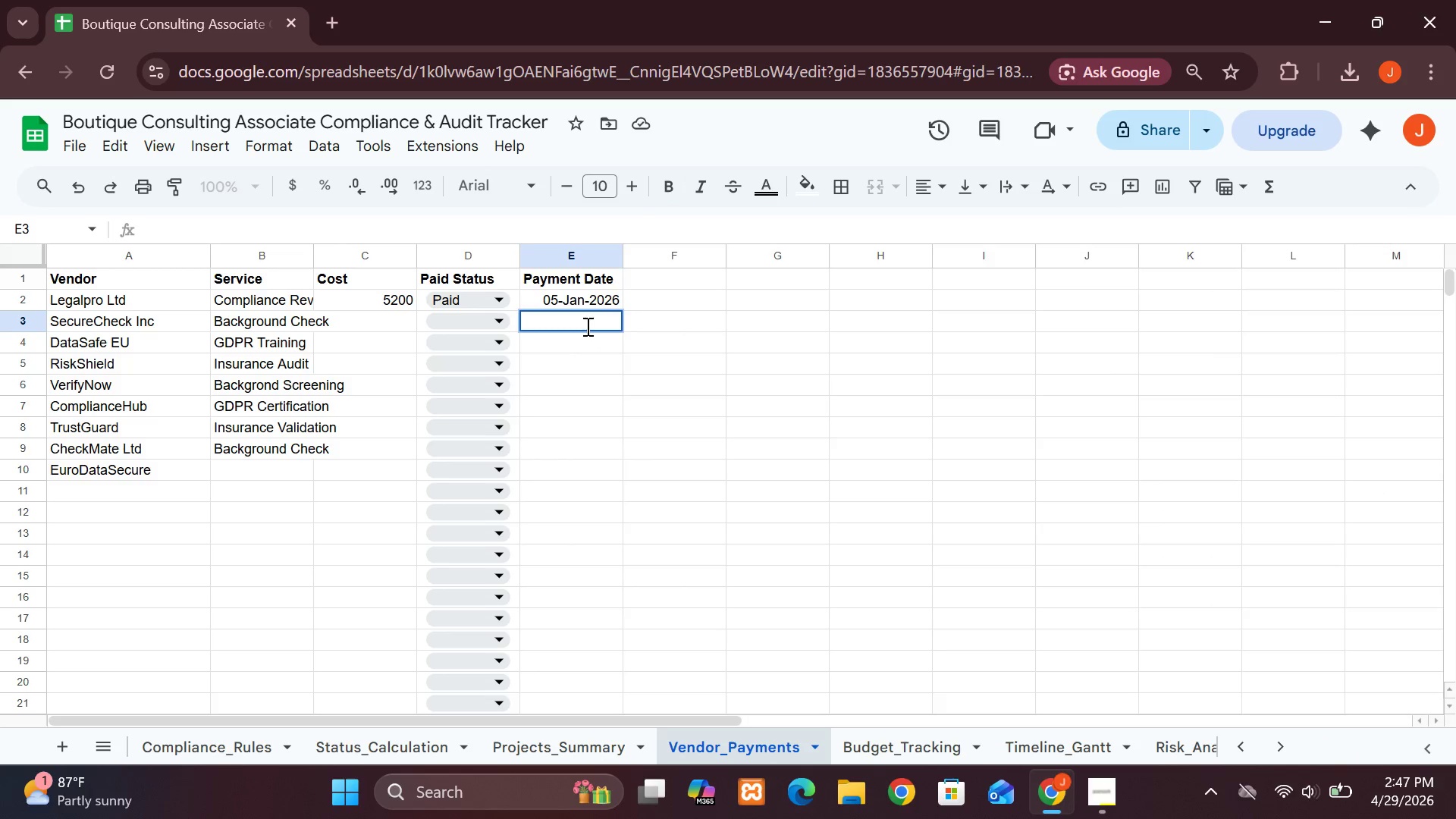 
triple_click([586, 326])
 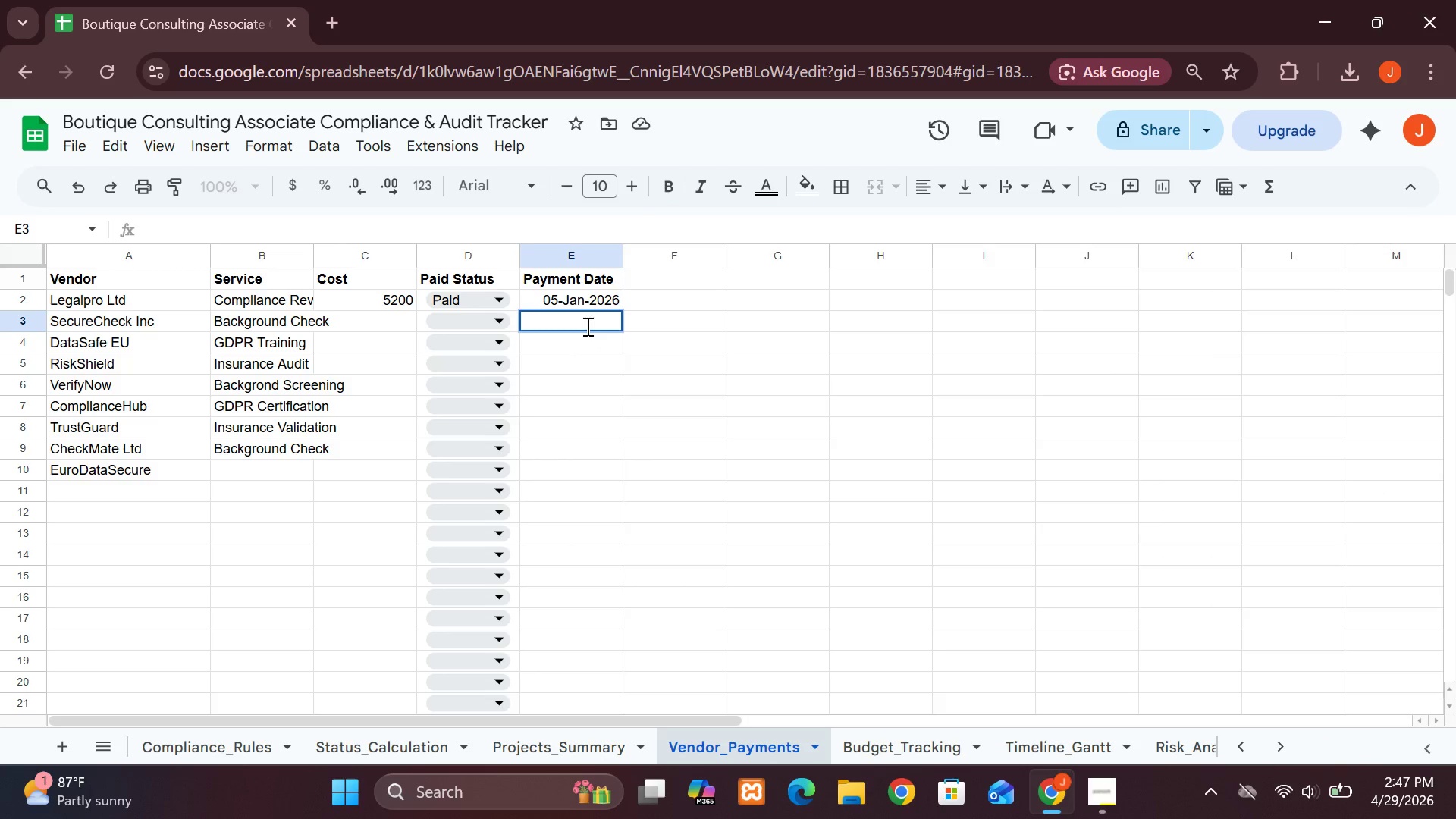 
triple_click([586, 326])
 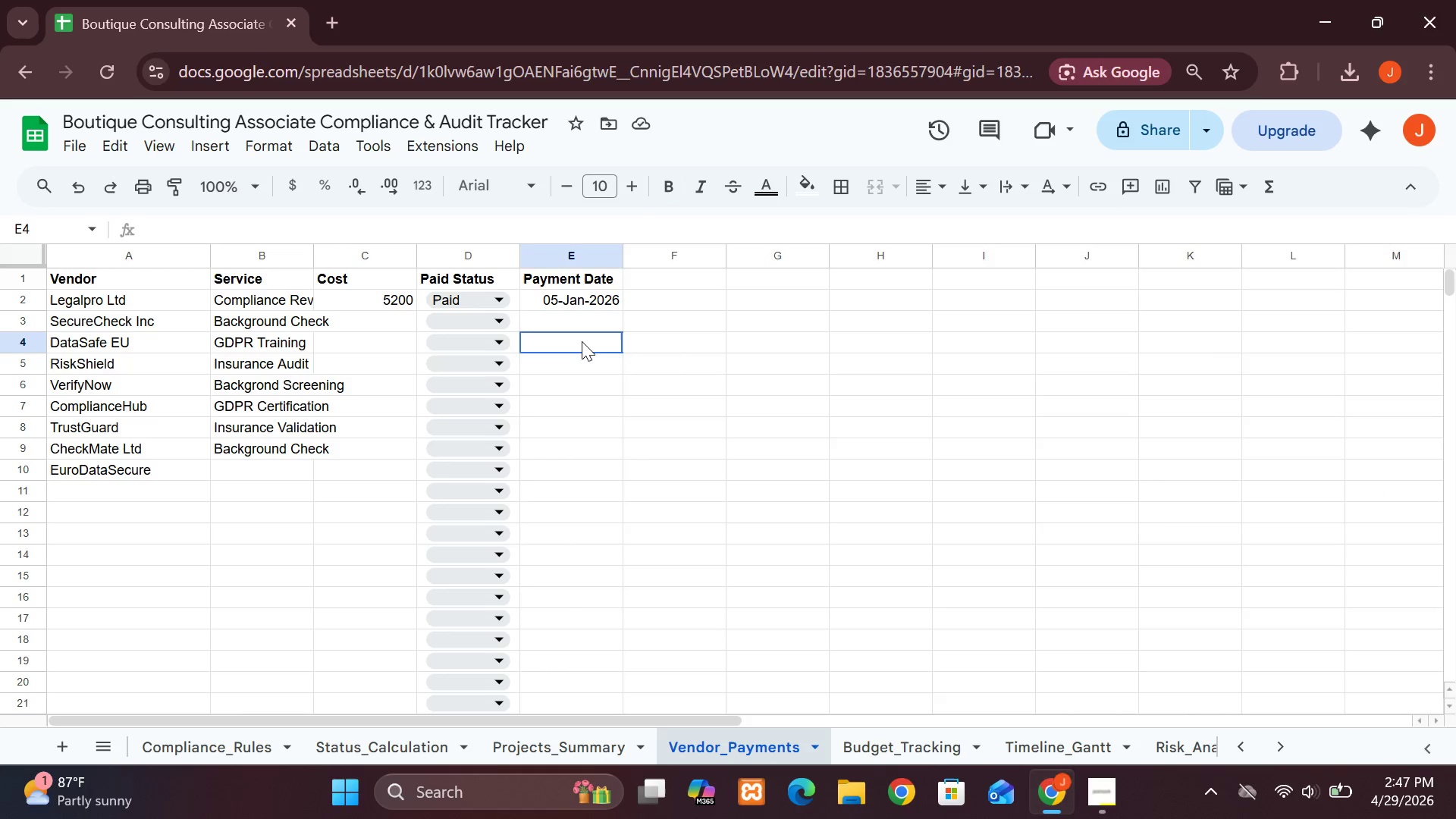 
double_click([582, 341])
 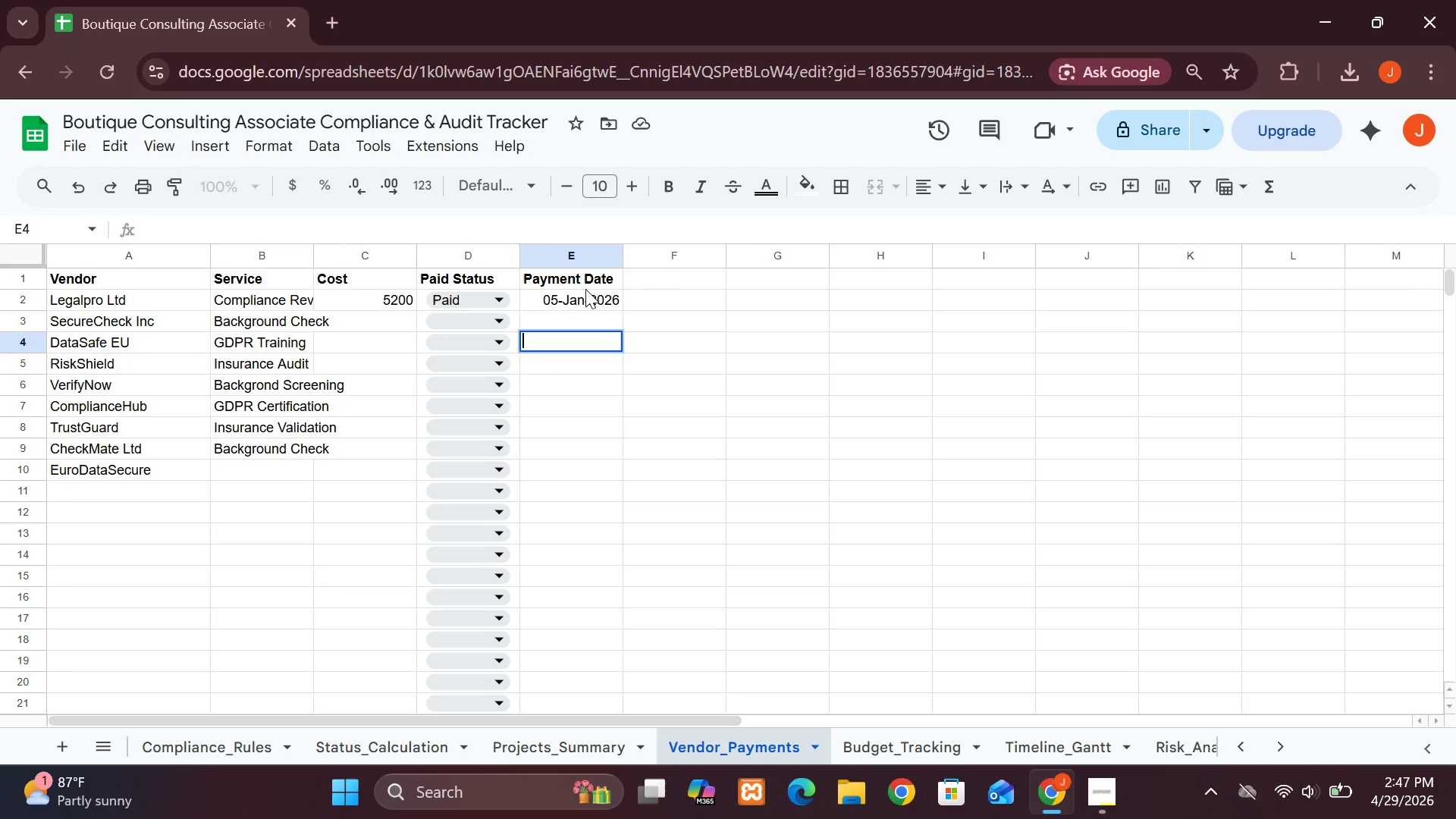 
left_click([585, 289])
 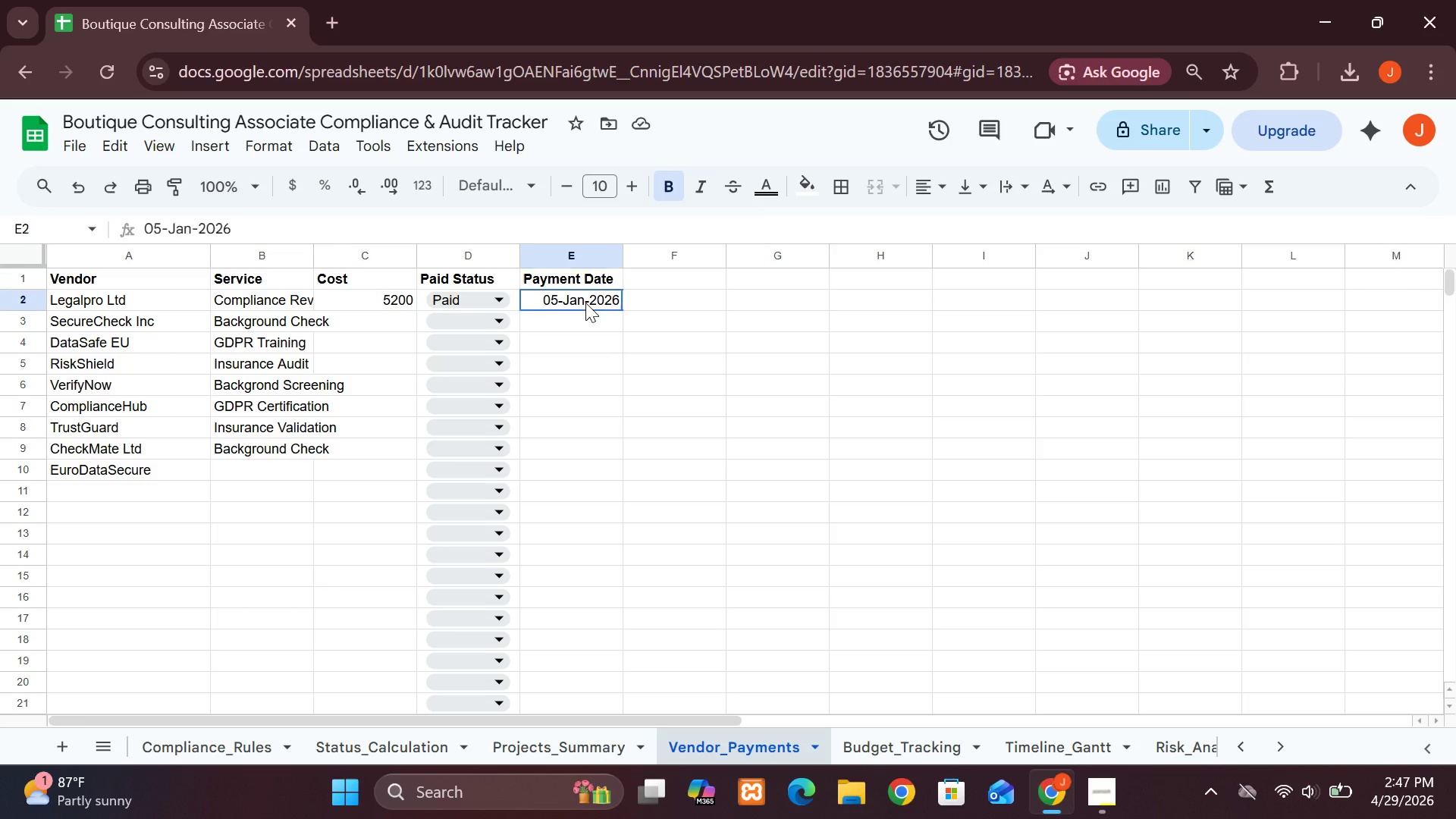 
double_click([585, 303])
 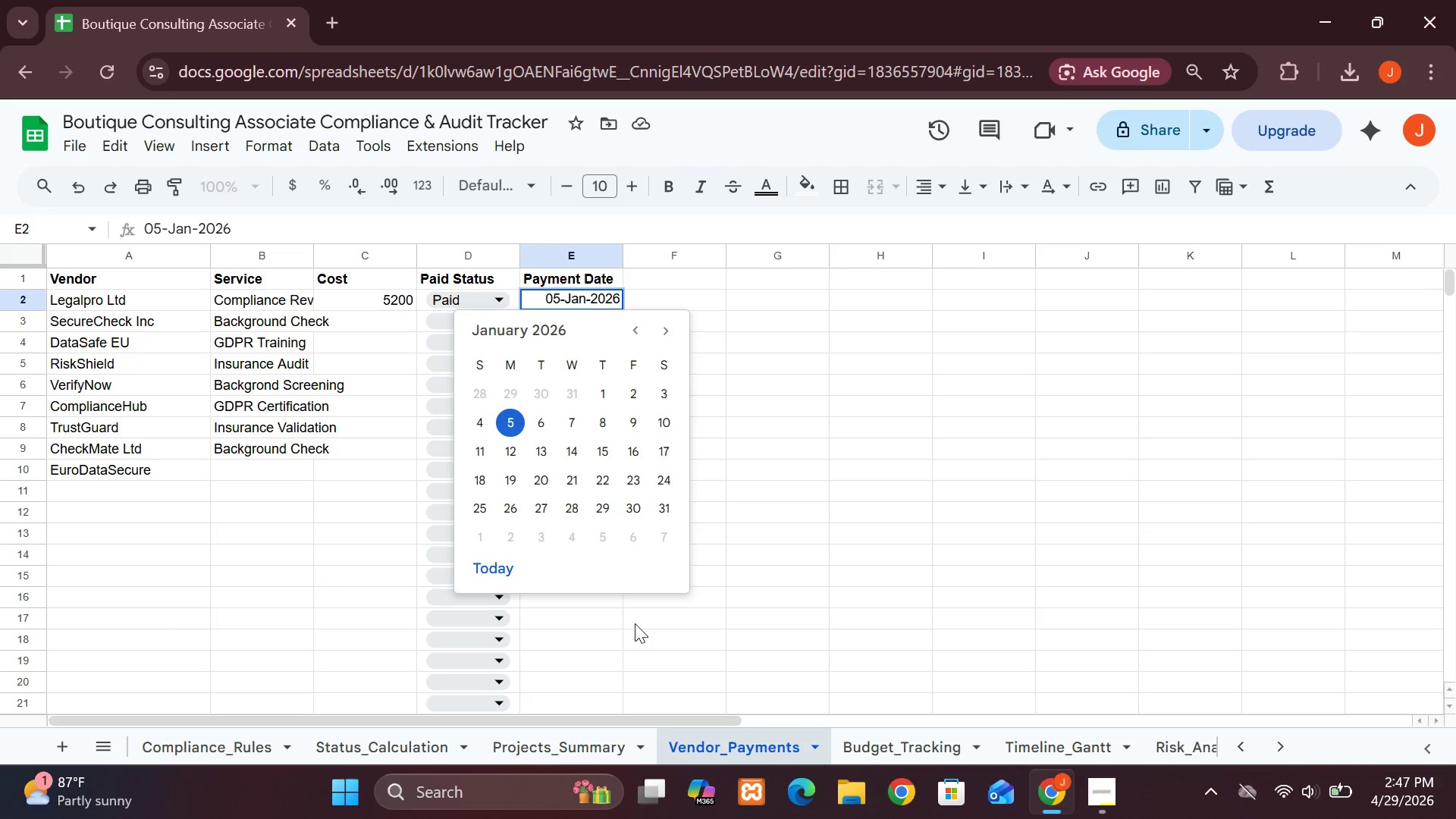 
double_click([601, 626])
 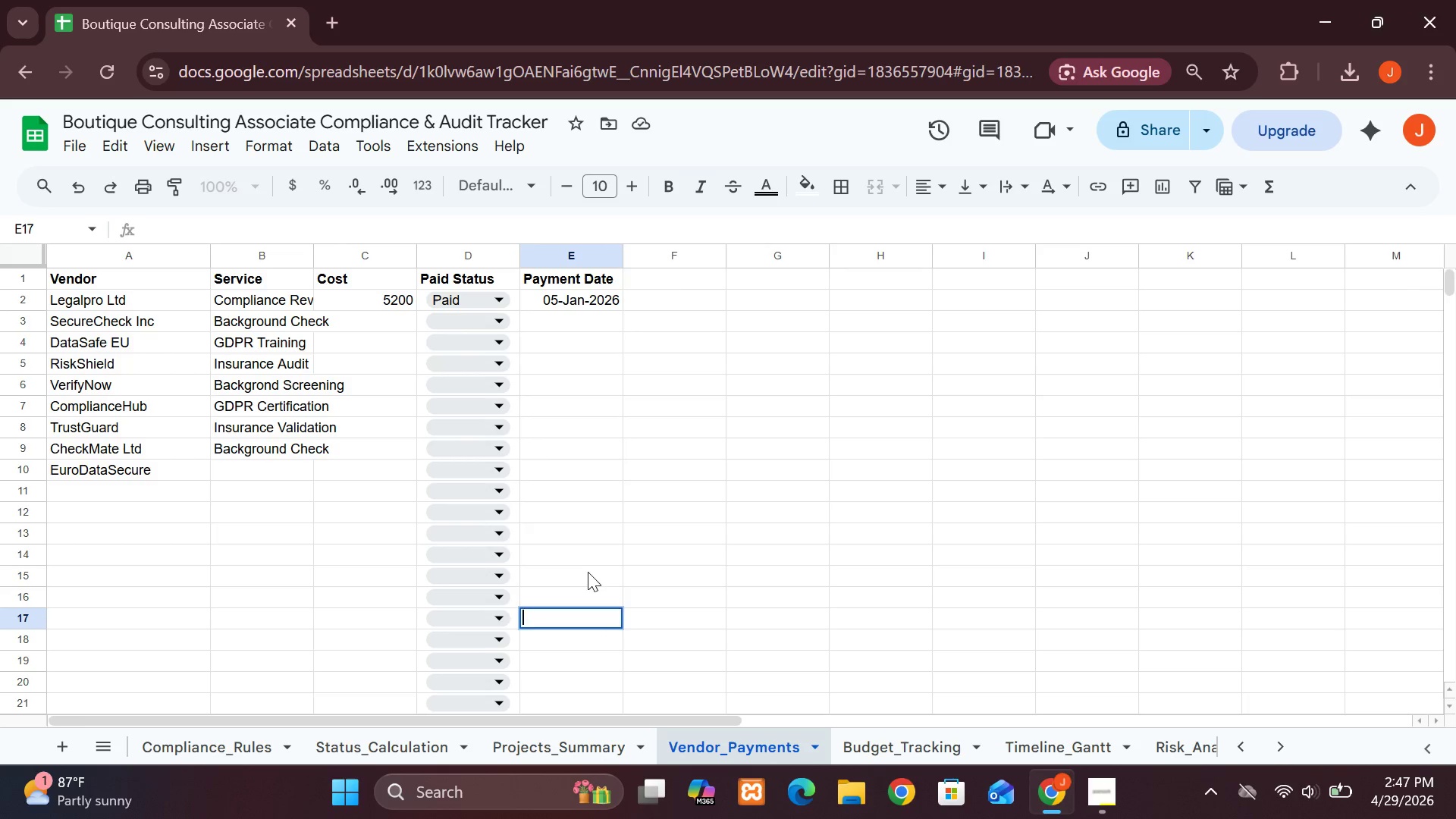 
double_click([588, 572])
 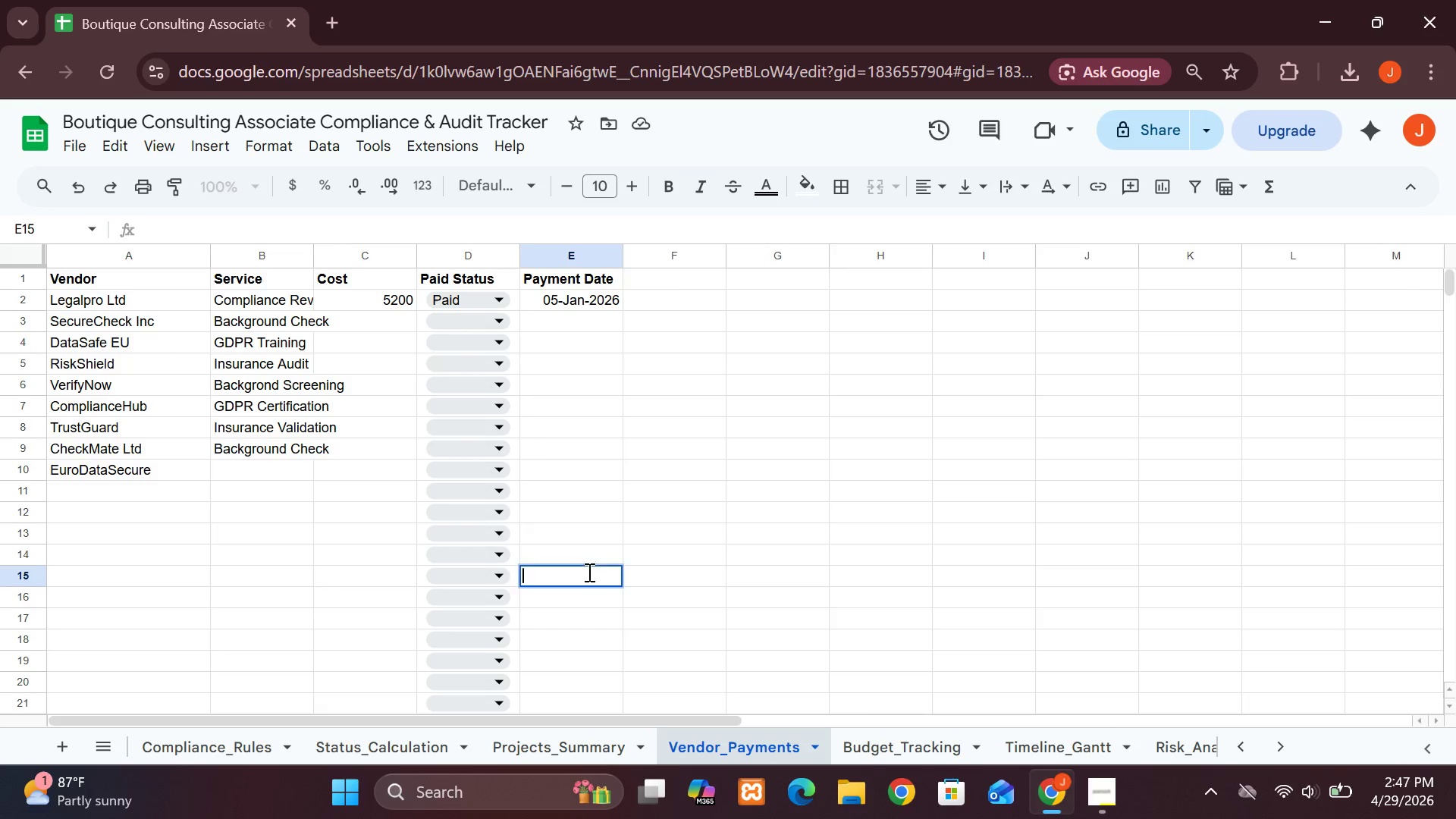 
triple_click([588, 572])
 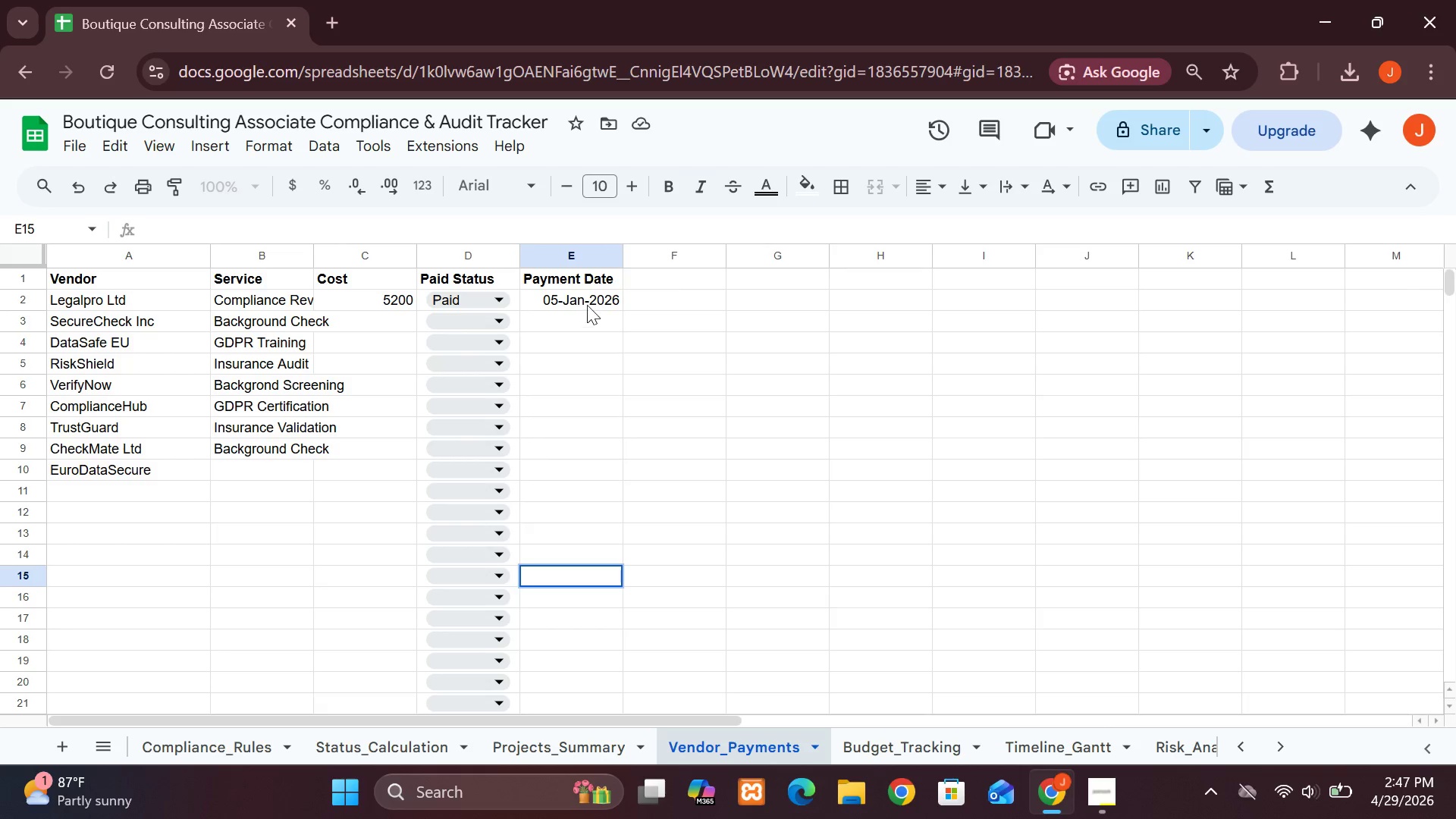 
left_click([587, 299])
 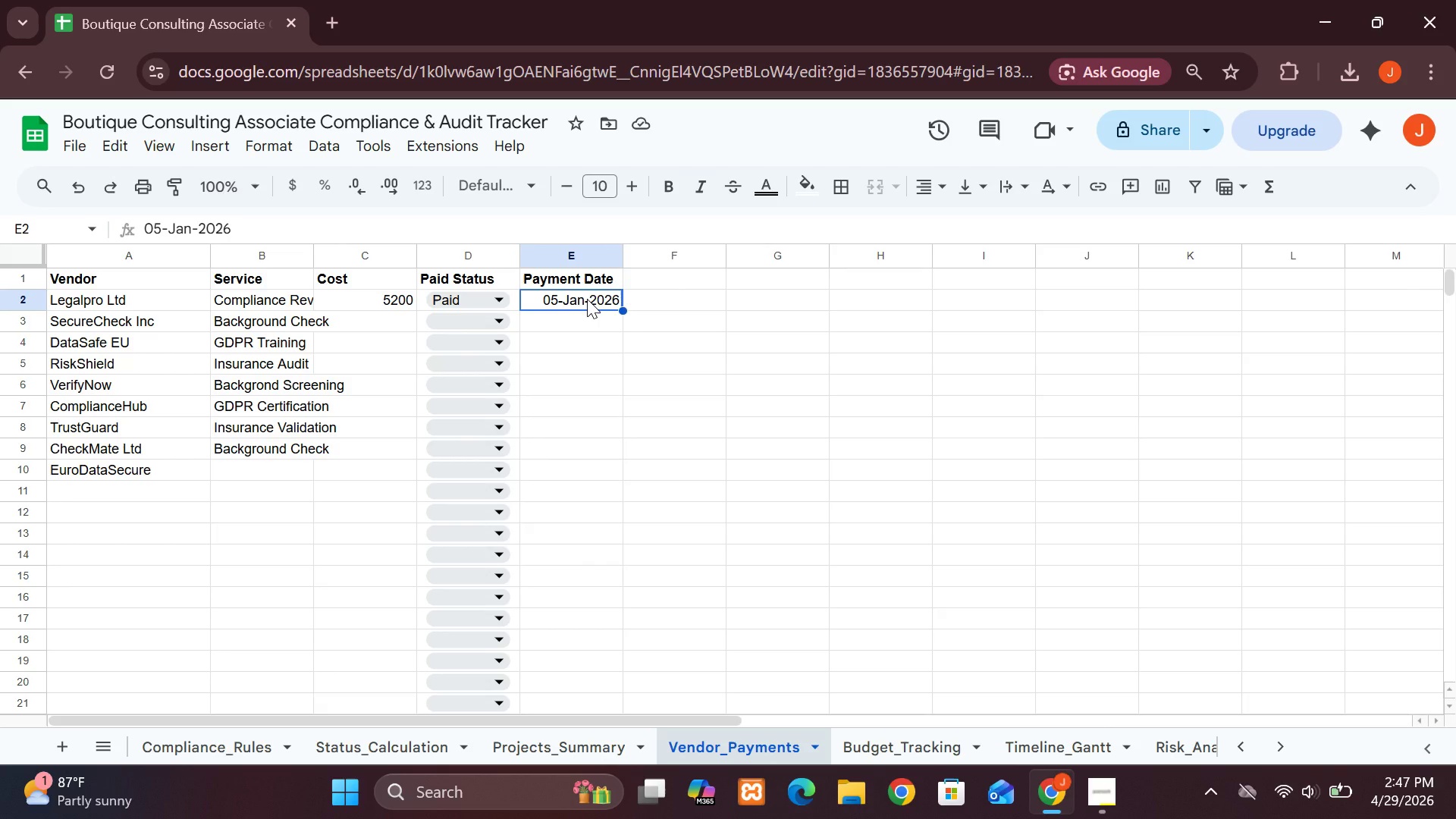 
key(Backspace)
 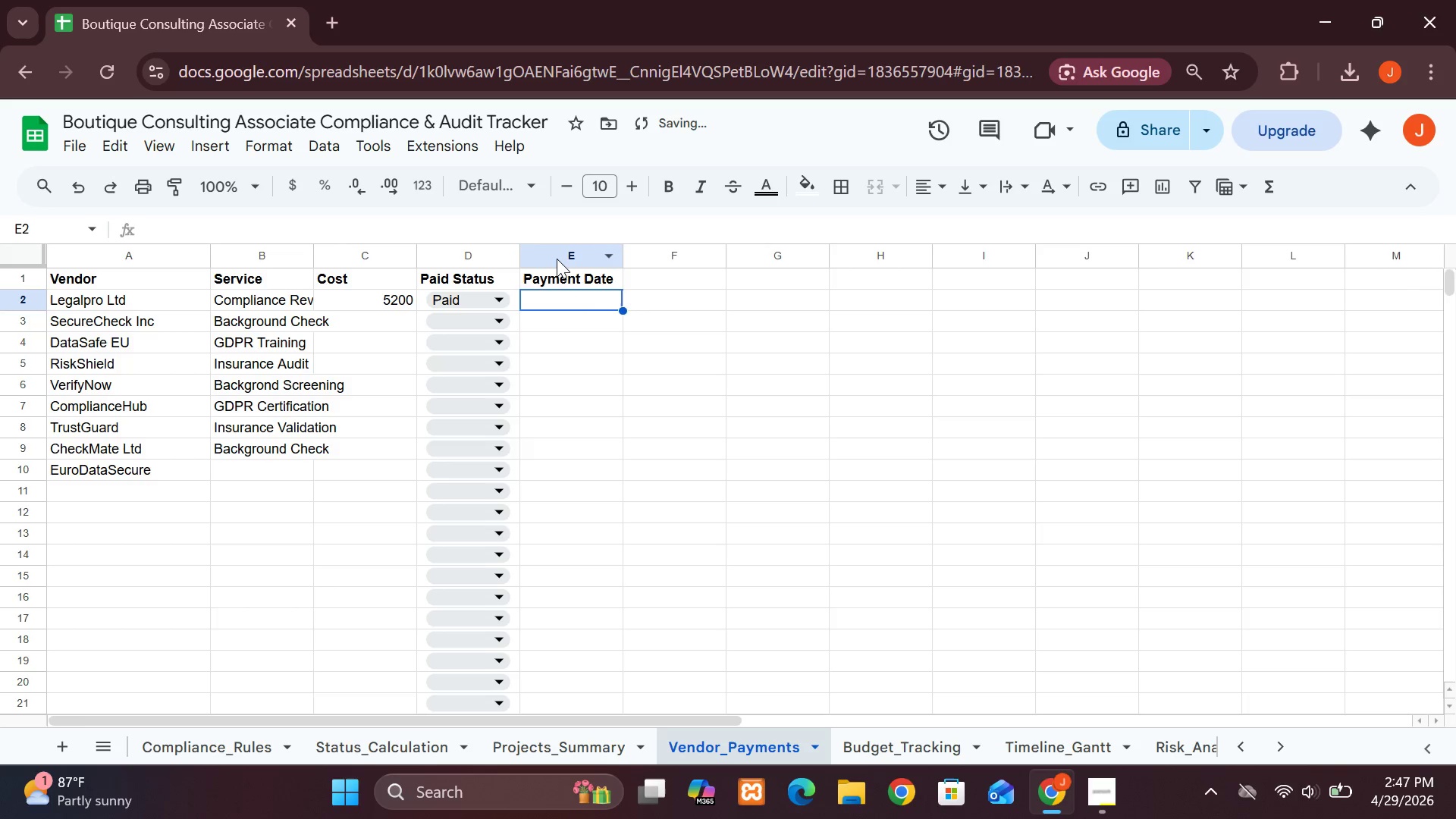 
left_click([557, 257])
 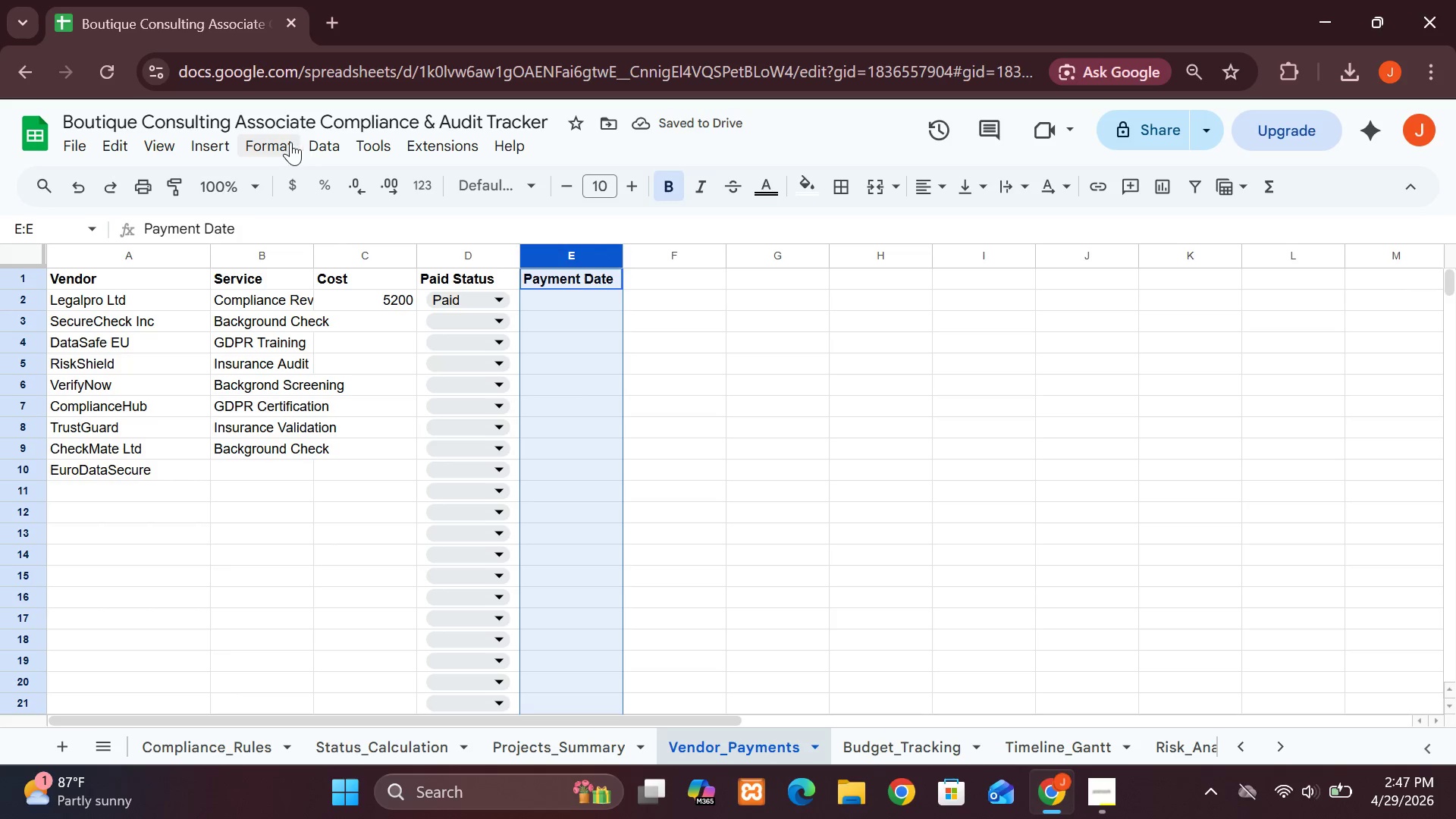 
left_click([268, 146])
 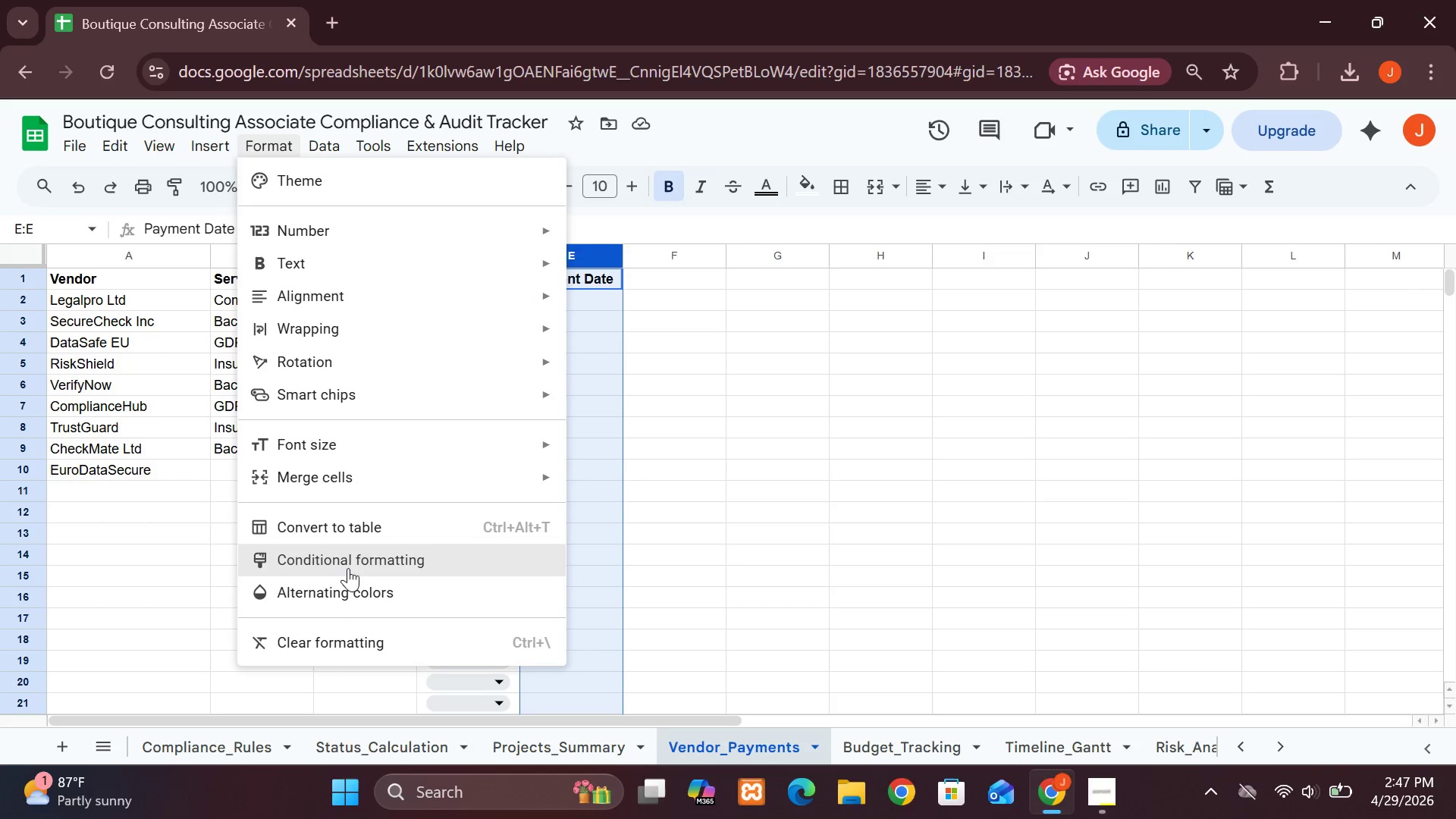 
left_click([348, 567])
 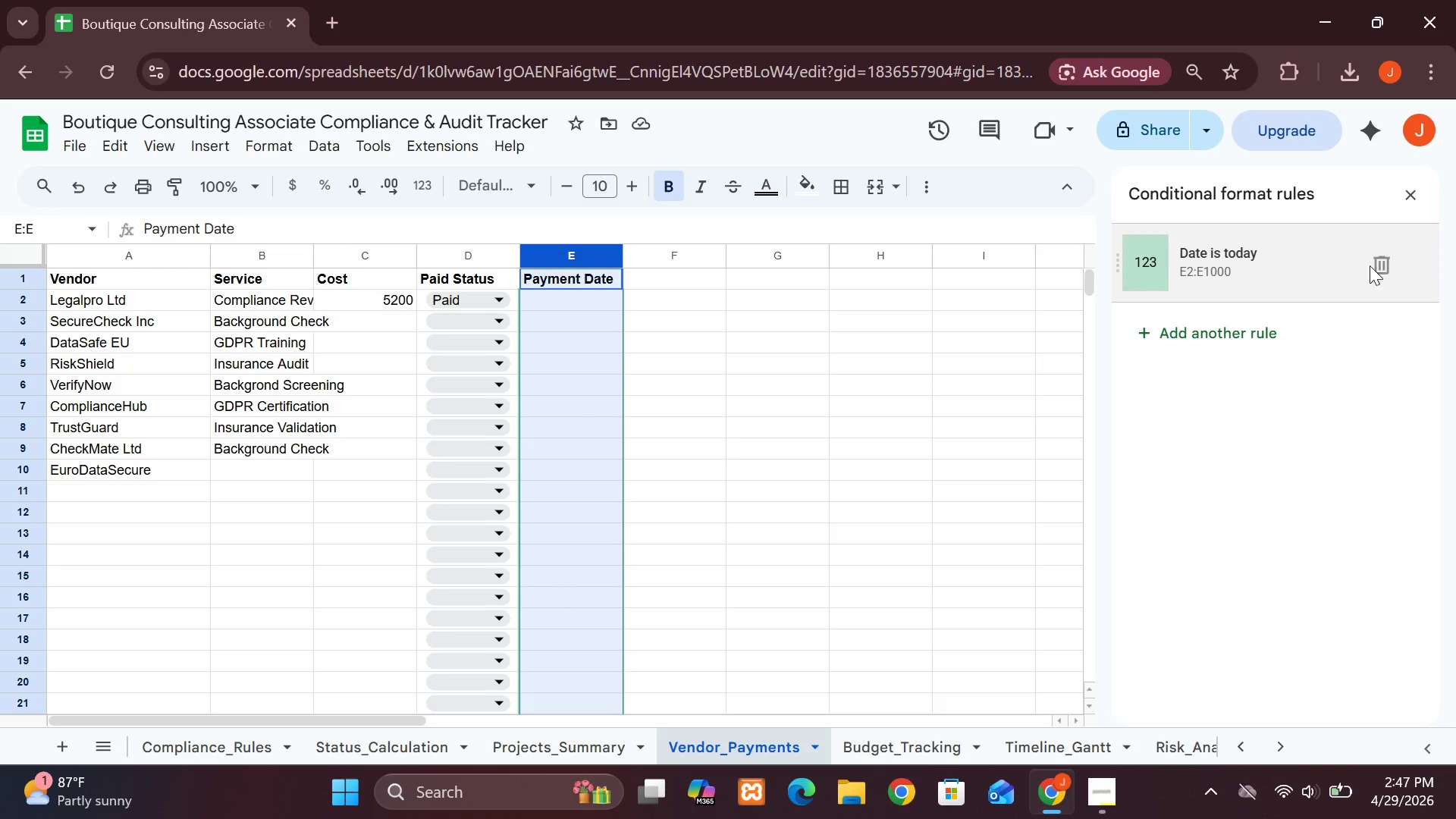 
left_click([1382, 274])
 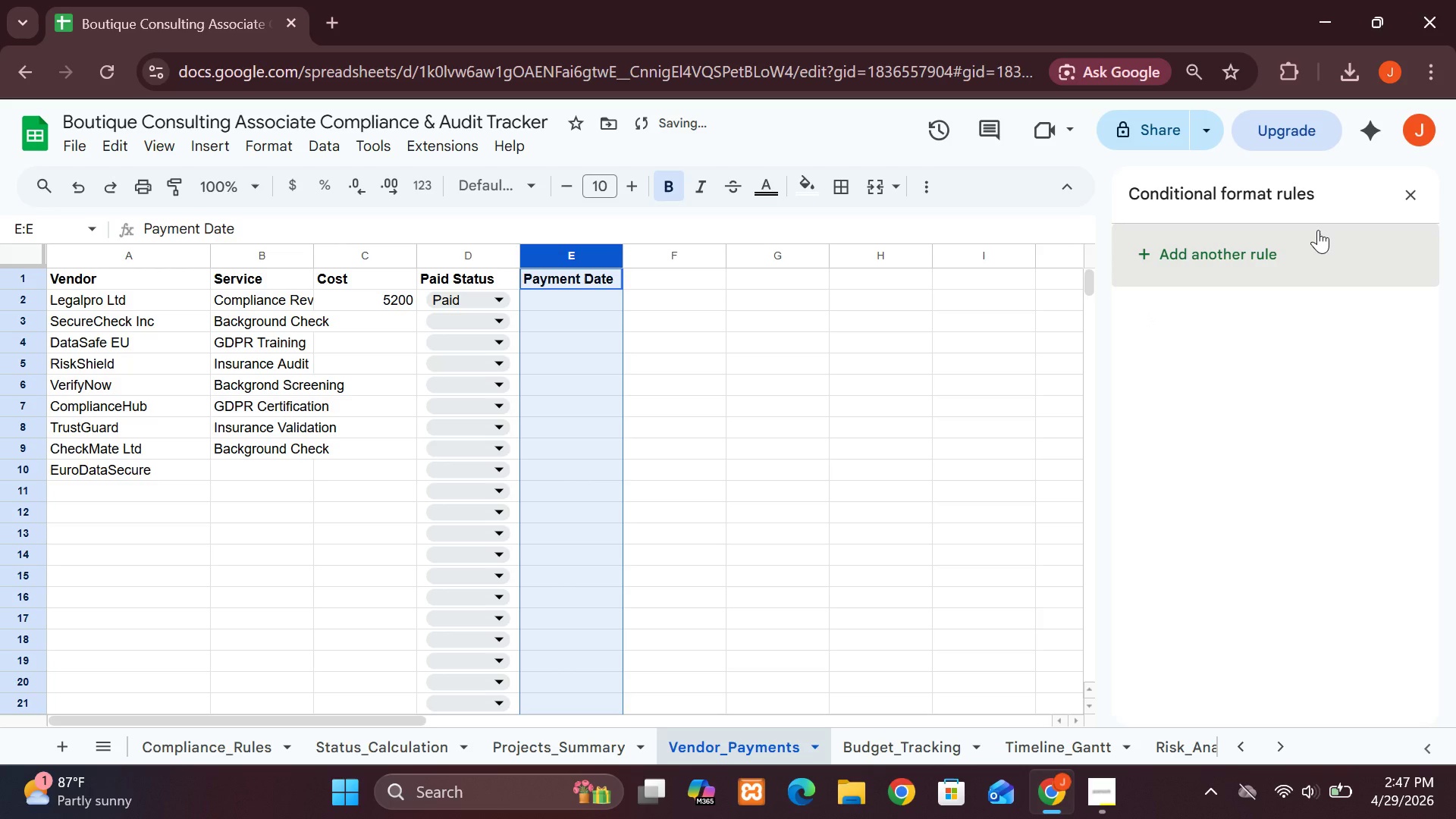 
left_click([1318, 230])
 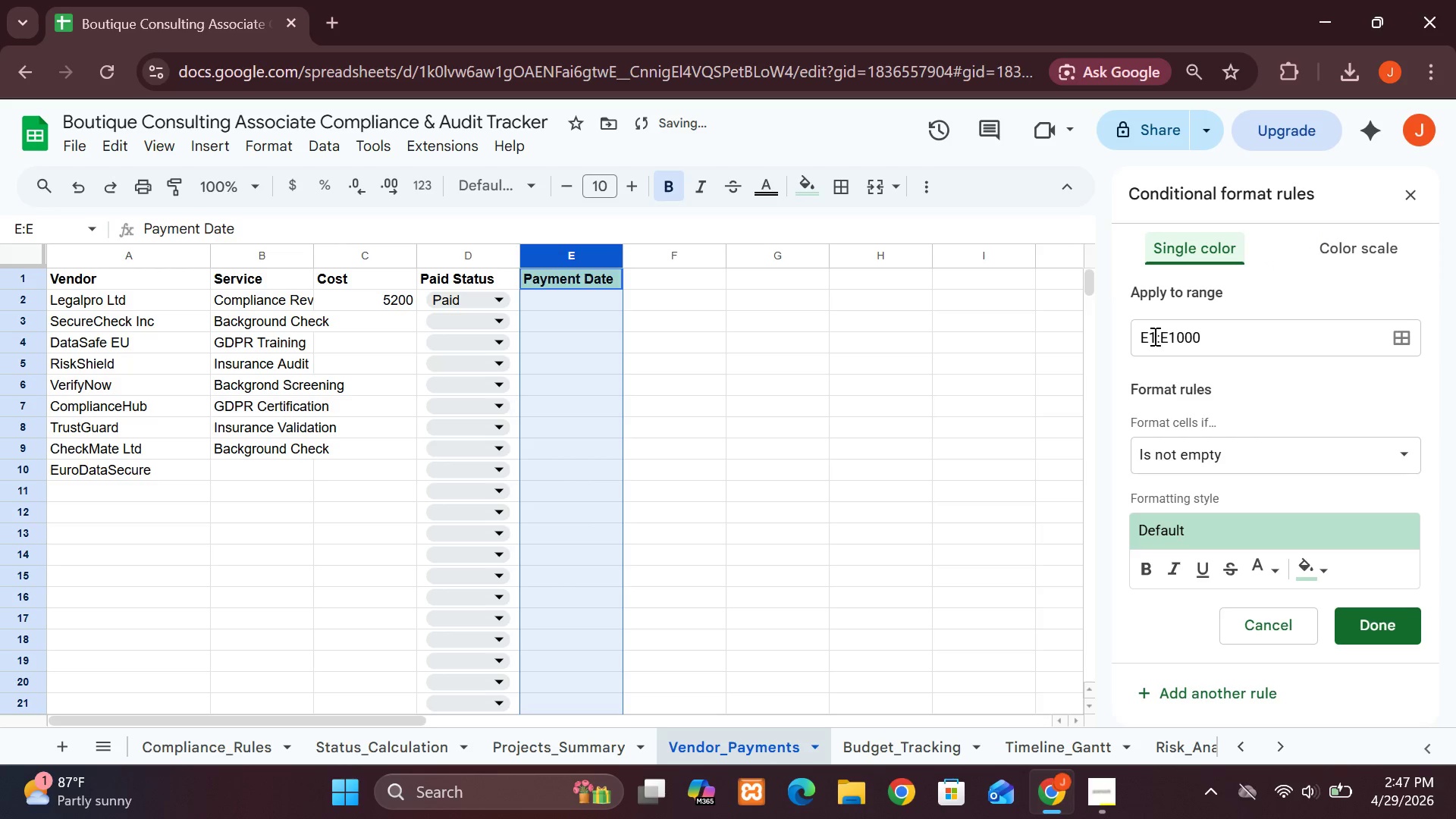 
left_click([1155, 336])
 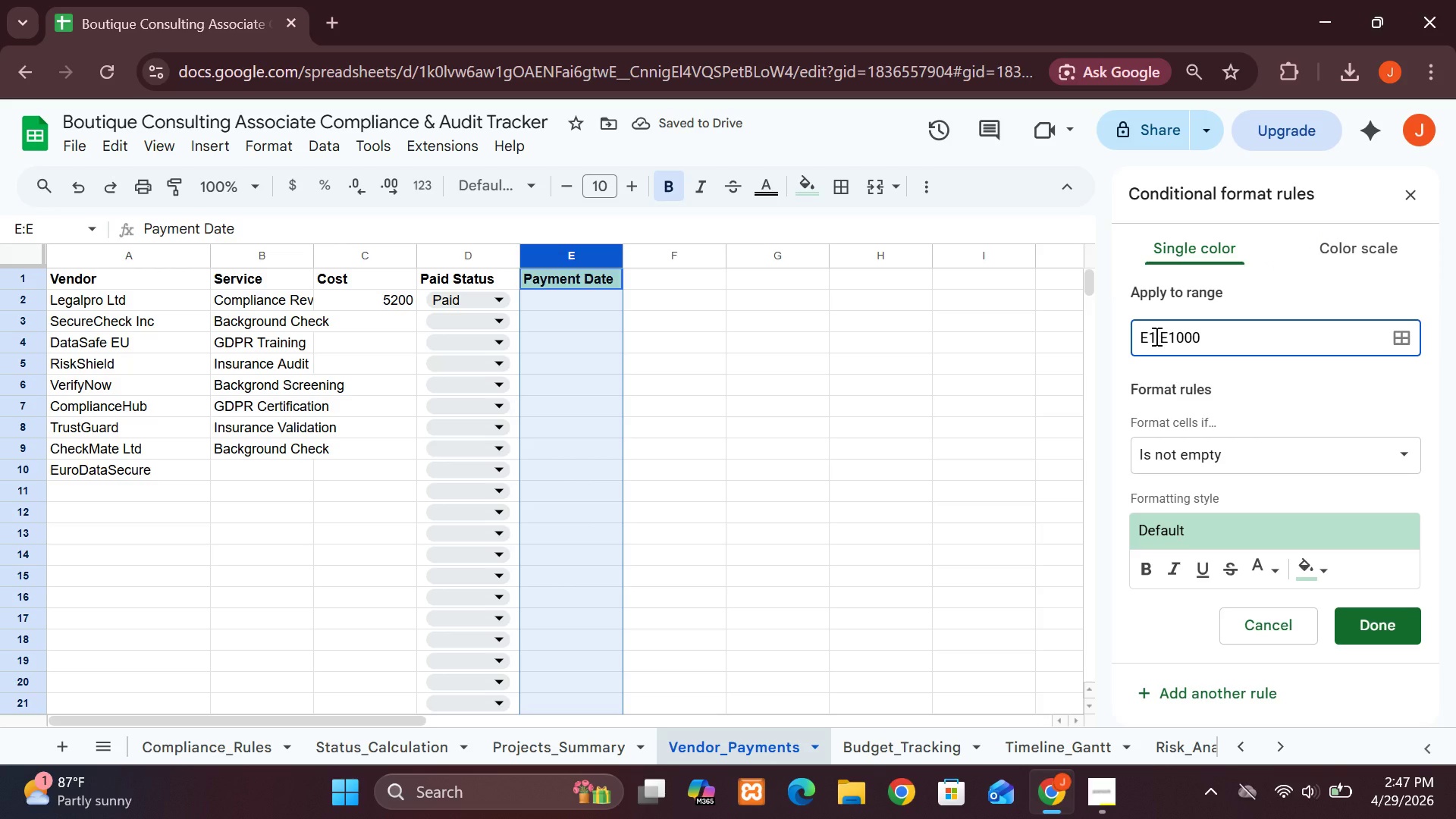 
key(Backspace)
 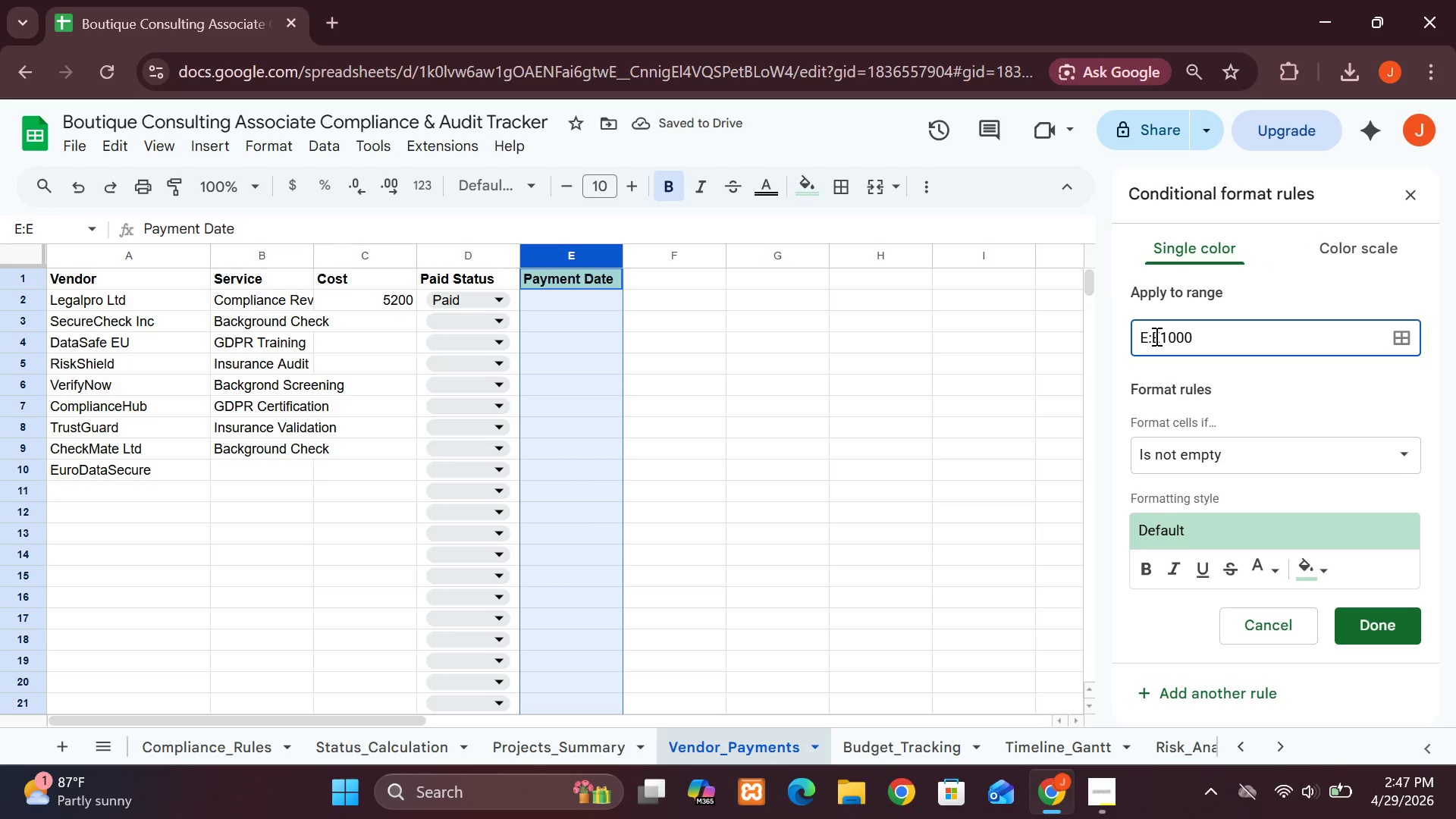 
key(2)
 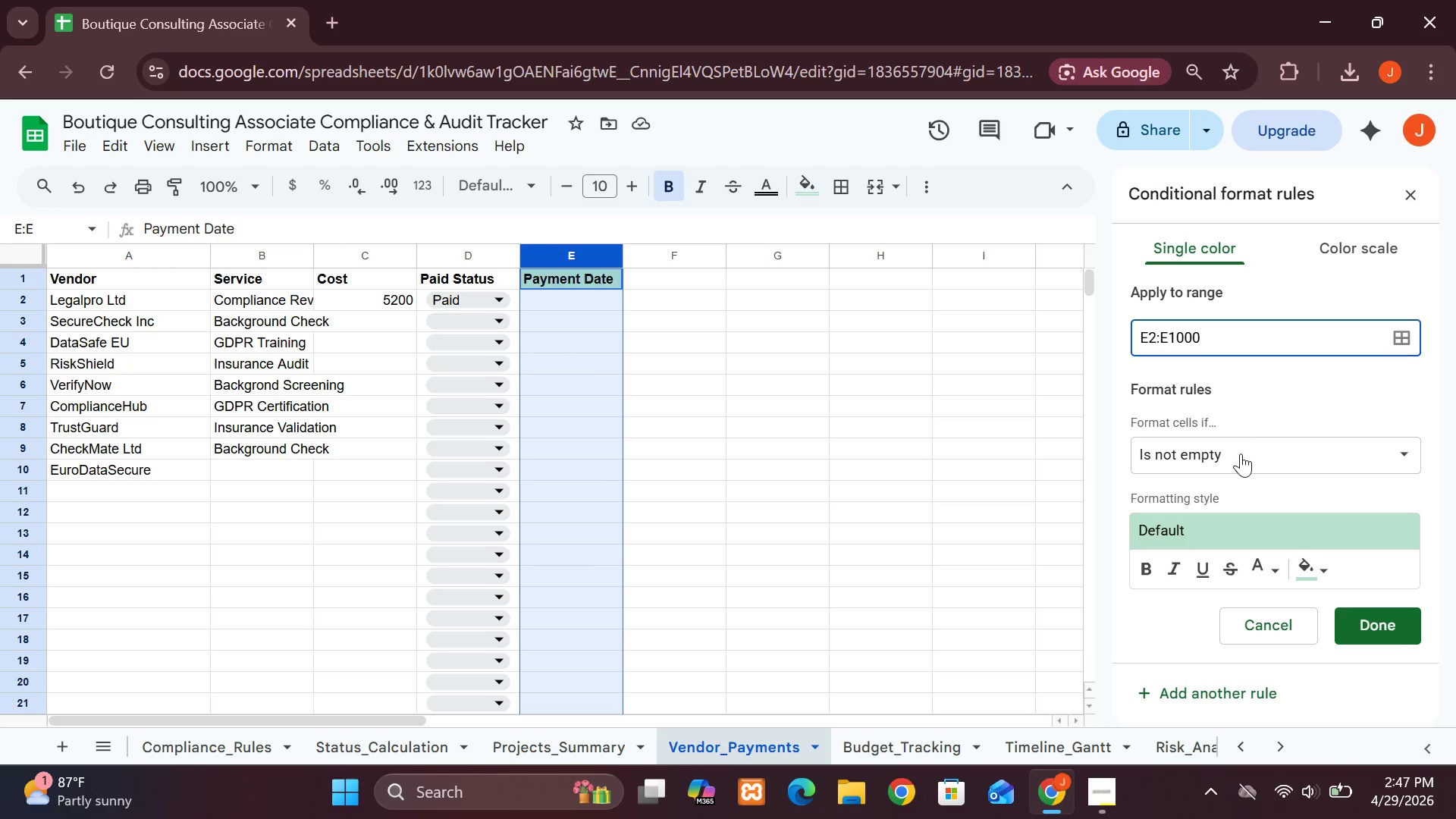 
left_click([1241, 455])
 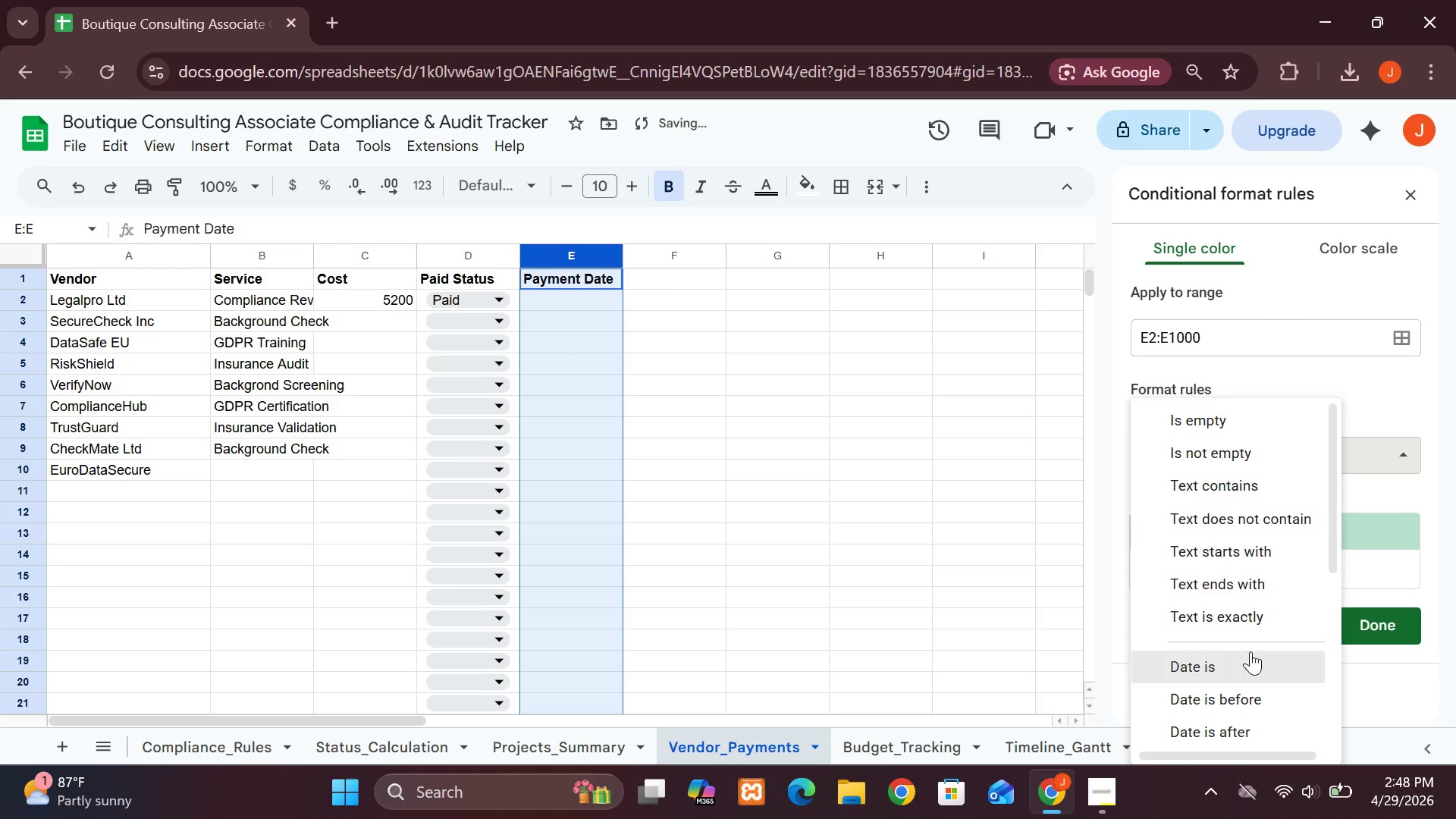 
left_click([1250, 665])
 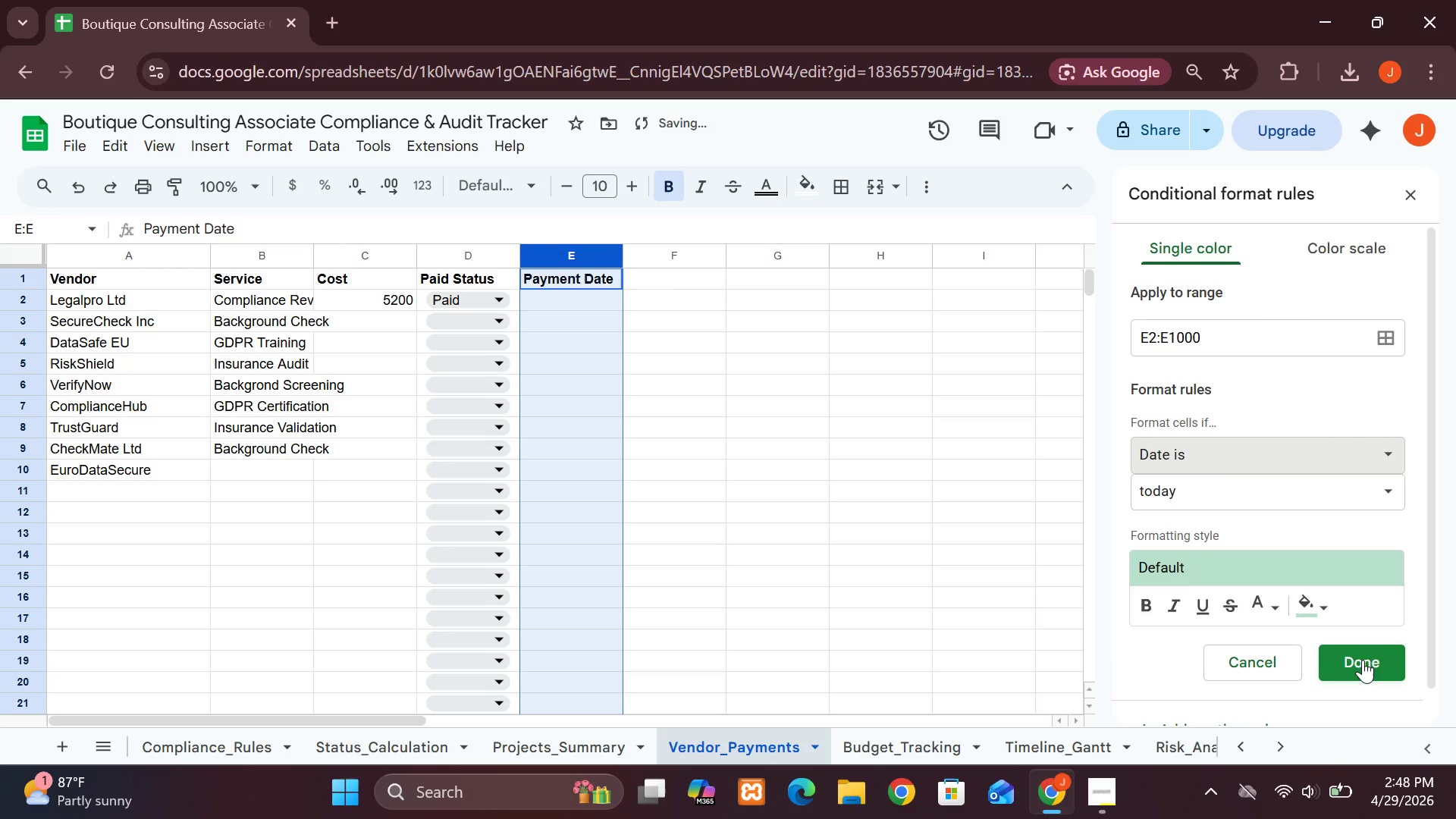 
left_click([1363, 660])
 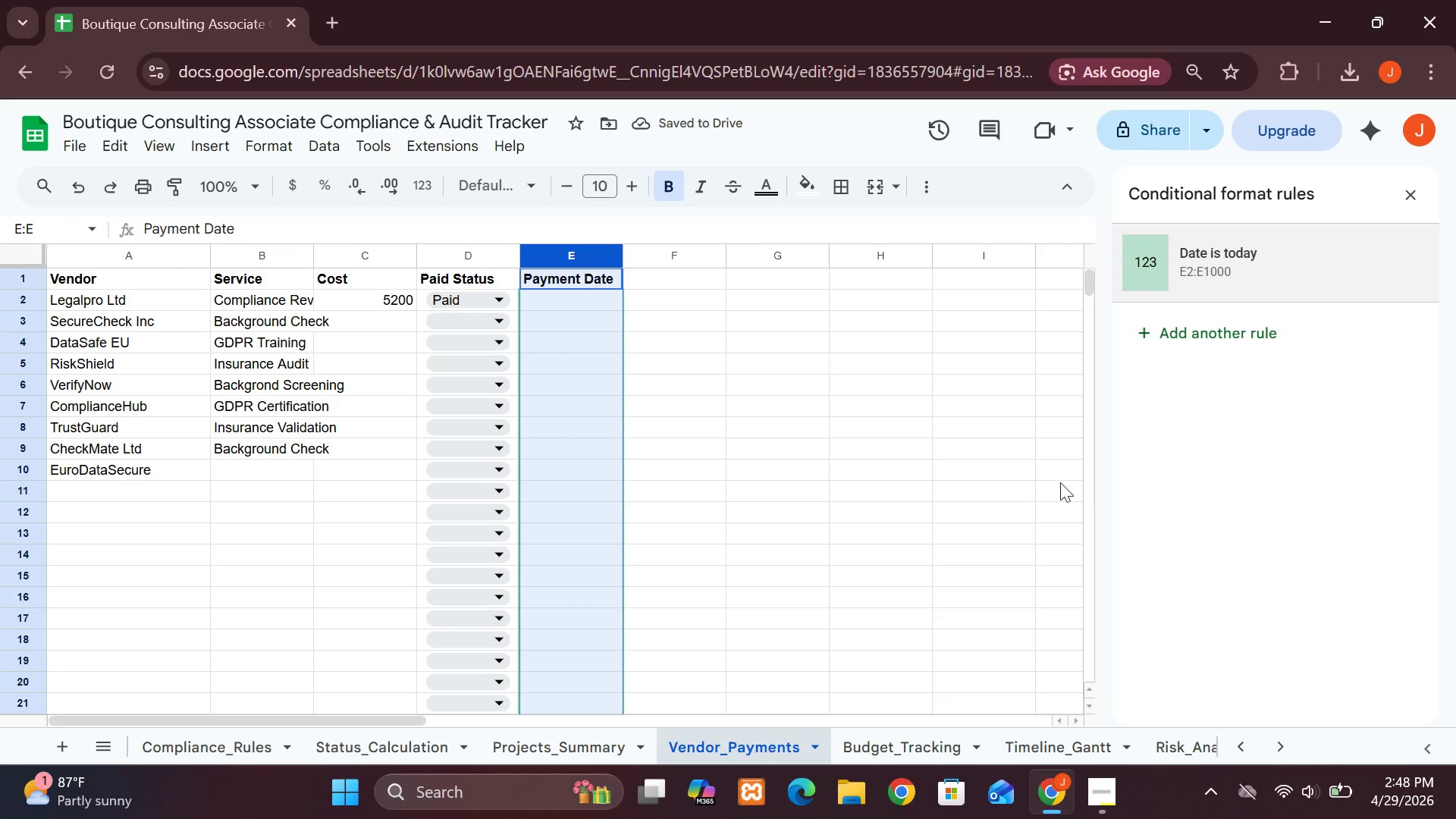 
left_click([981, 480])
 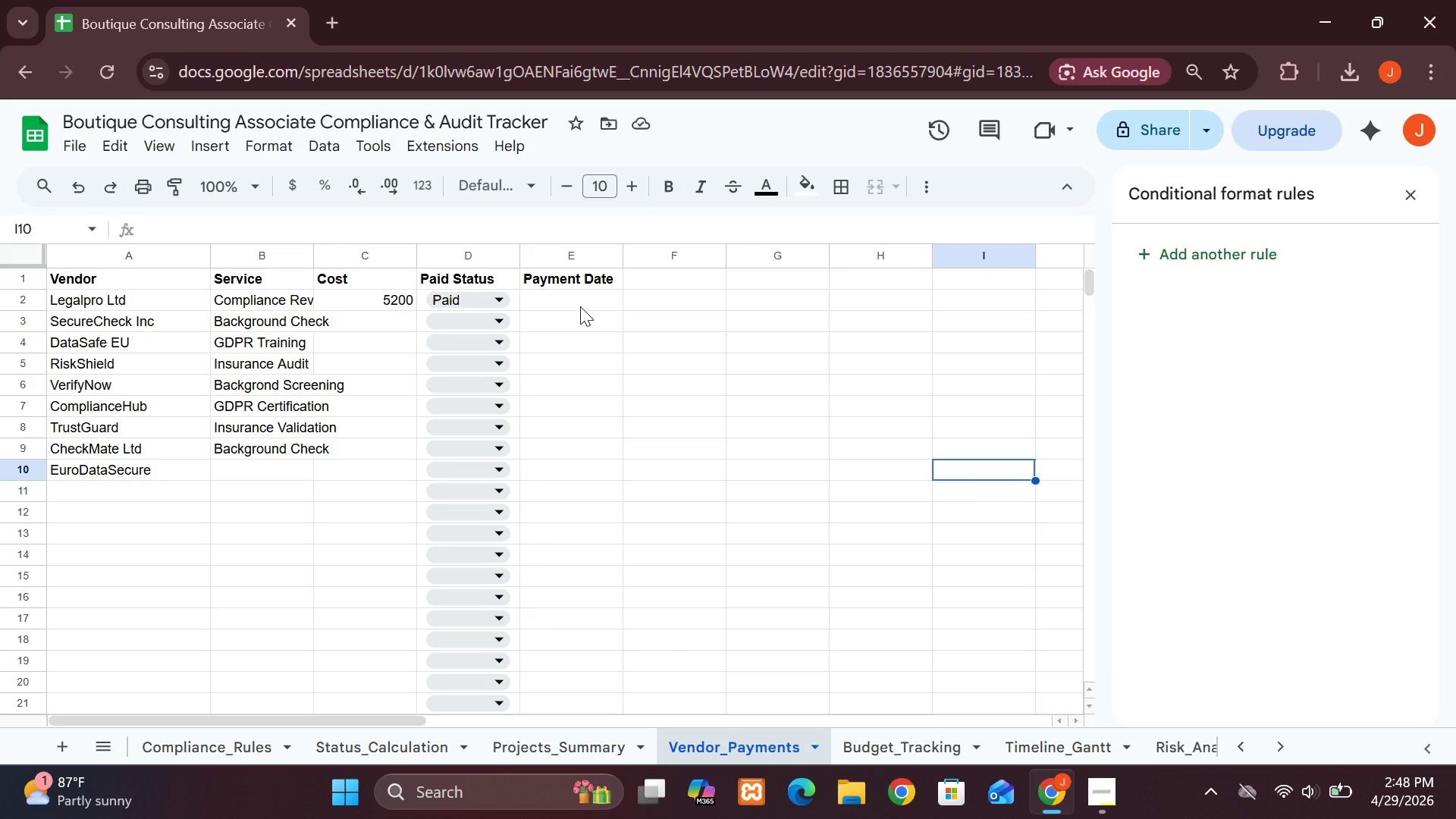 
double_click([580, 306])
 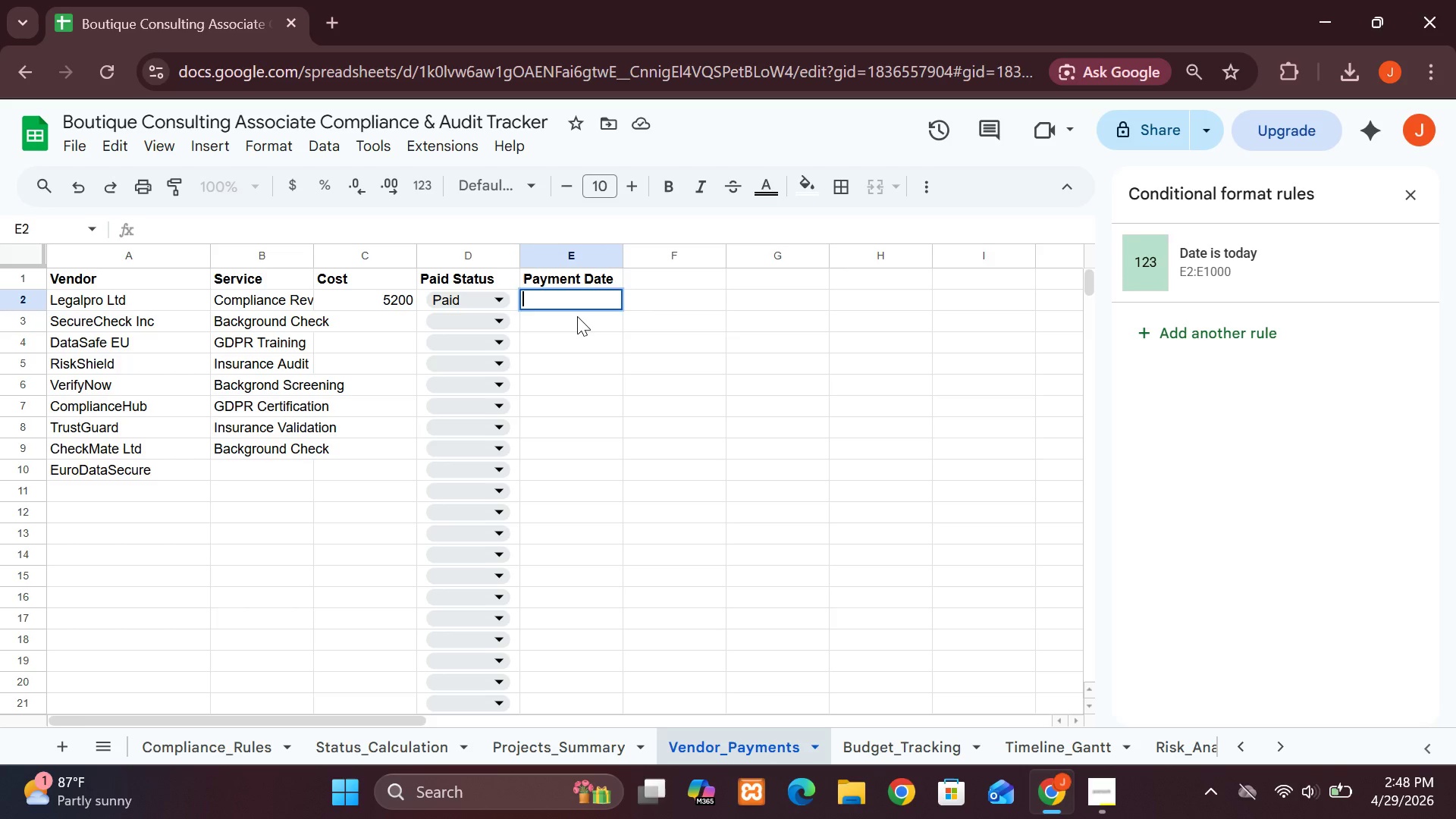 
double_click([577, 316])
 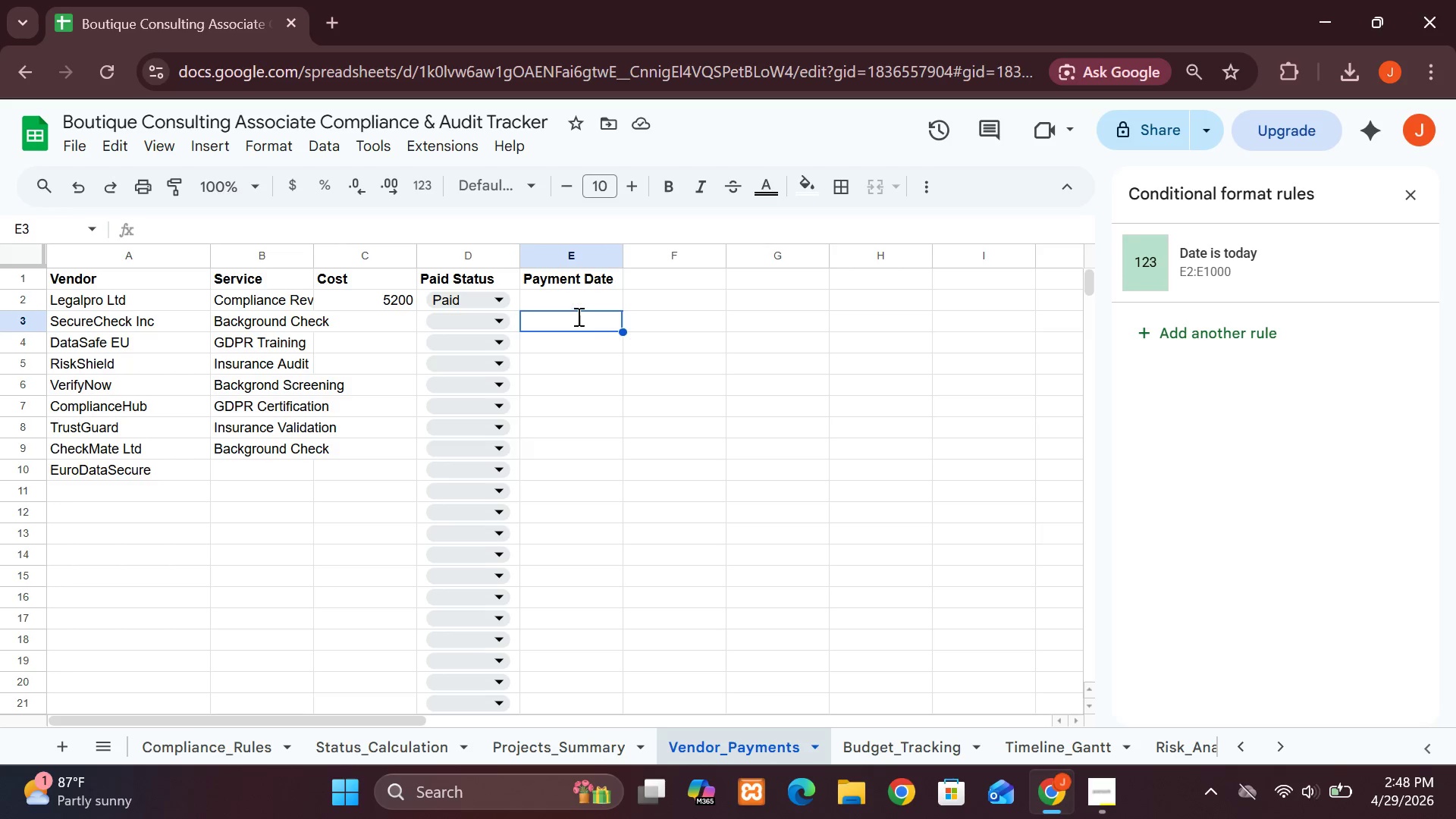 
triple_click([577, 316])
 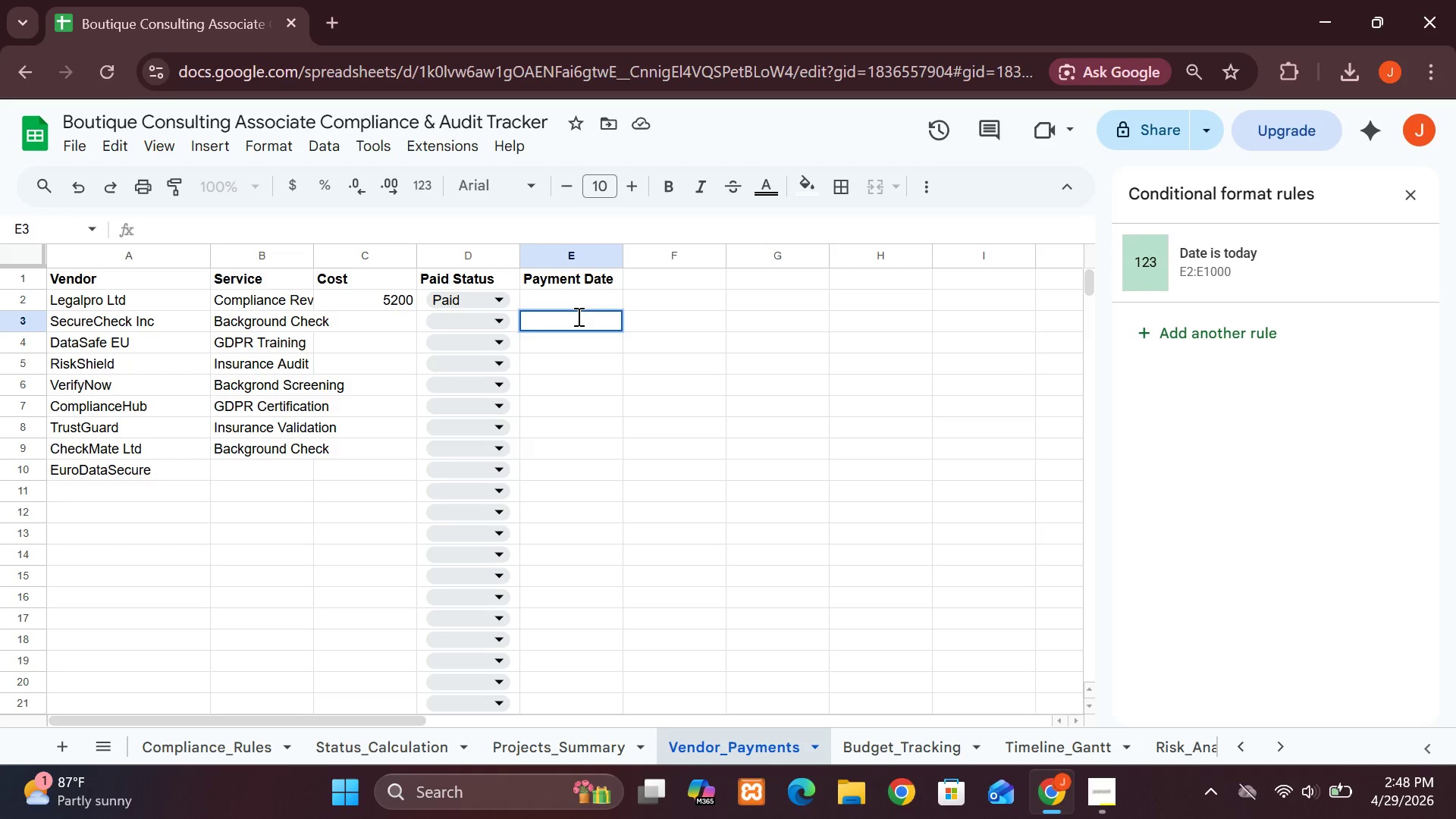 
triple_click([577, 316])
 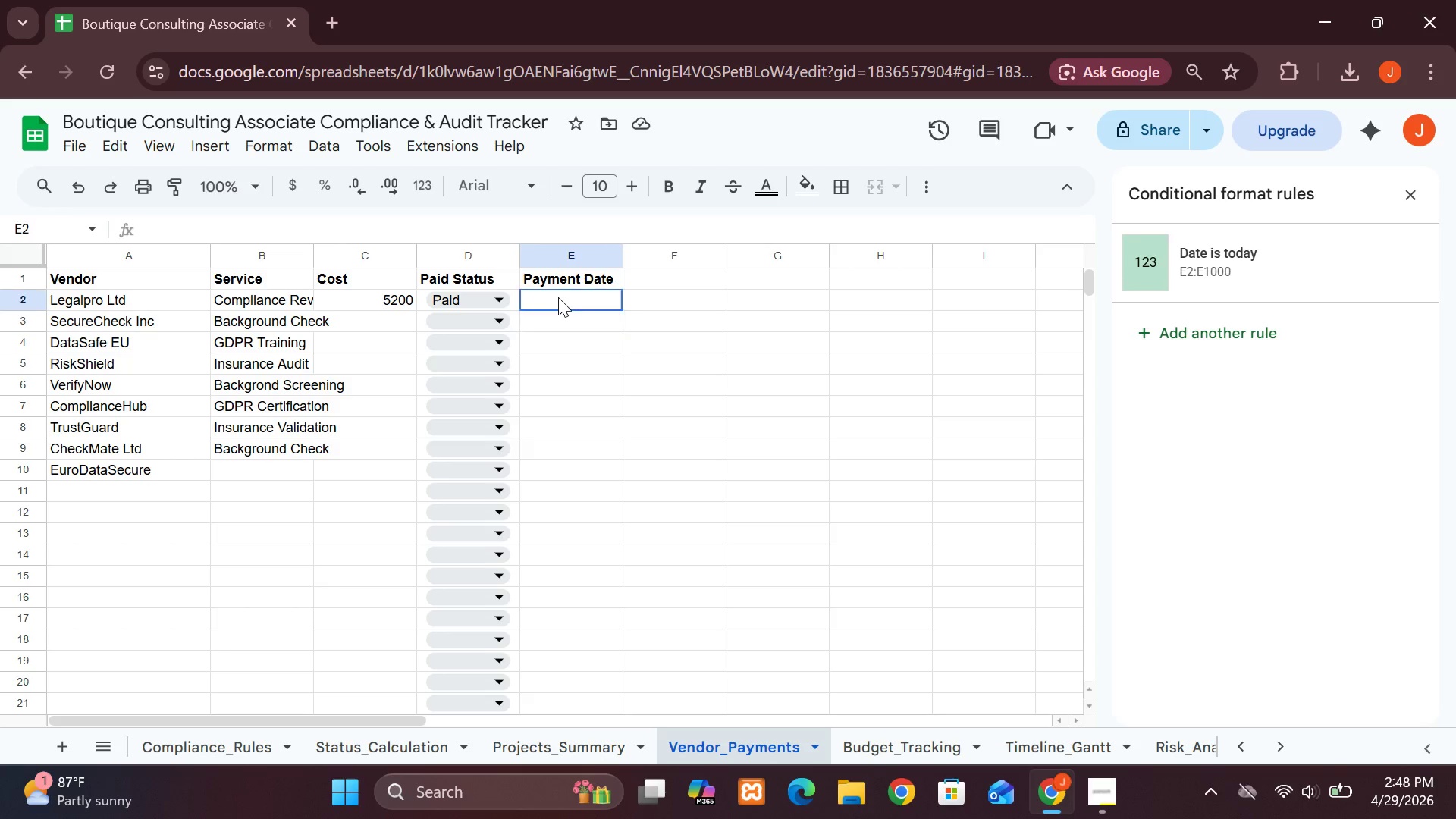 
double_click([558, 297])
 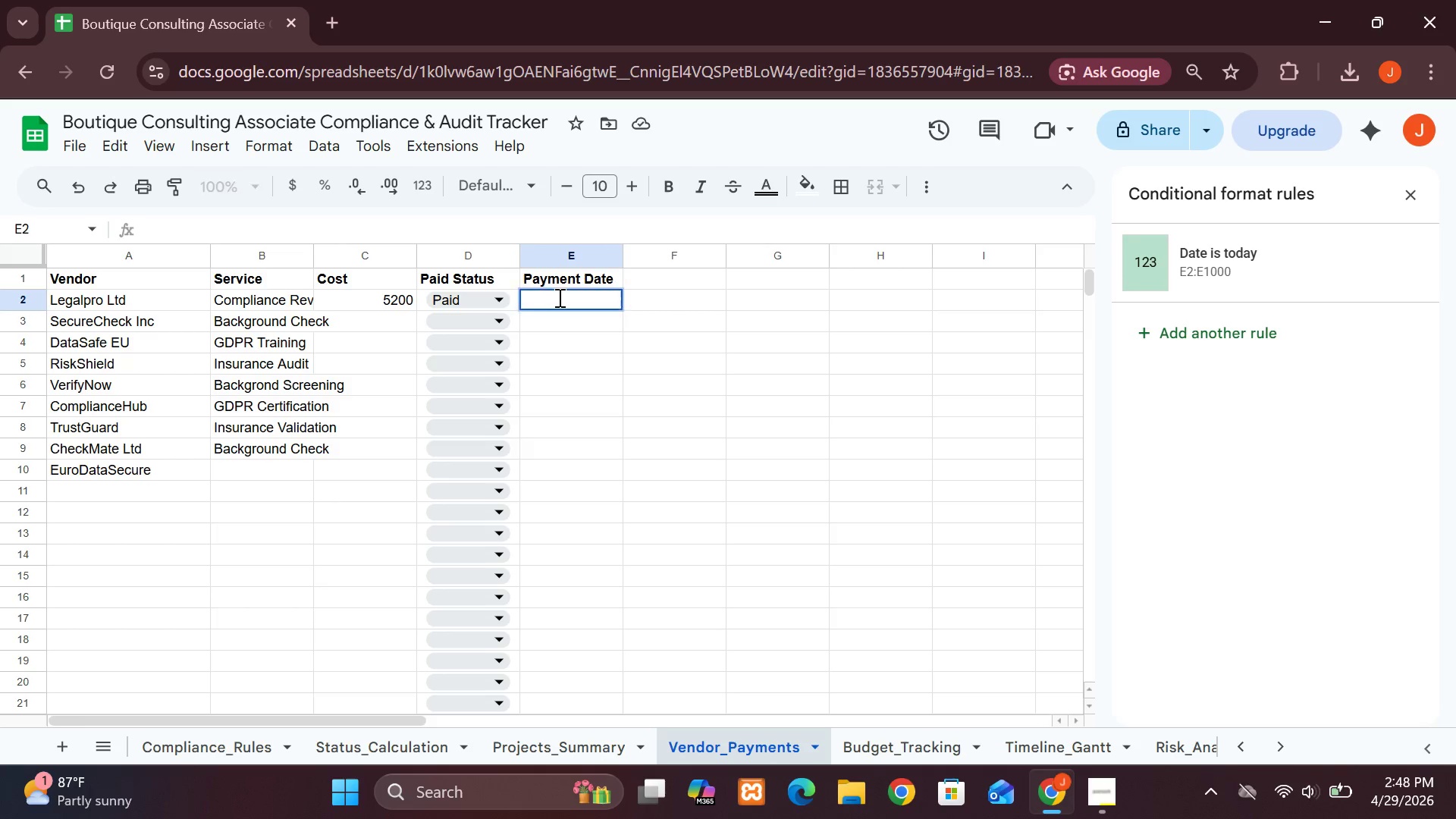 
triple_click([558, 297])
 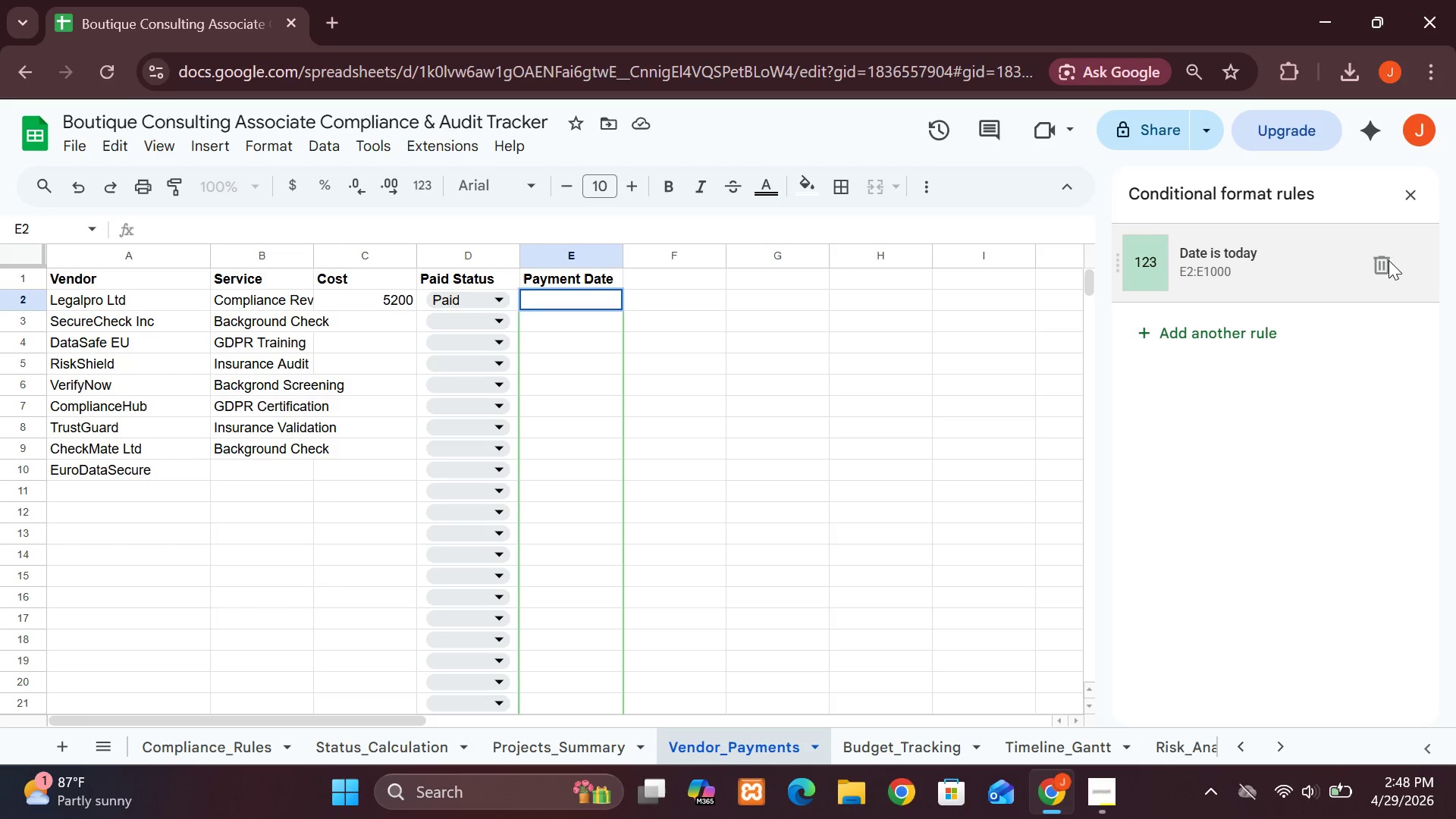 
left_click([1376, 274])
 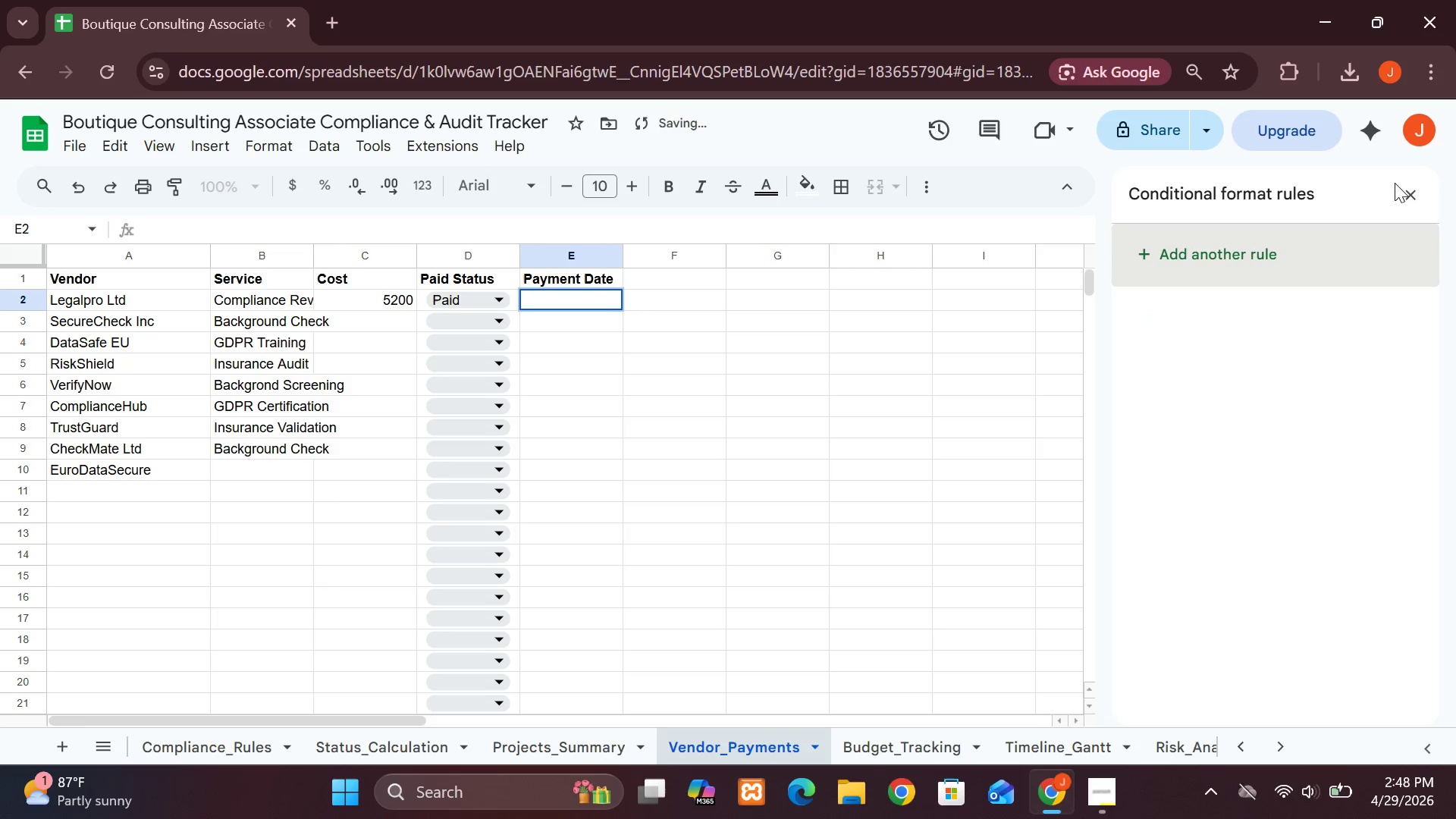 
left_click([1404, 200])
 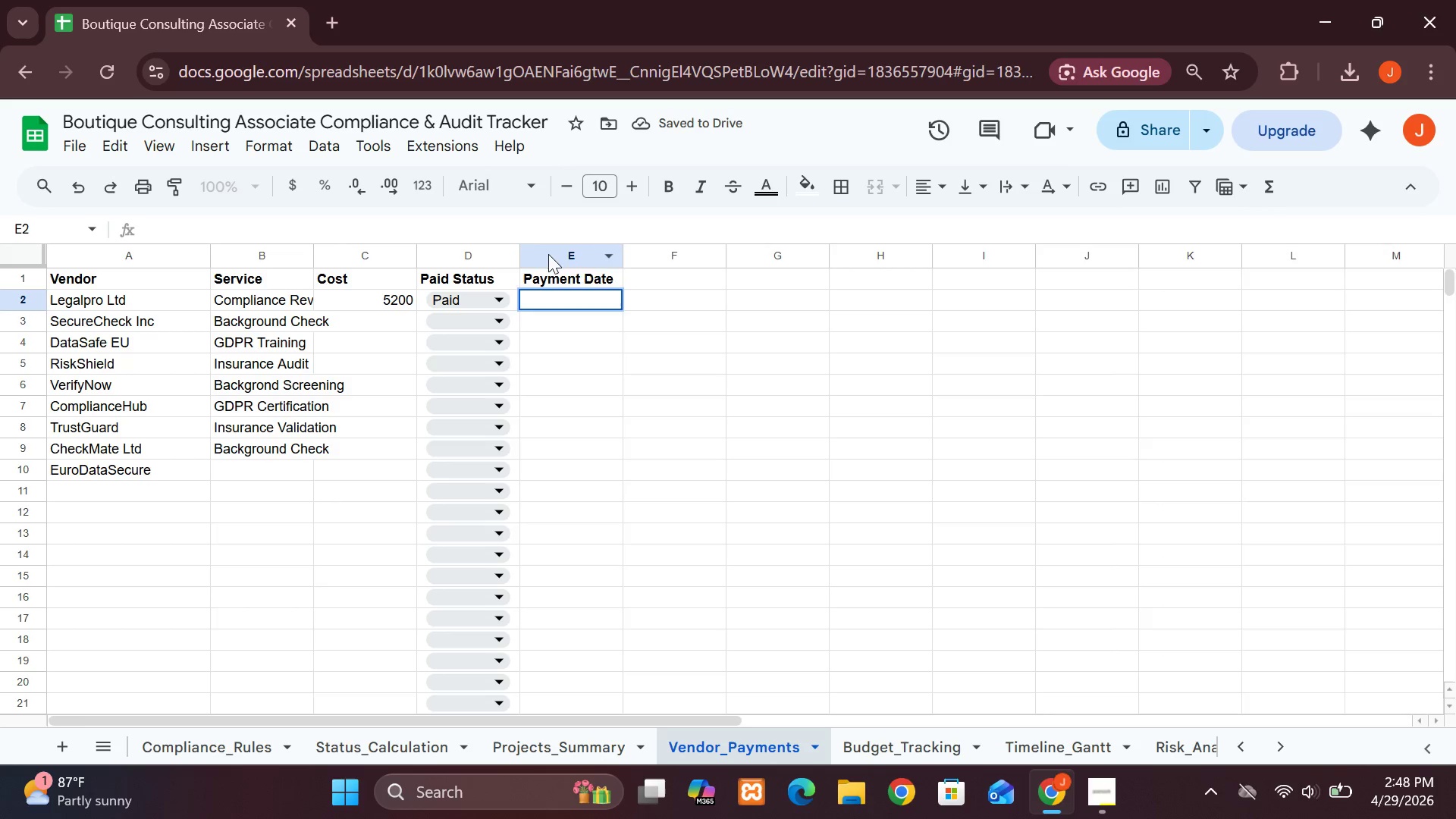 
left_click([548, 259])
 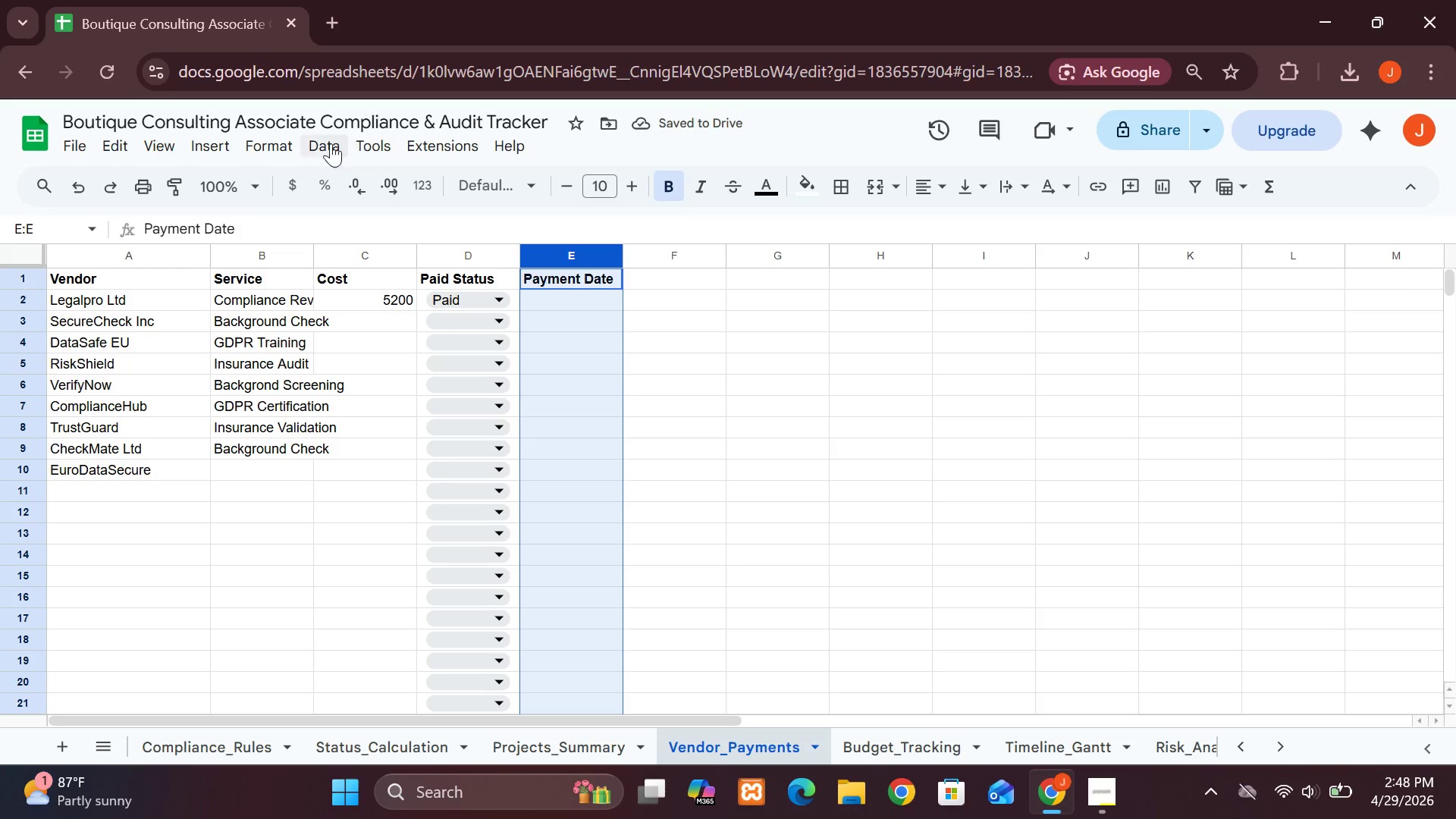 
left_click([318, 146])
 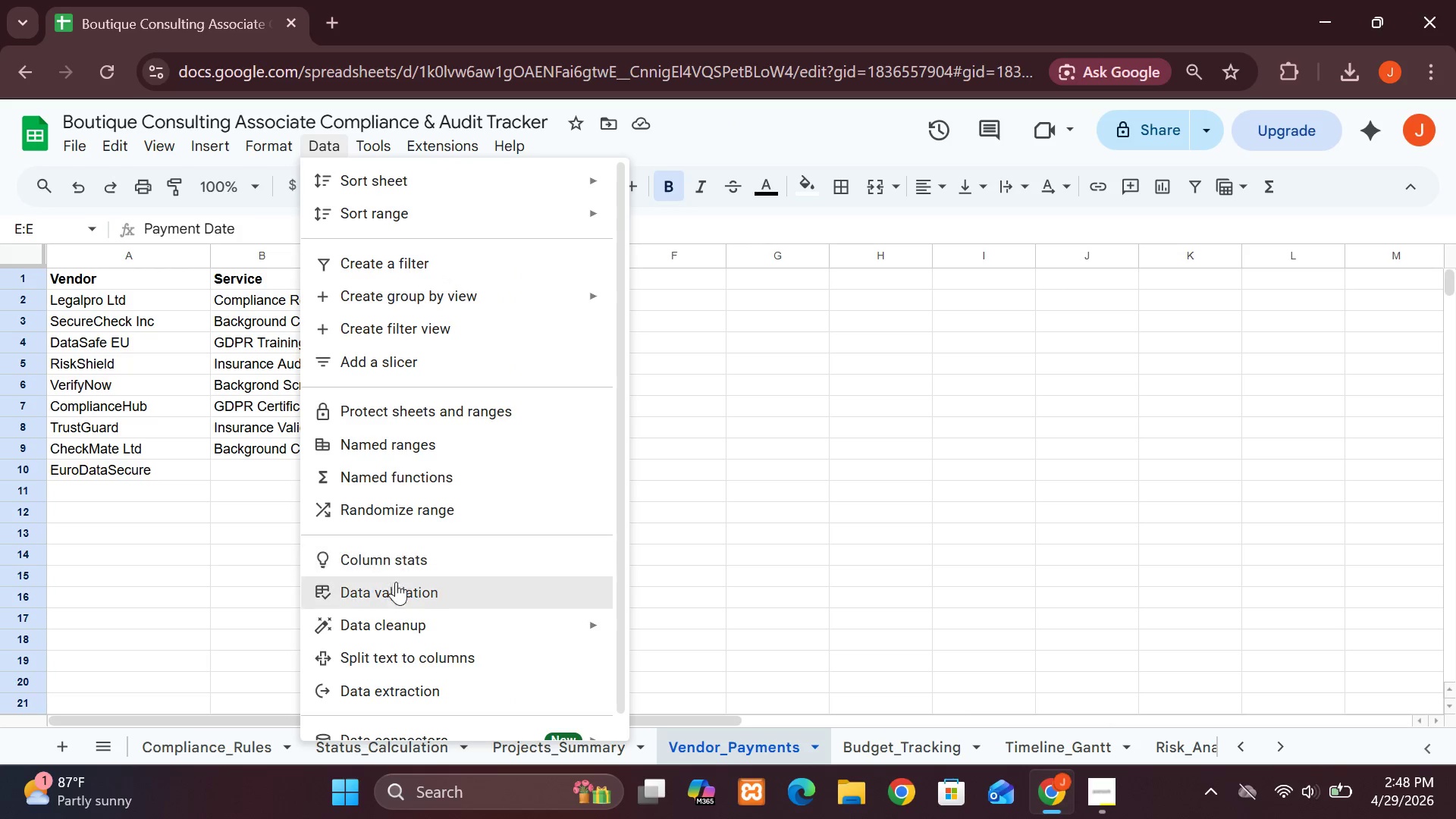 
left_click([398, 604])
 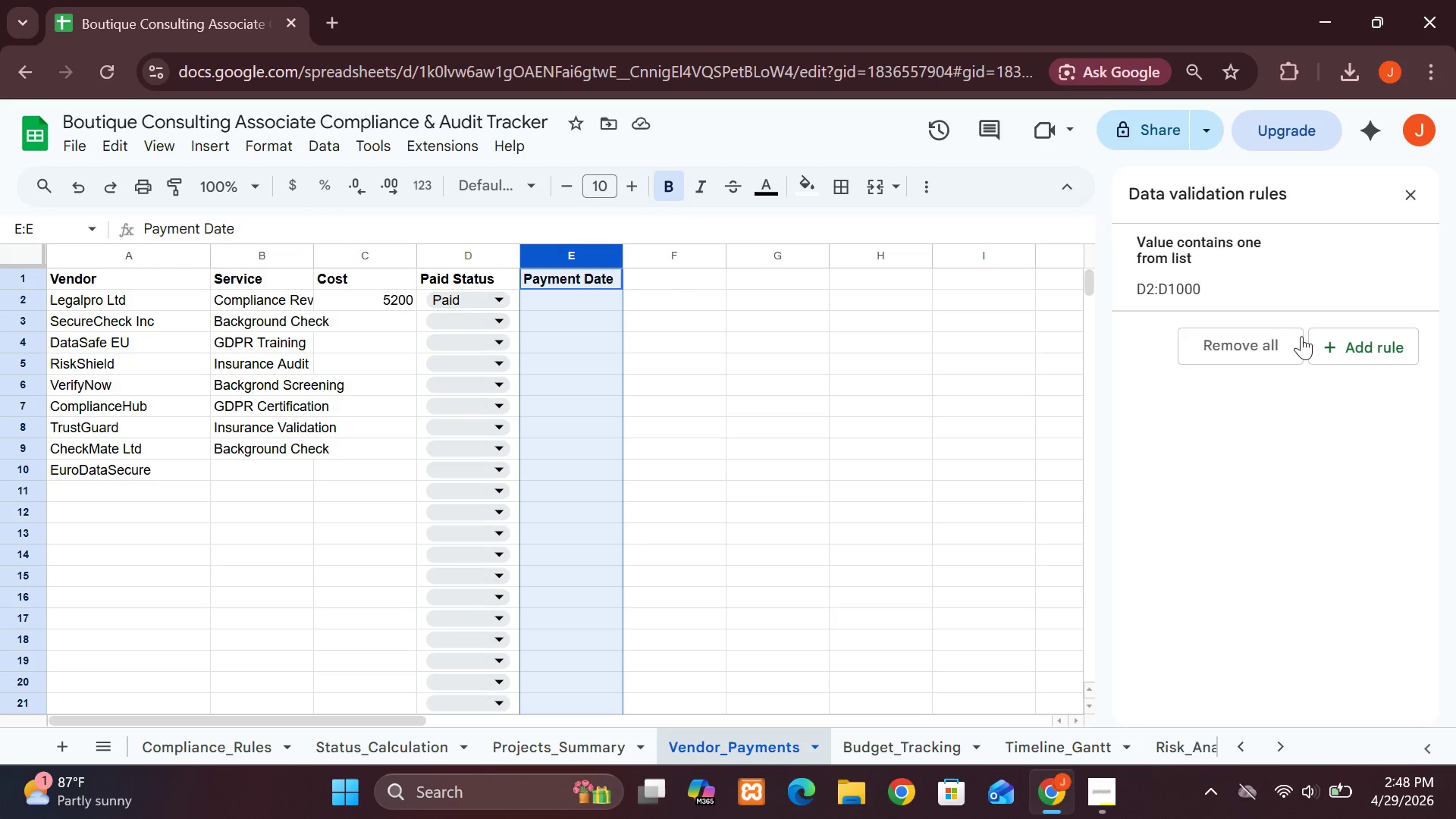 
left_click([1335, 357])
 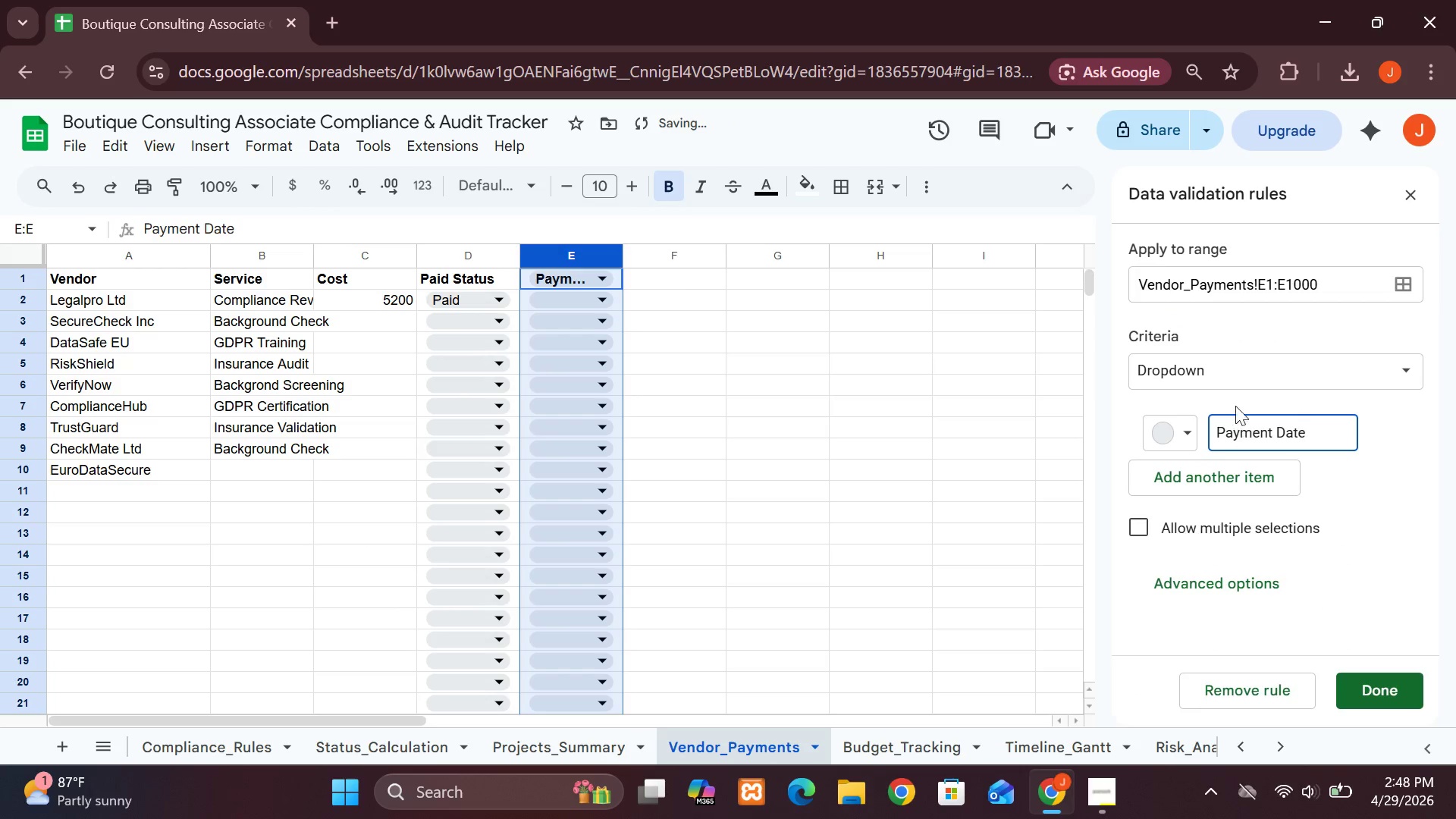 
left_click([1233, 387])
 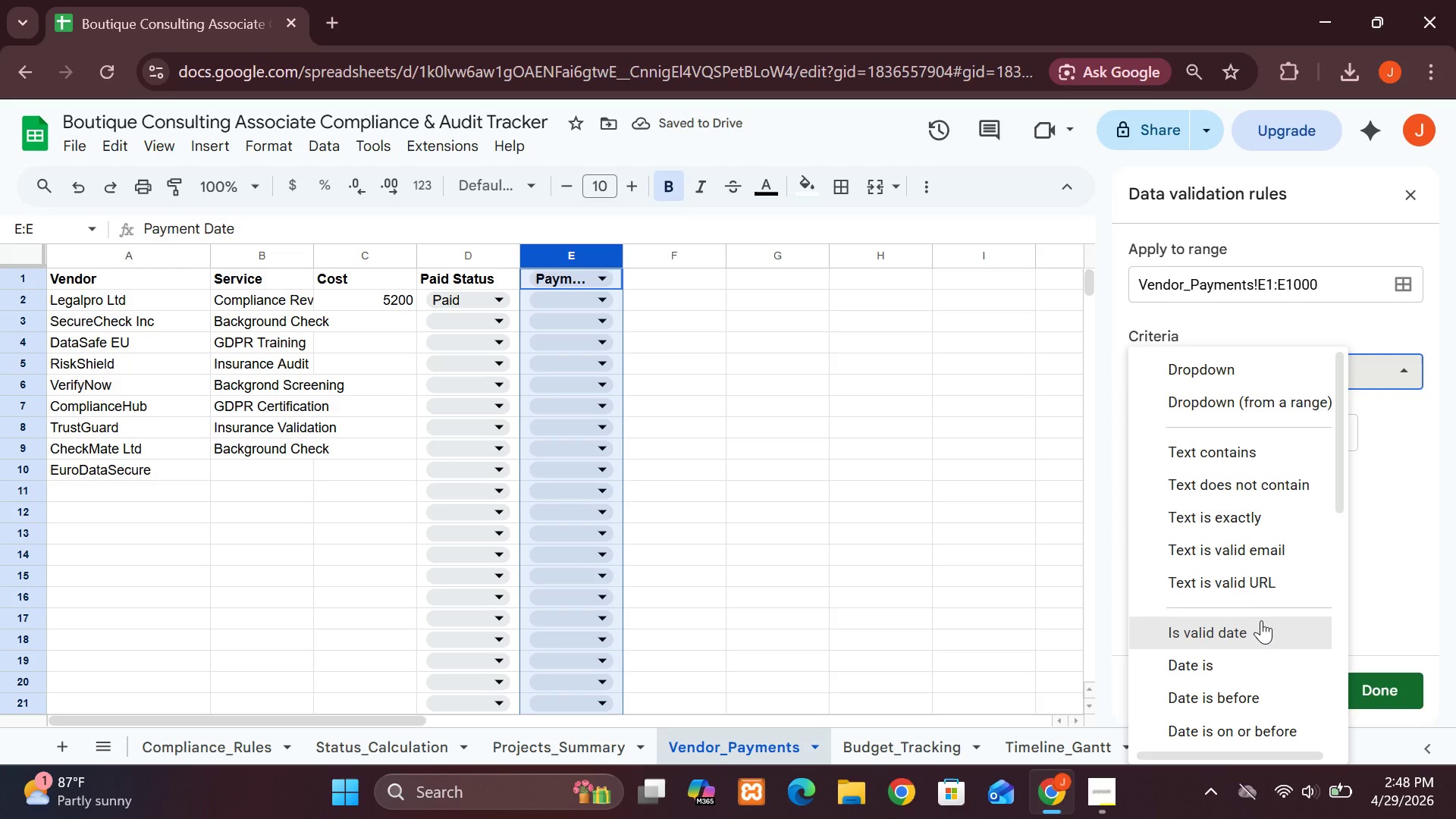 
left_click([1261, 620])
 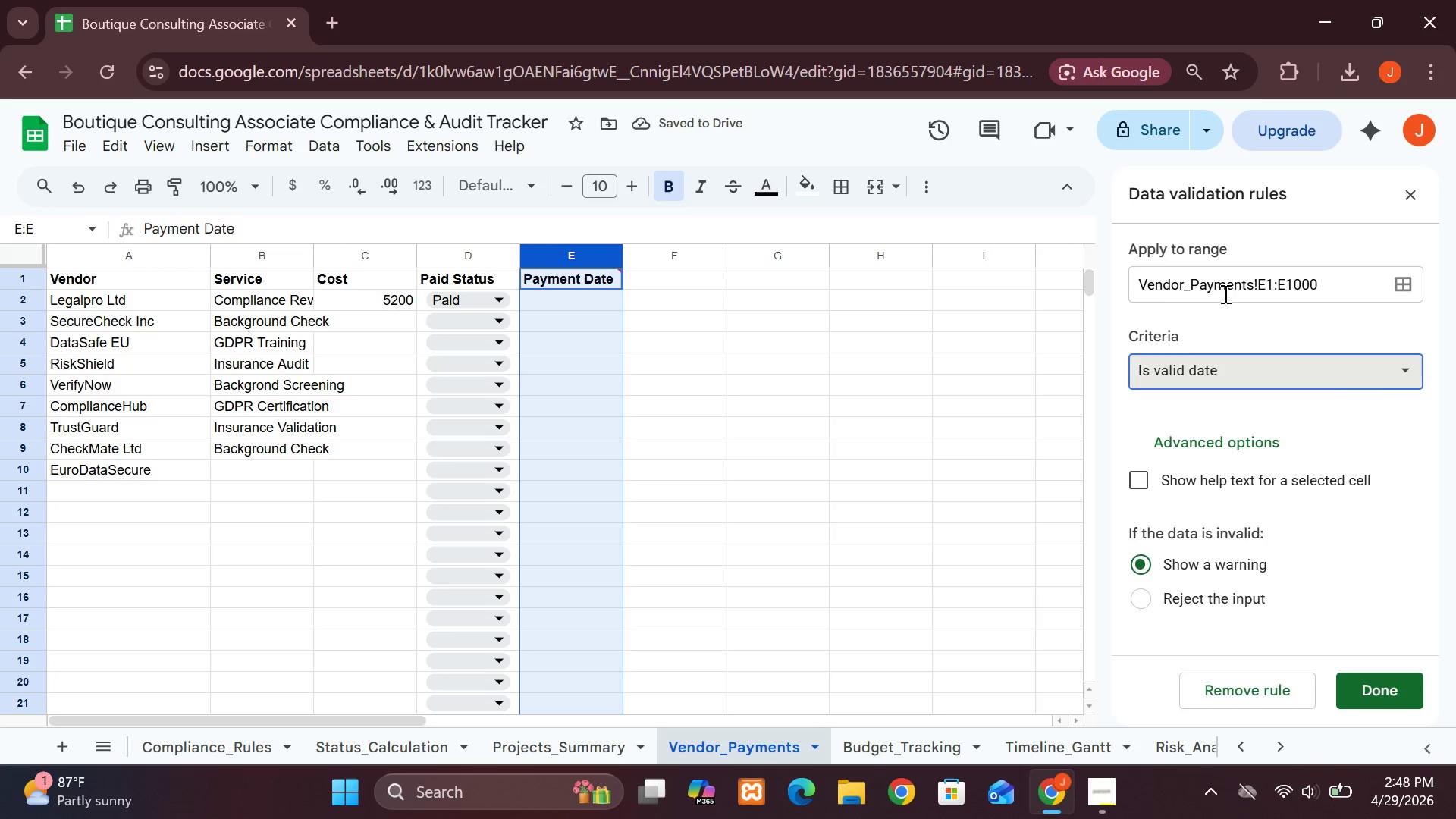 
wait(5.95)
 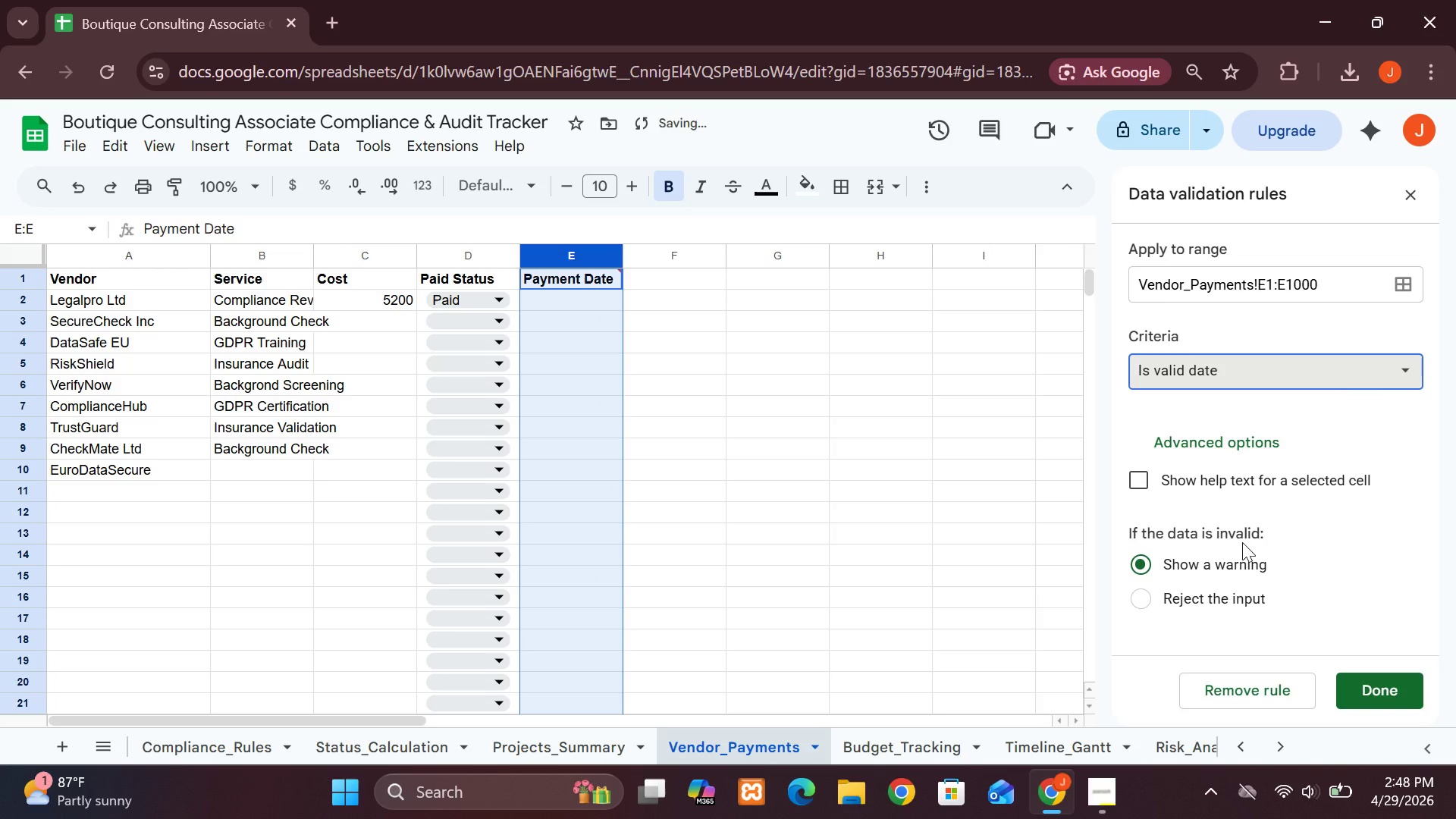 
left_click([1276, 281])
 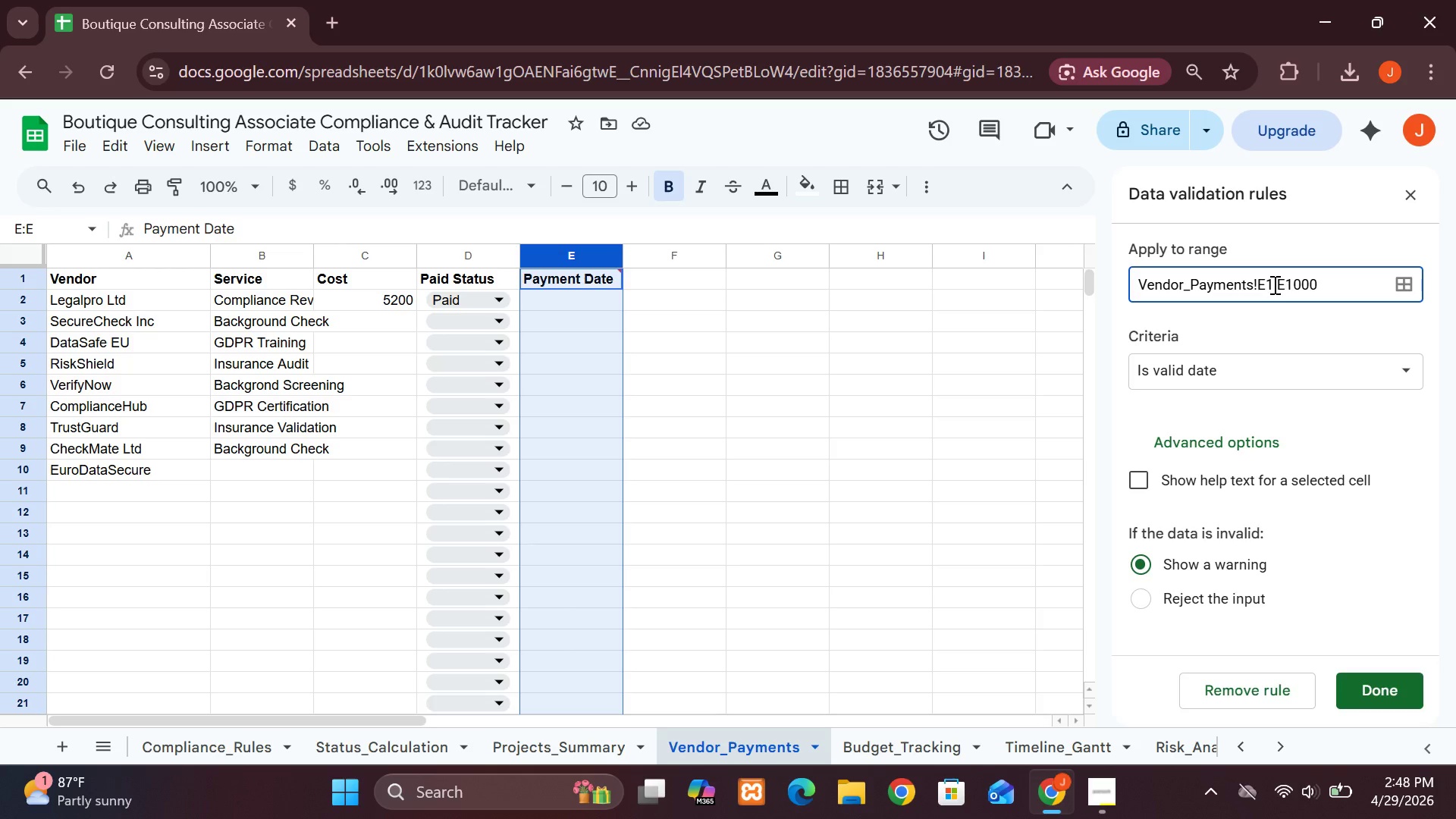 
left_click([1273, 284])
 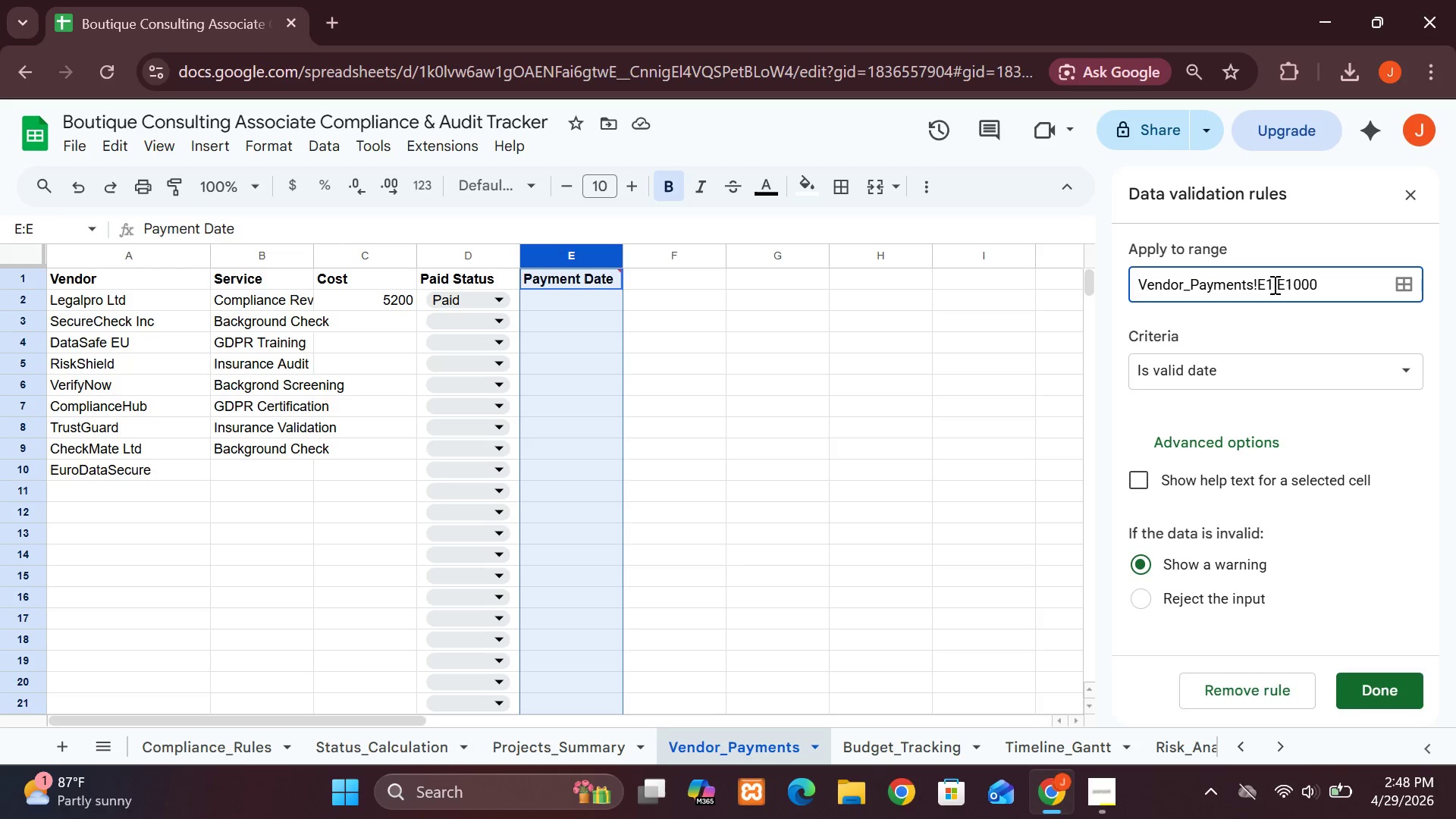 
key(Backspace)
 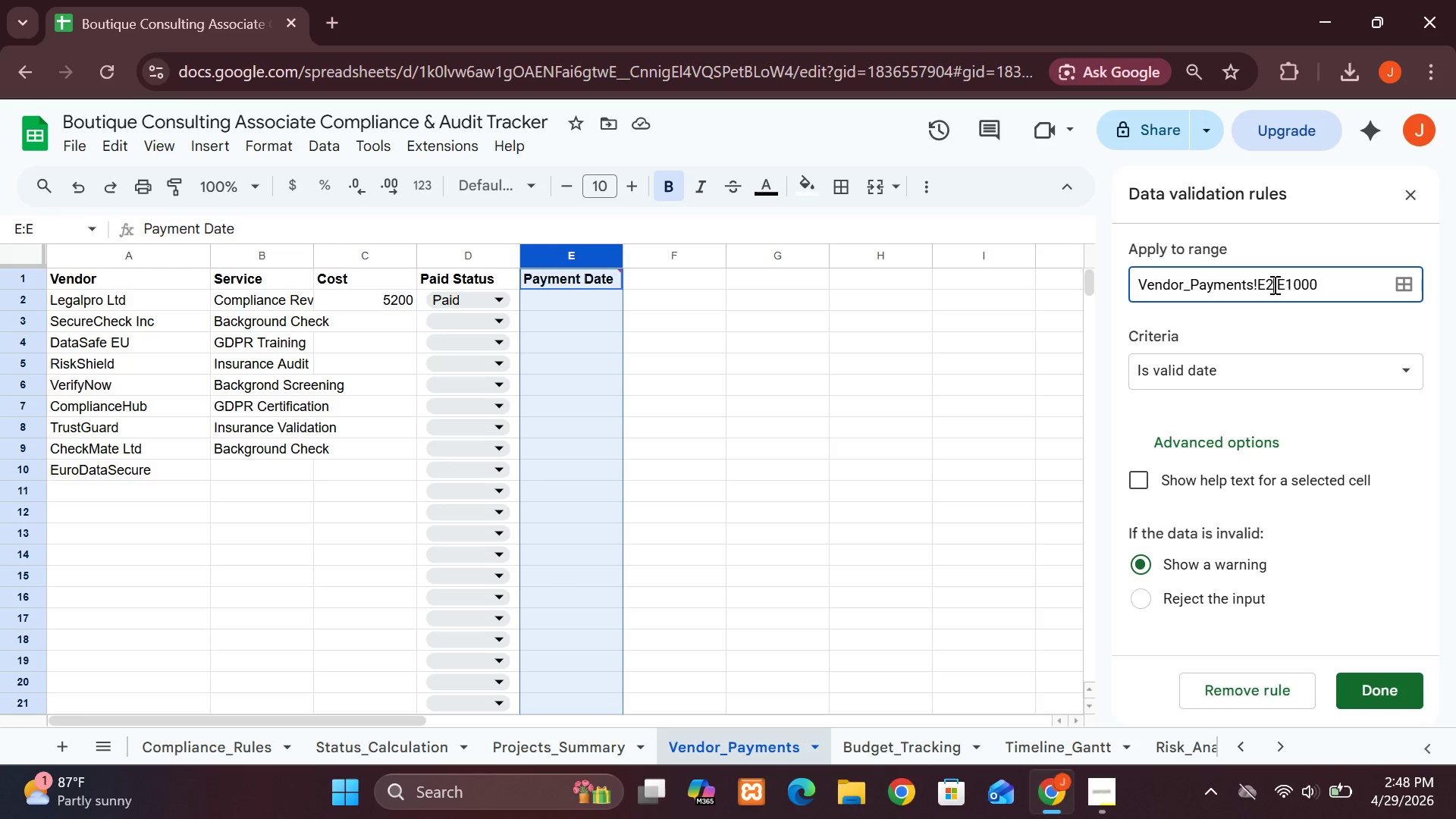 
key(2)
 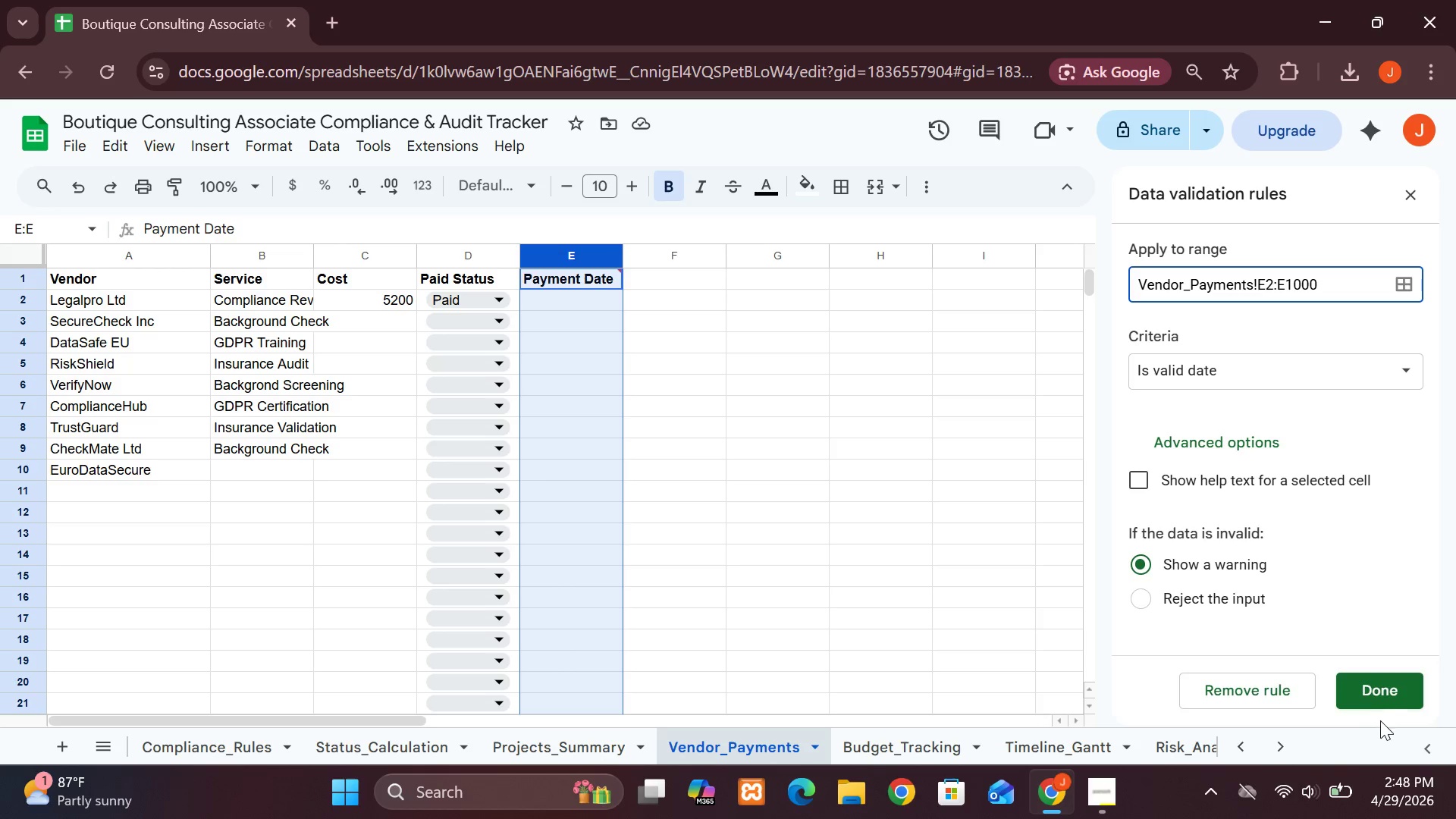 
left_click([1388, 695])
 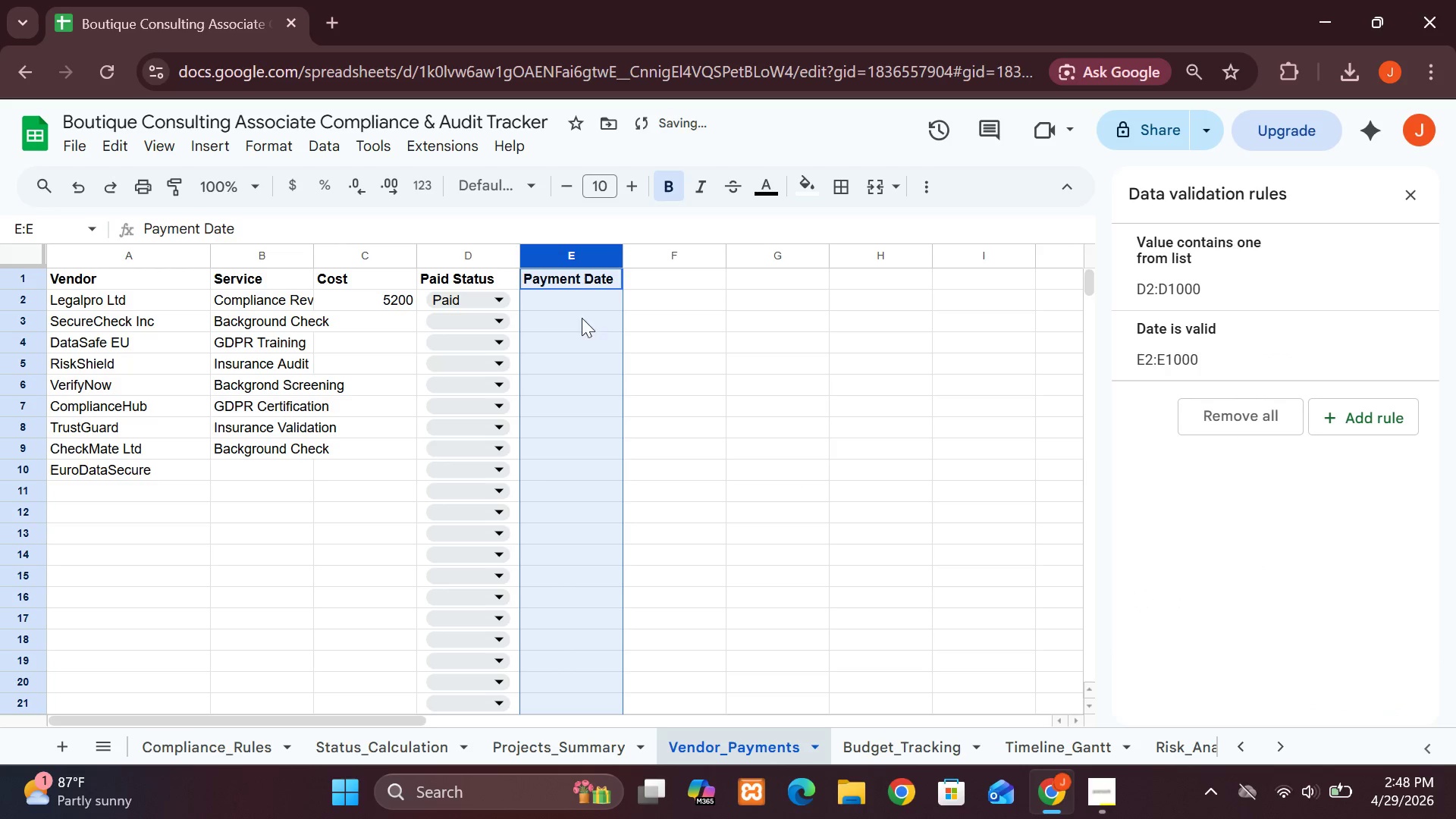 
double_click([573, 304])
 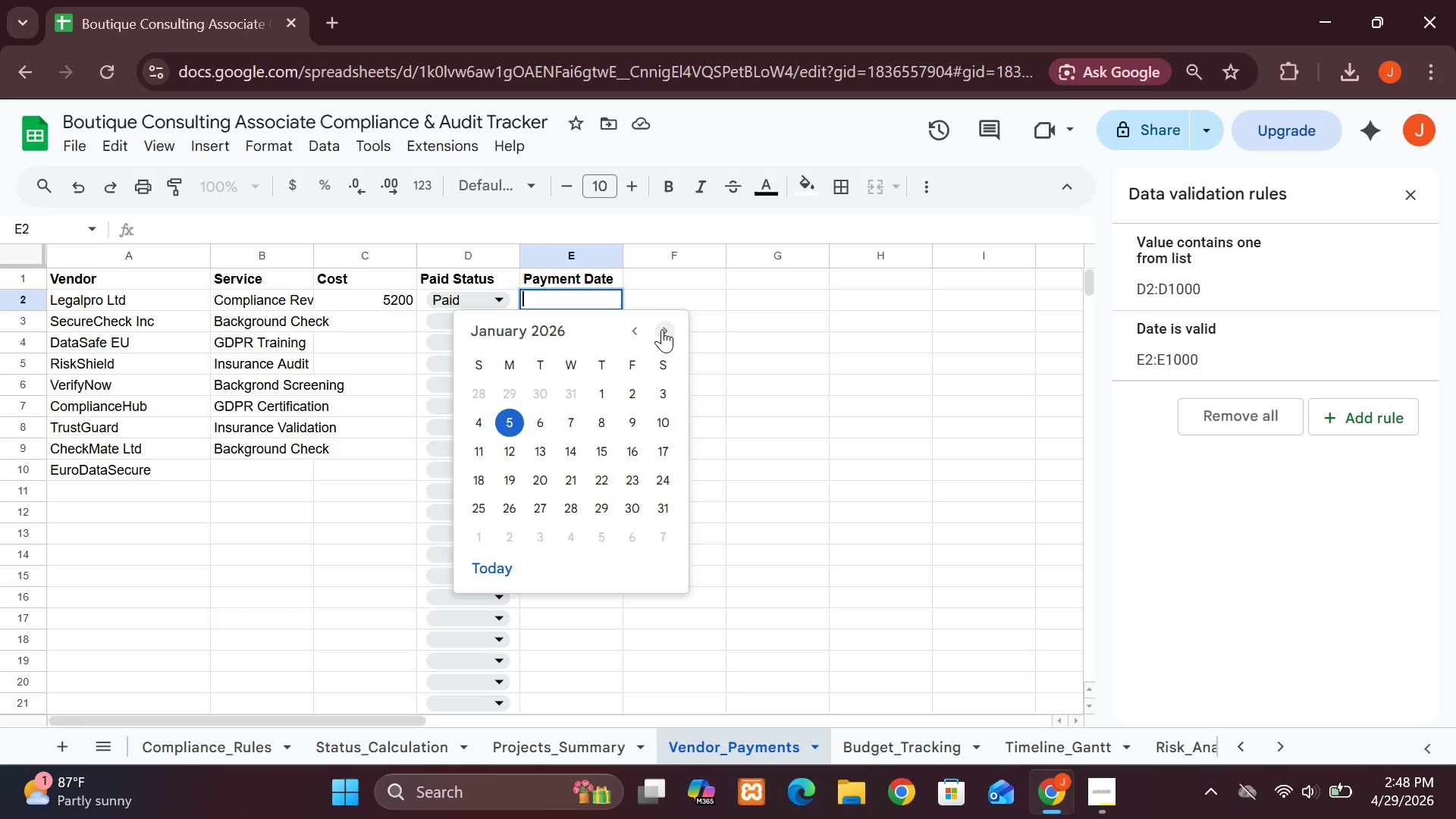 
wait(7.47)
 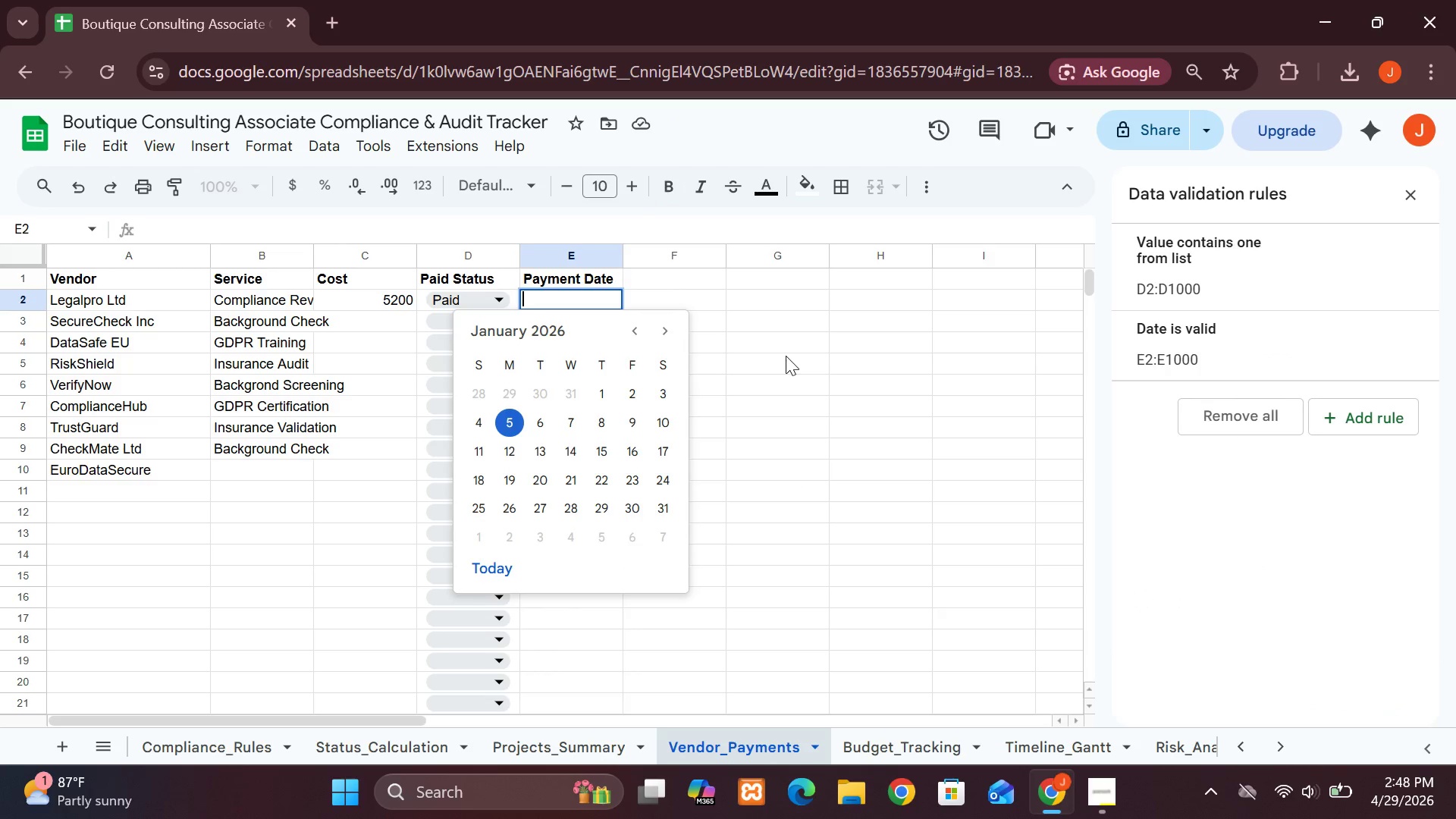 
left_click([662, 334])
 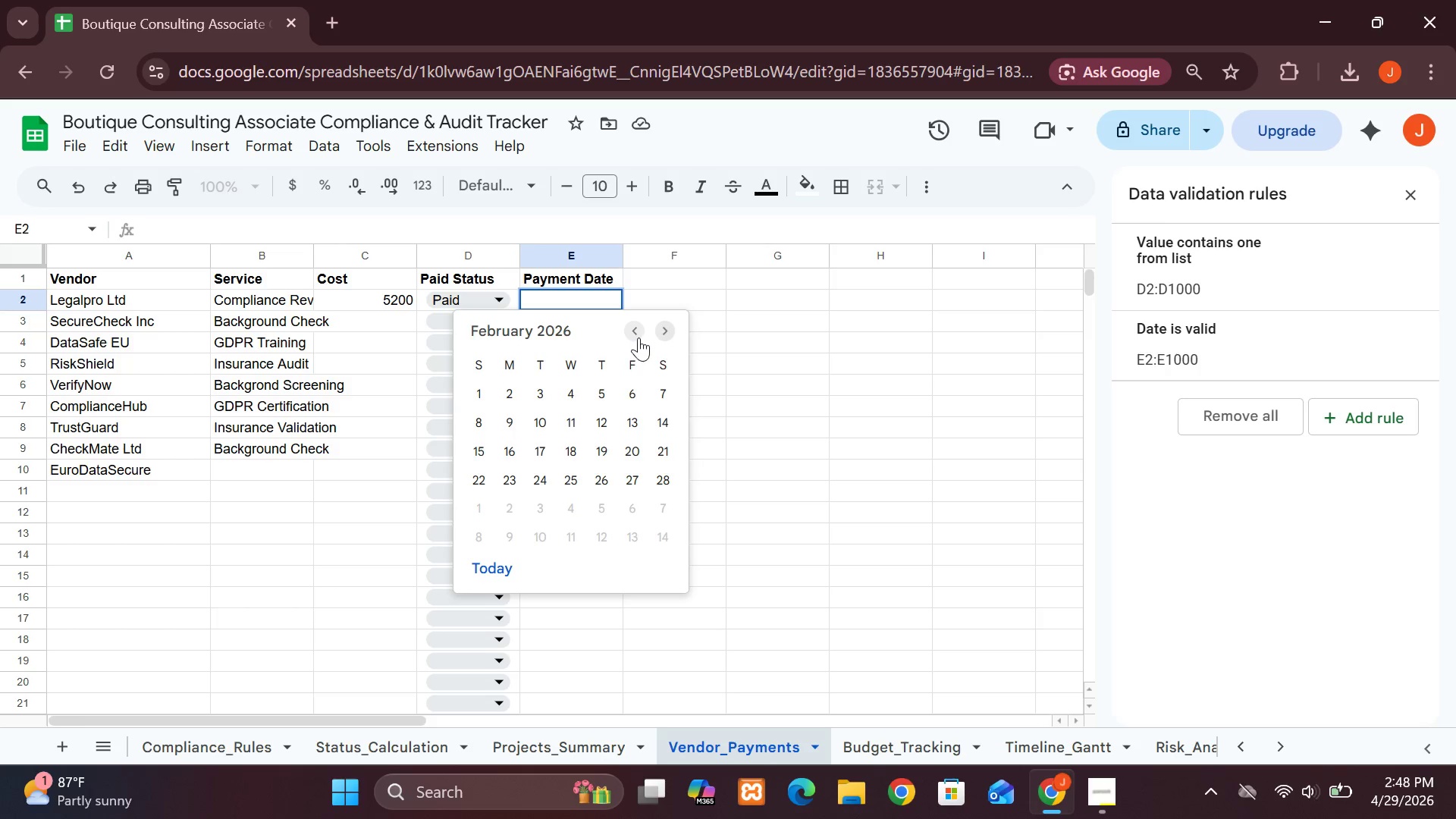 
left_click([639, 337])
 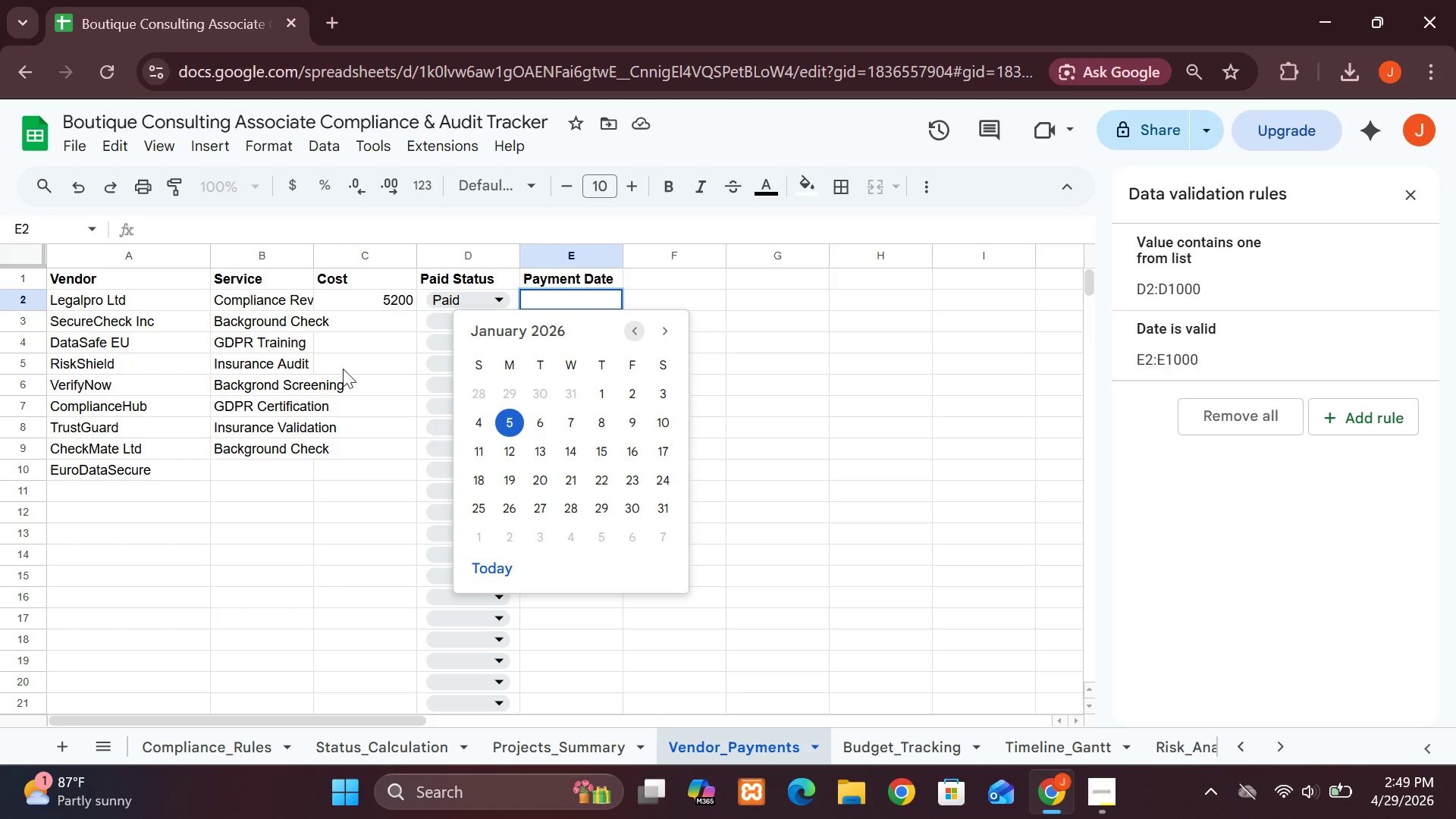 
wait(5.92)
 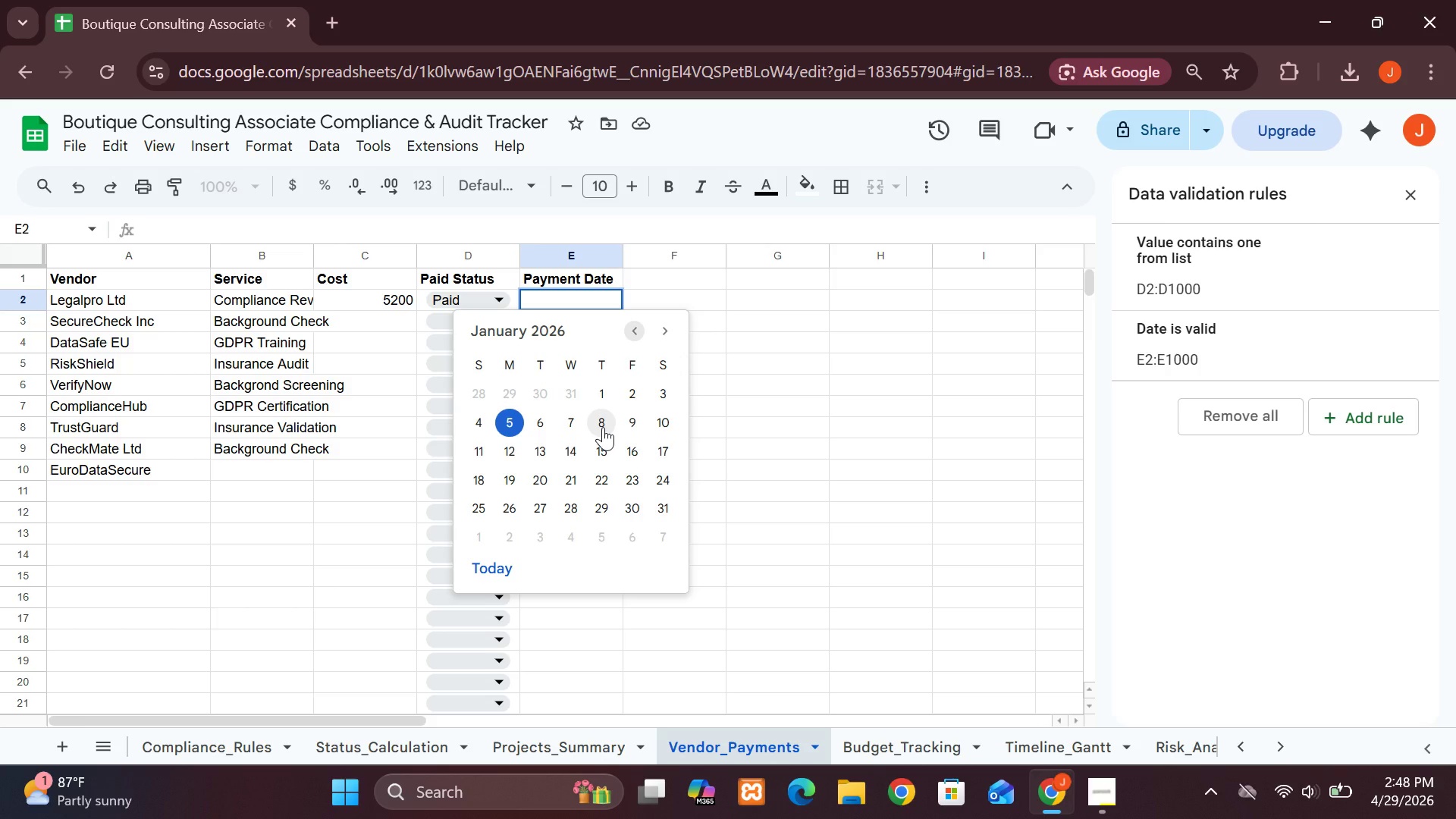 
left_click([388, 324])
 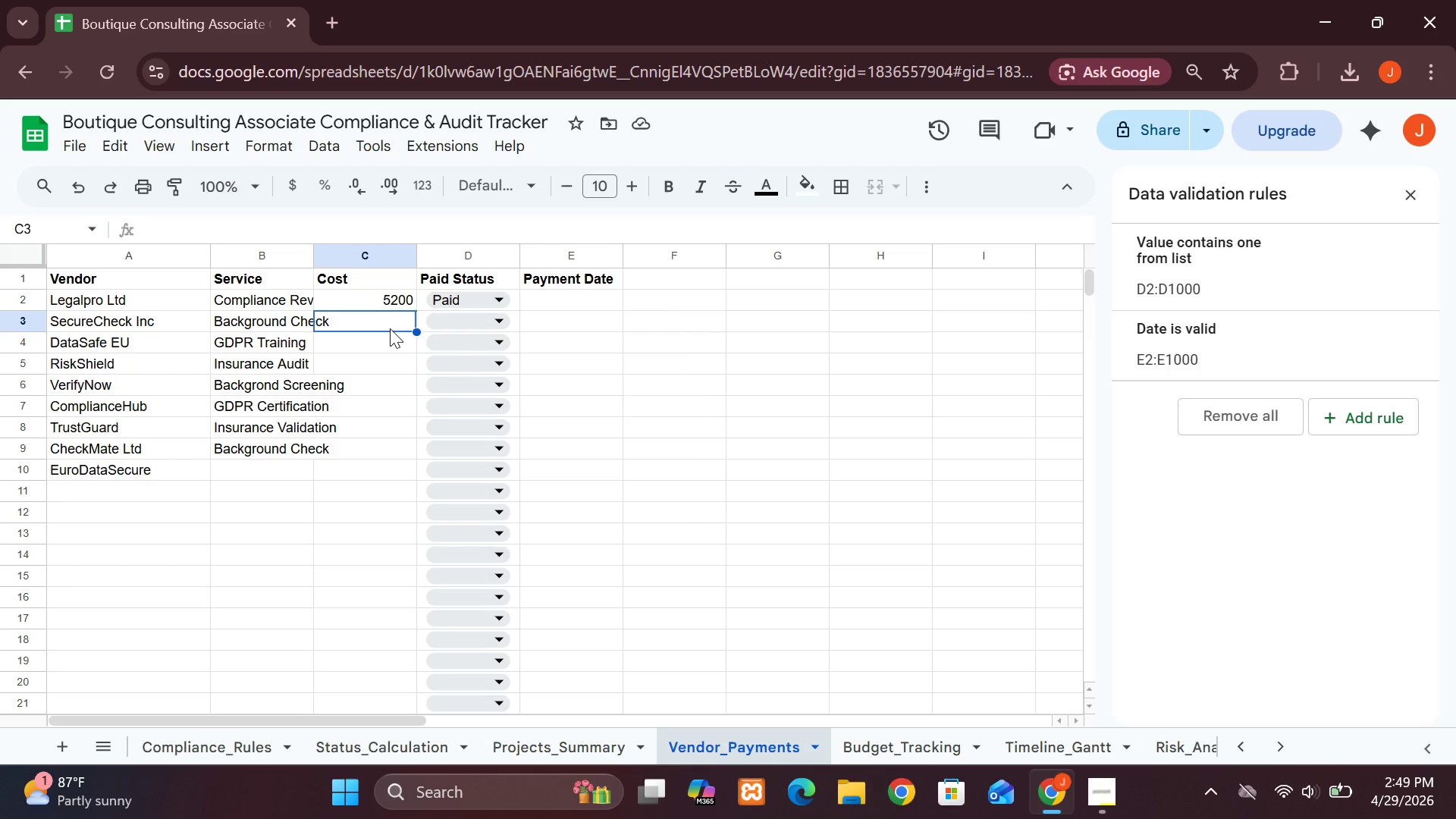 
wait(14.14)
 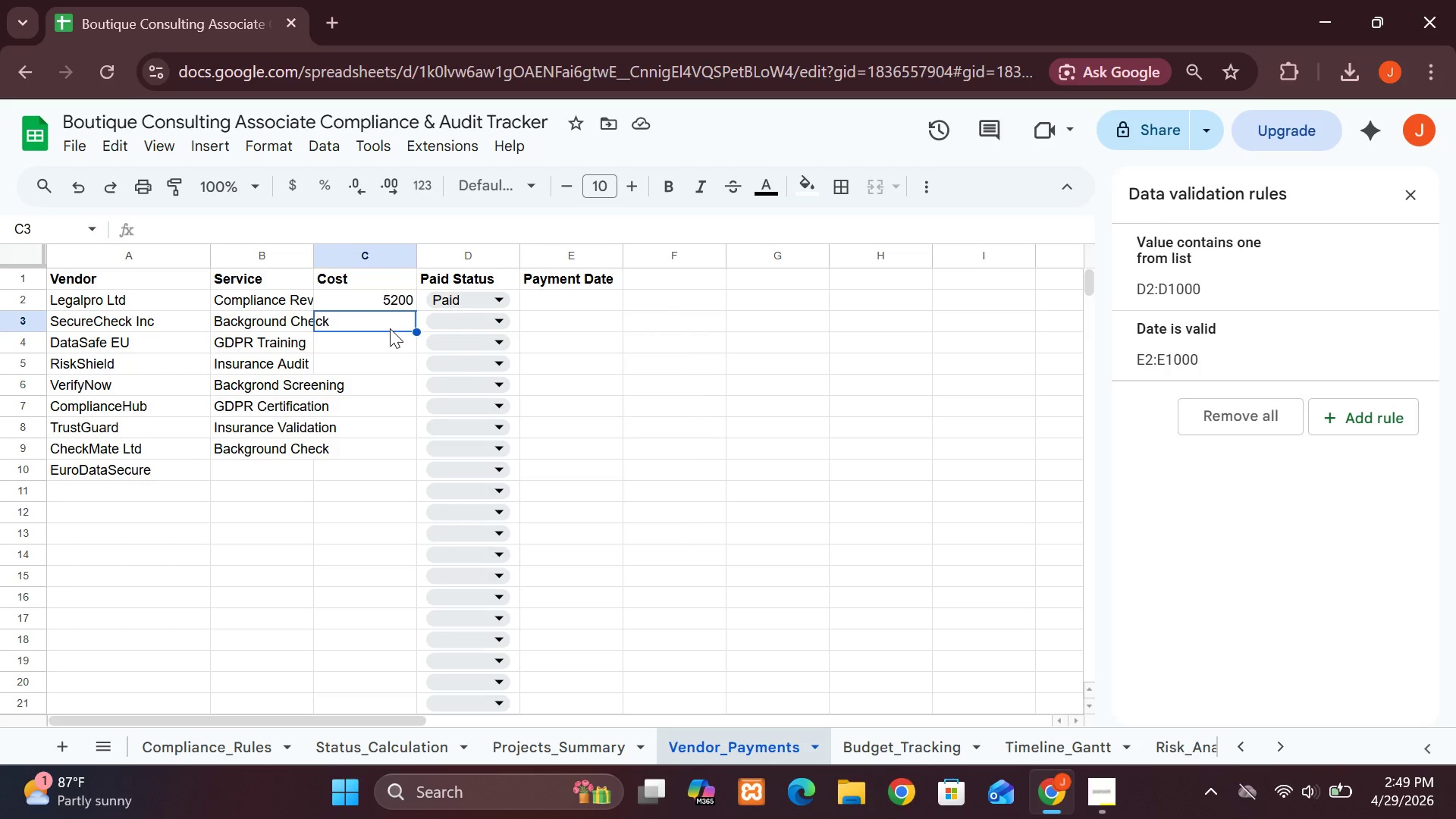 
left_click([554, 298])
 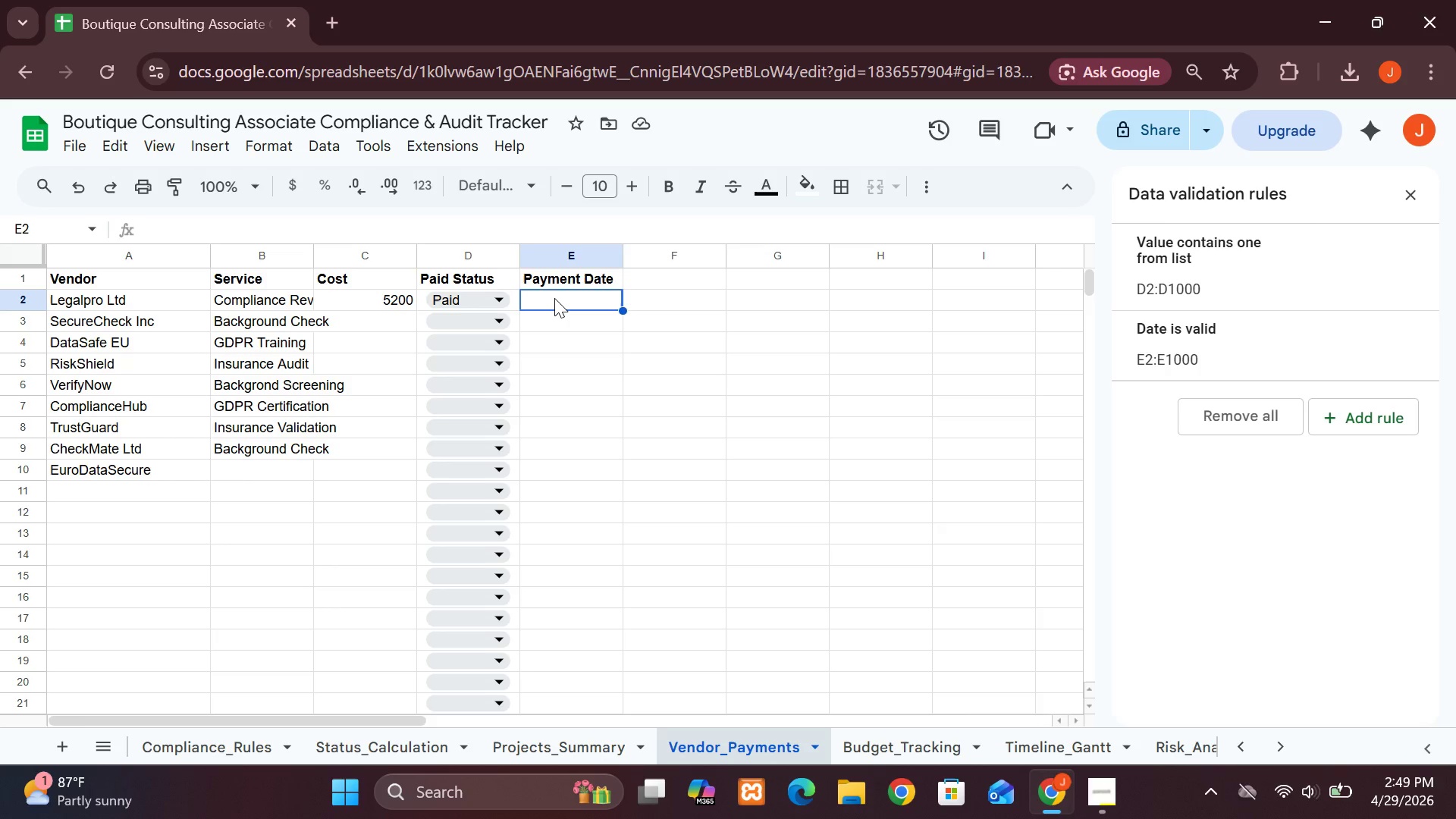 
double_click([554, 298])
 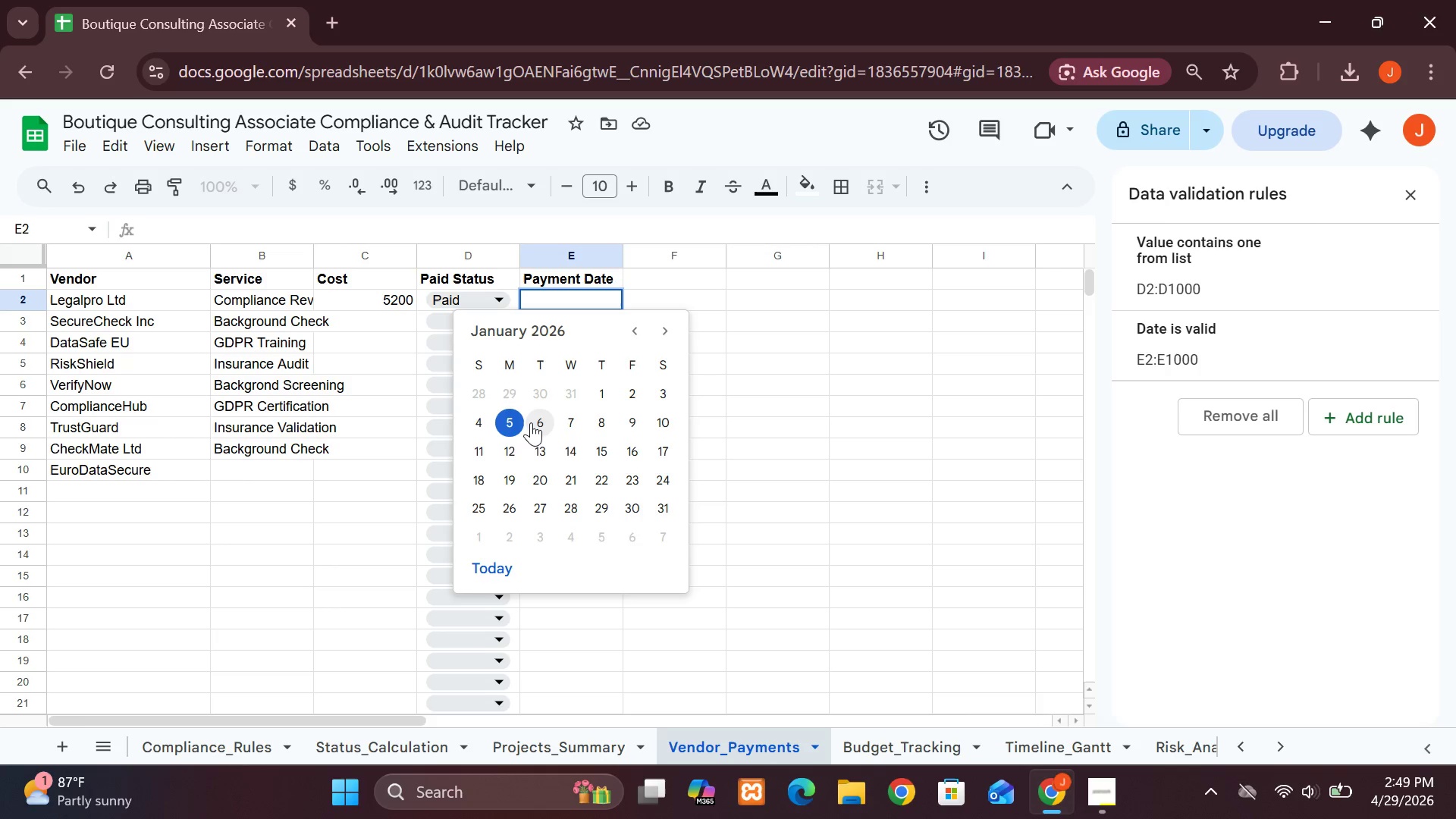 
left_click([505, 423])
 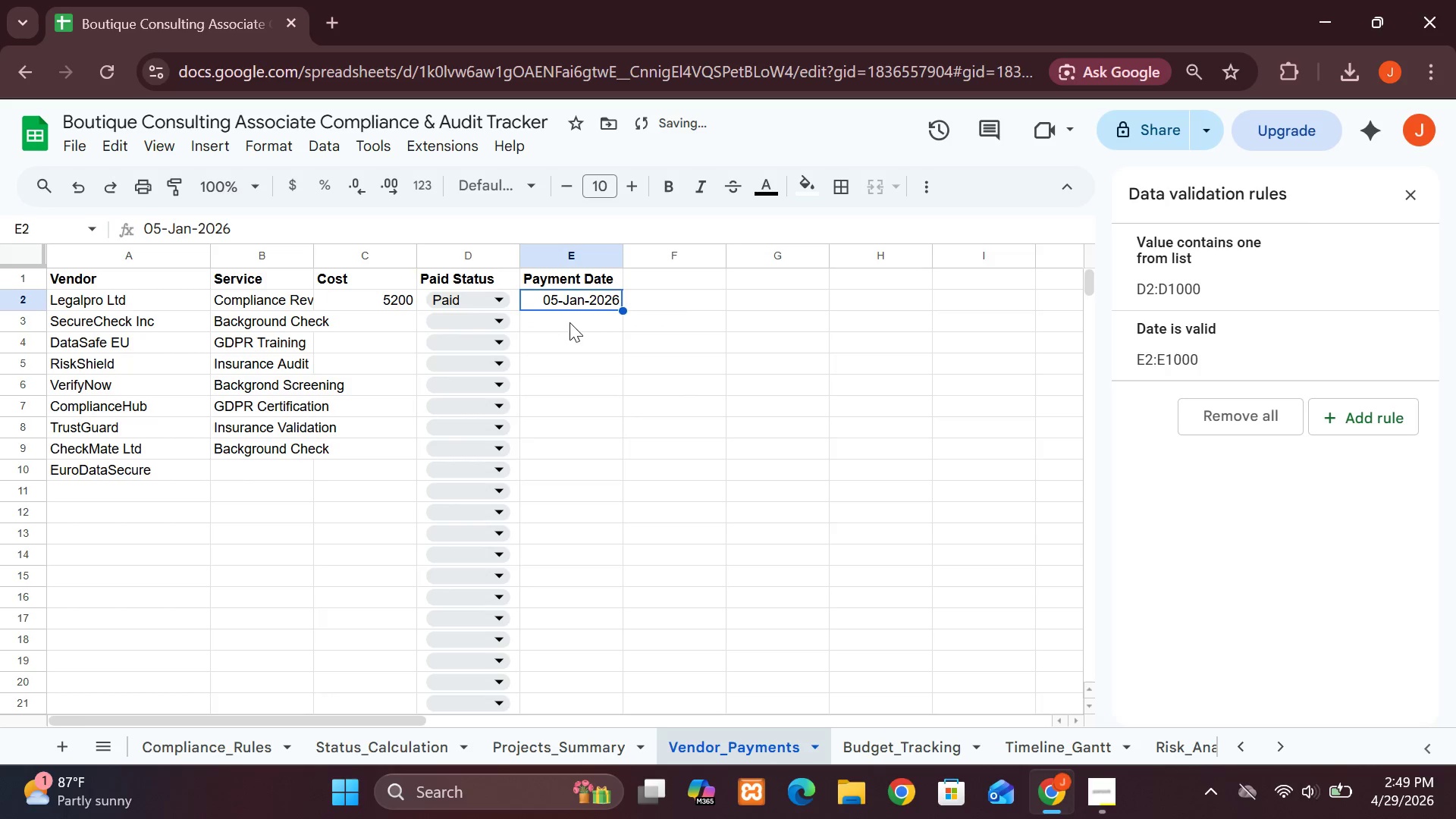 
left_click([566, 322])
 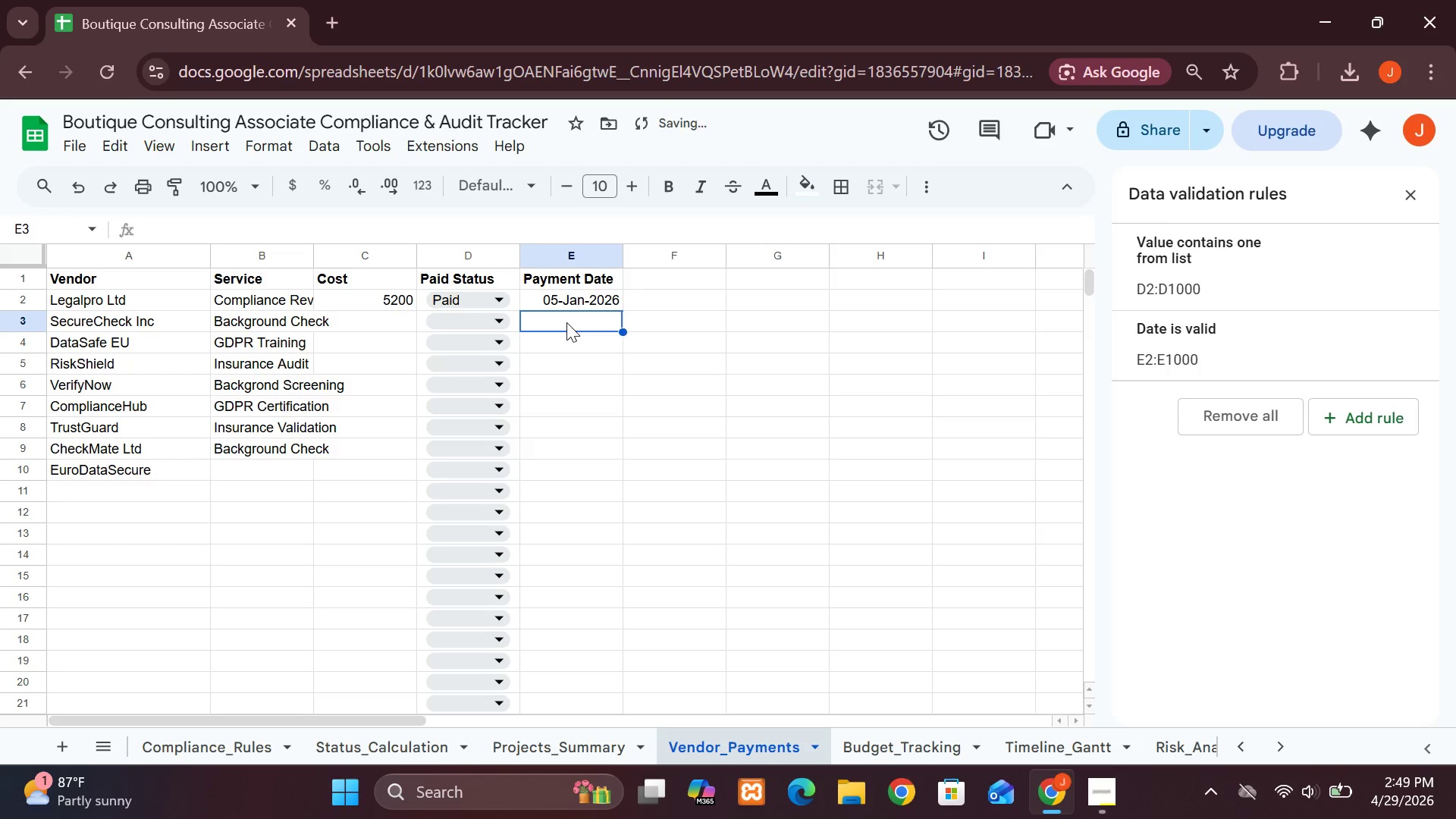 
double_click([566, 322])
 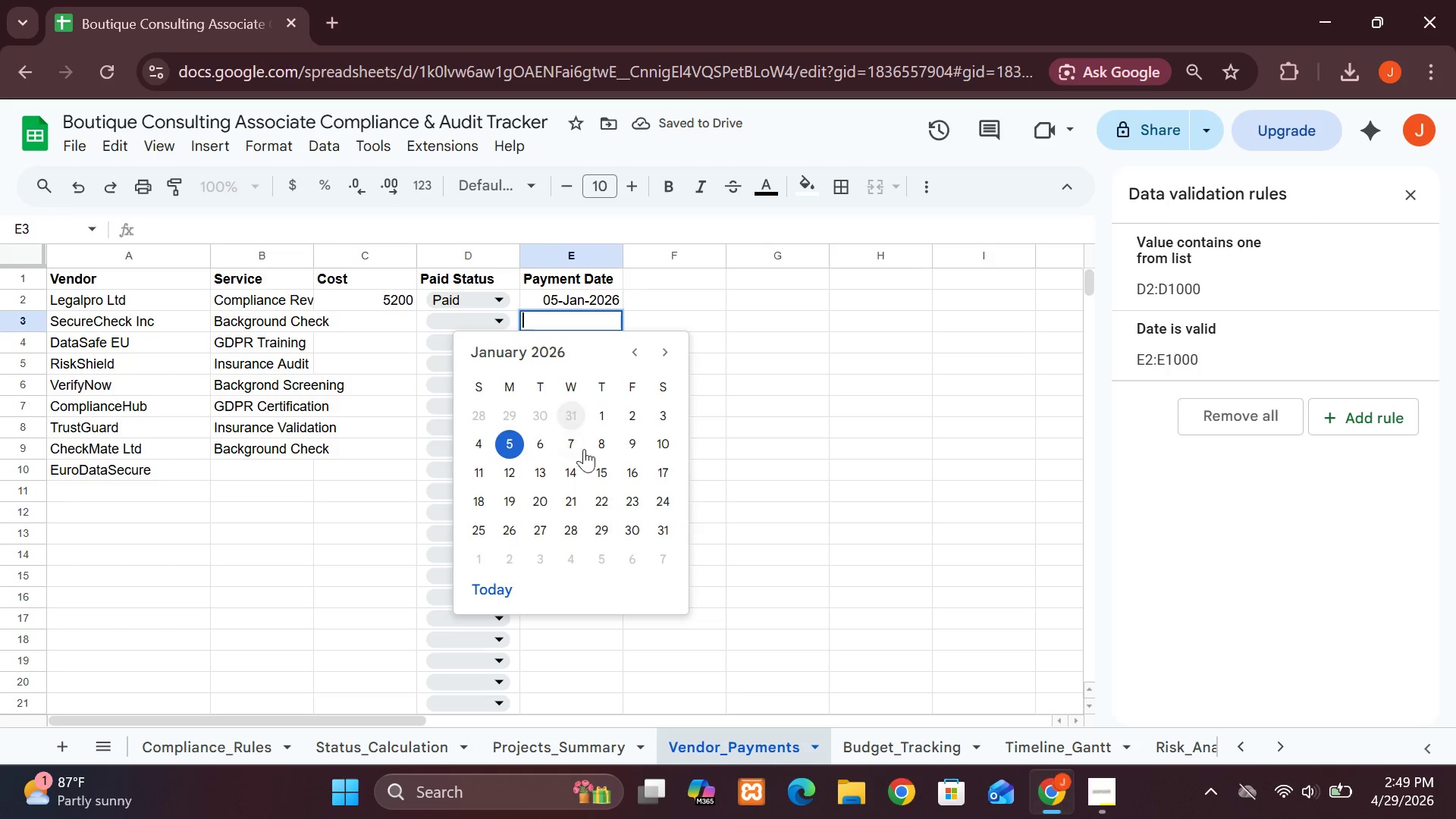 
left_click([611, 438])
 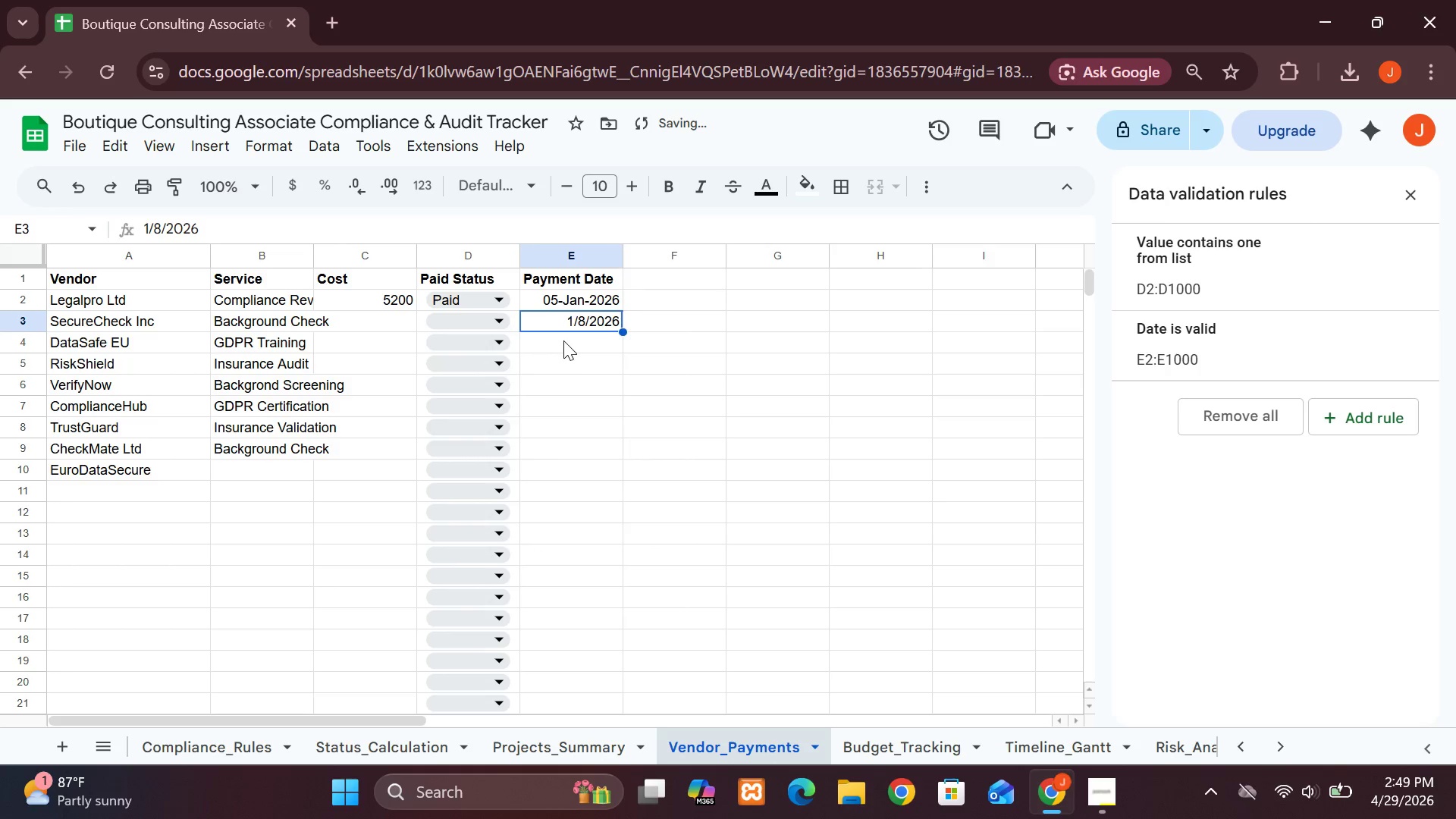 
double_click([563, 340])
 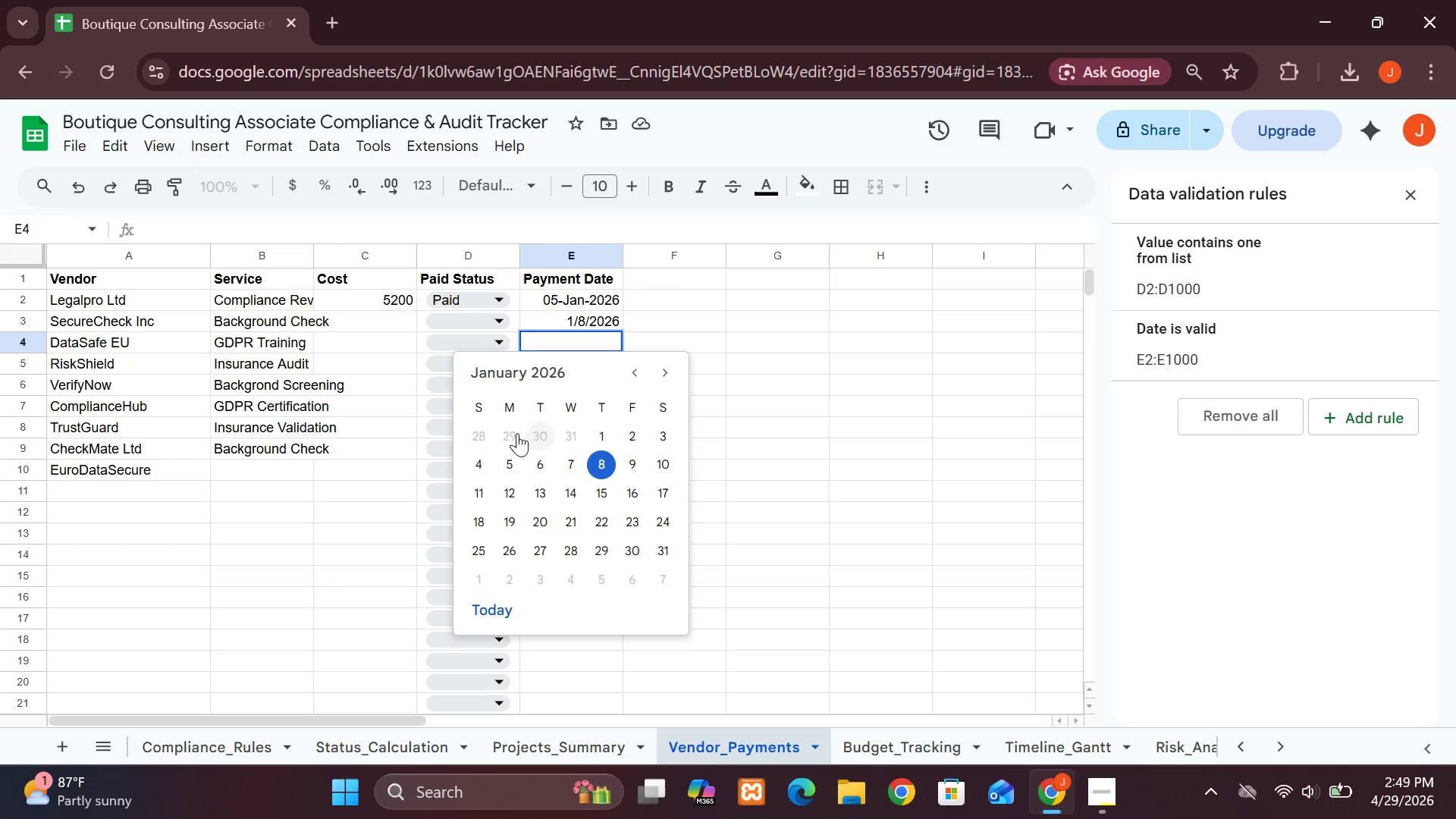 
wait(7.17)
 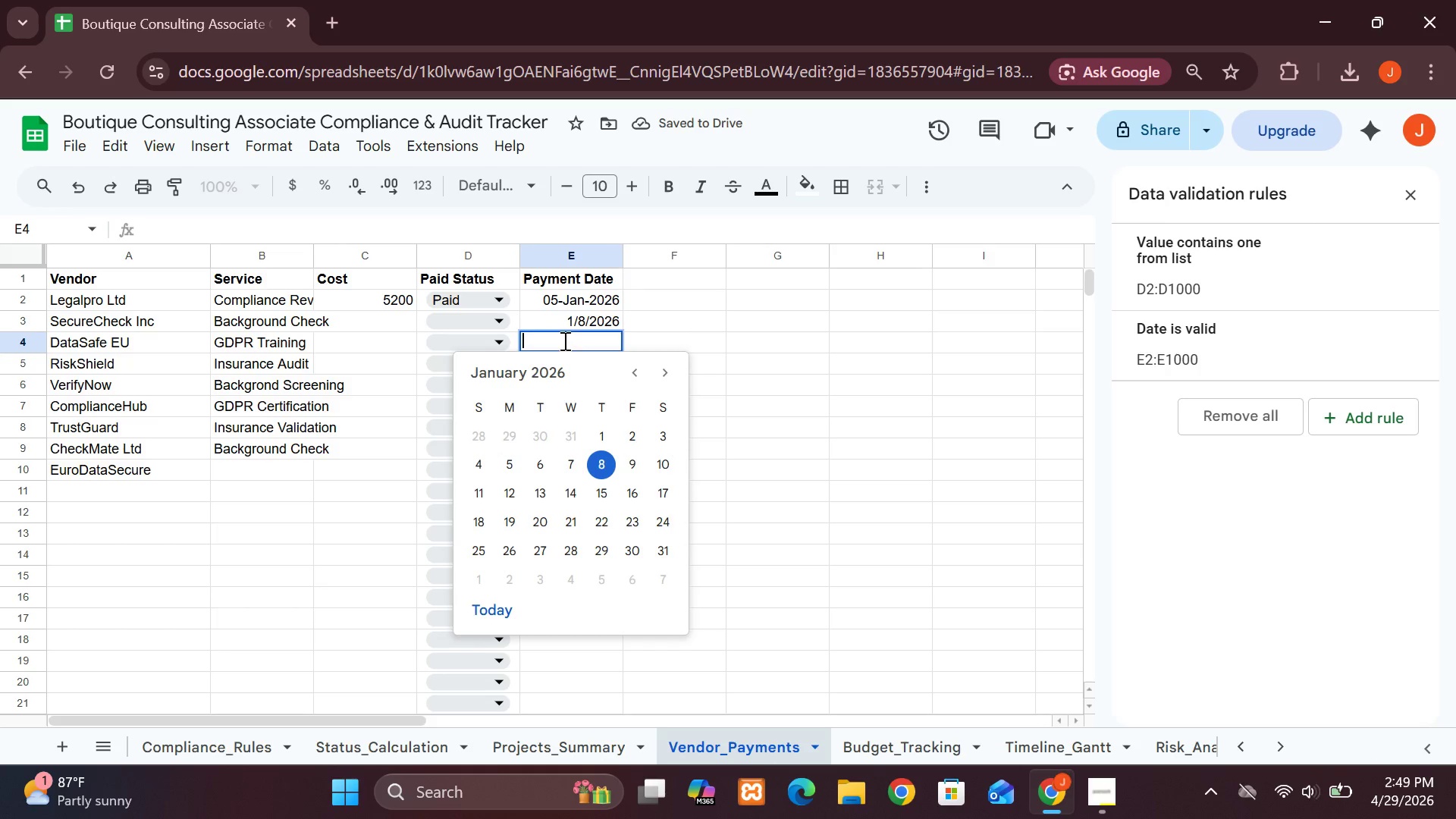 
left_click([607, 493])
 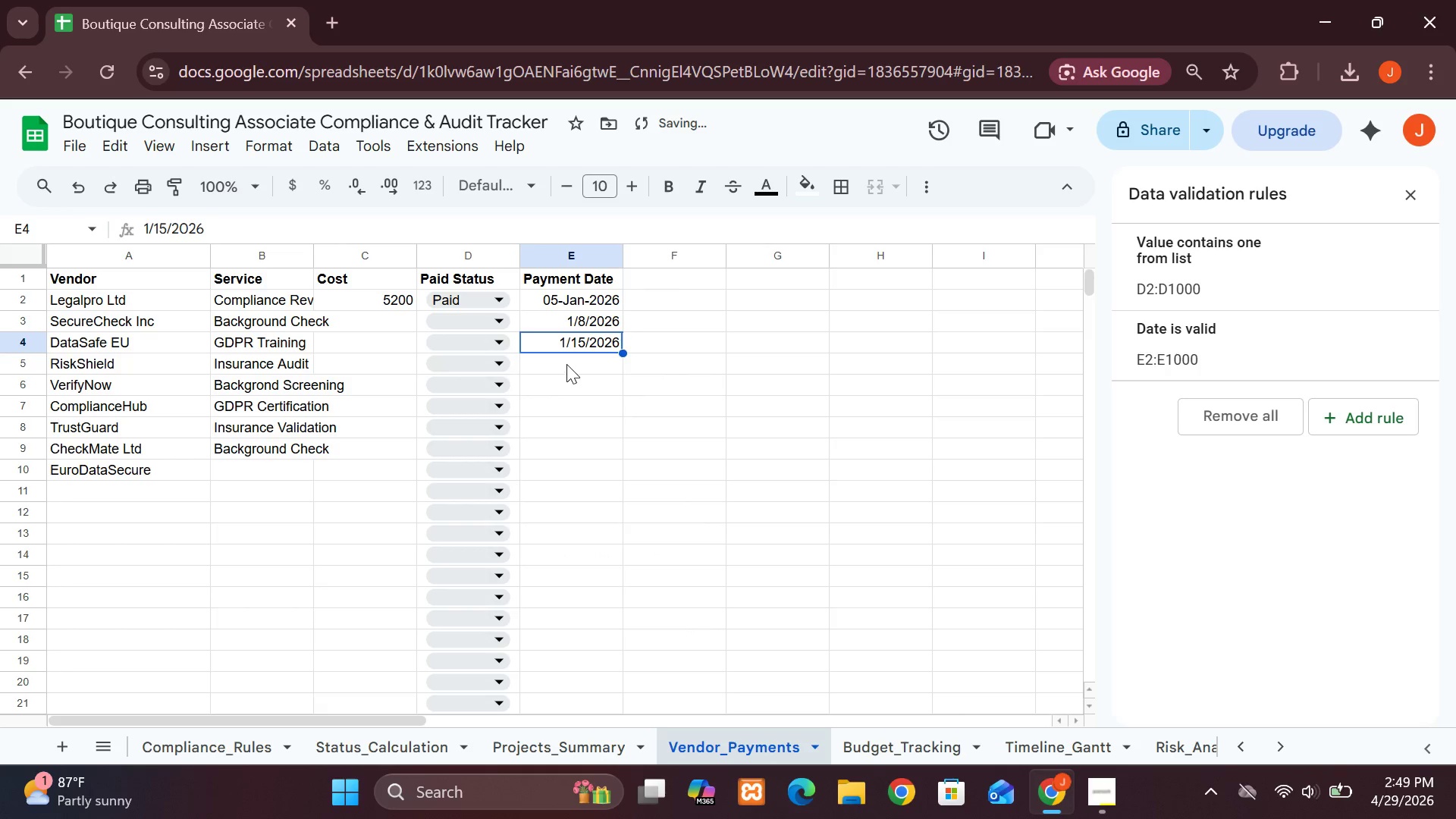 
double_click([566, 364])
 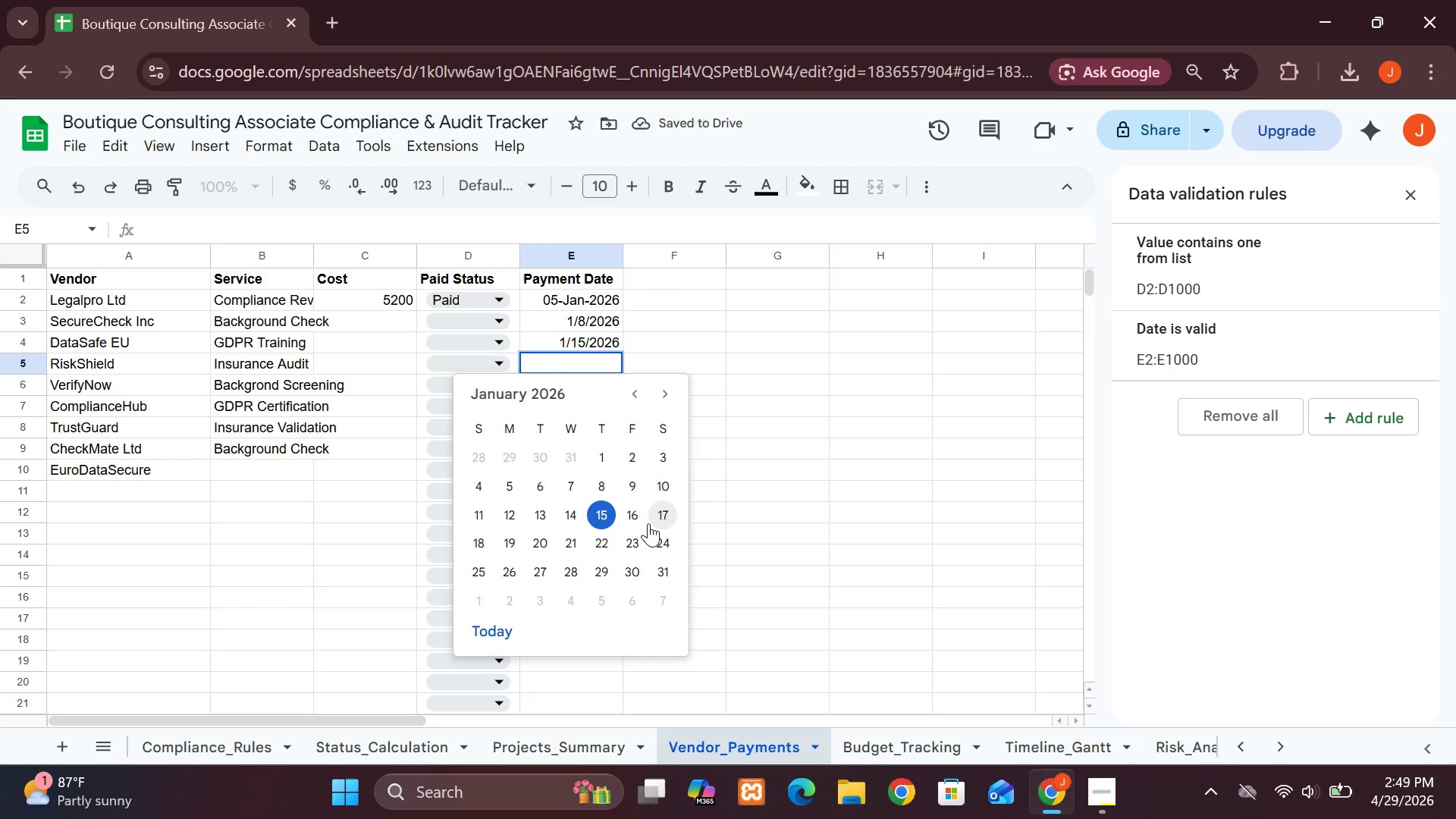 
left_click([485, 546])
 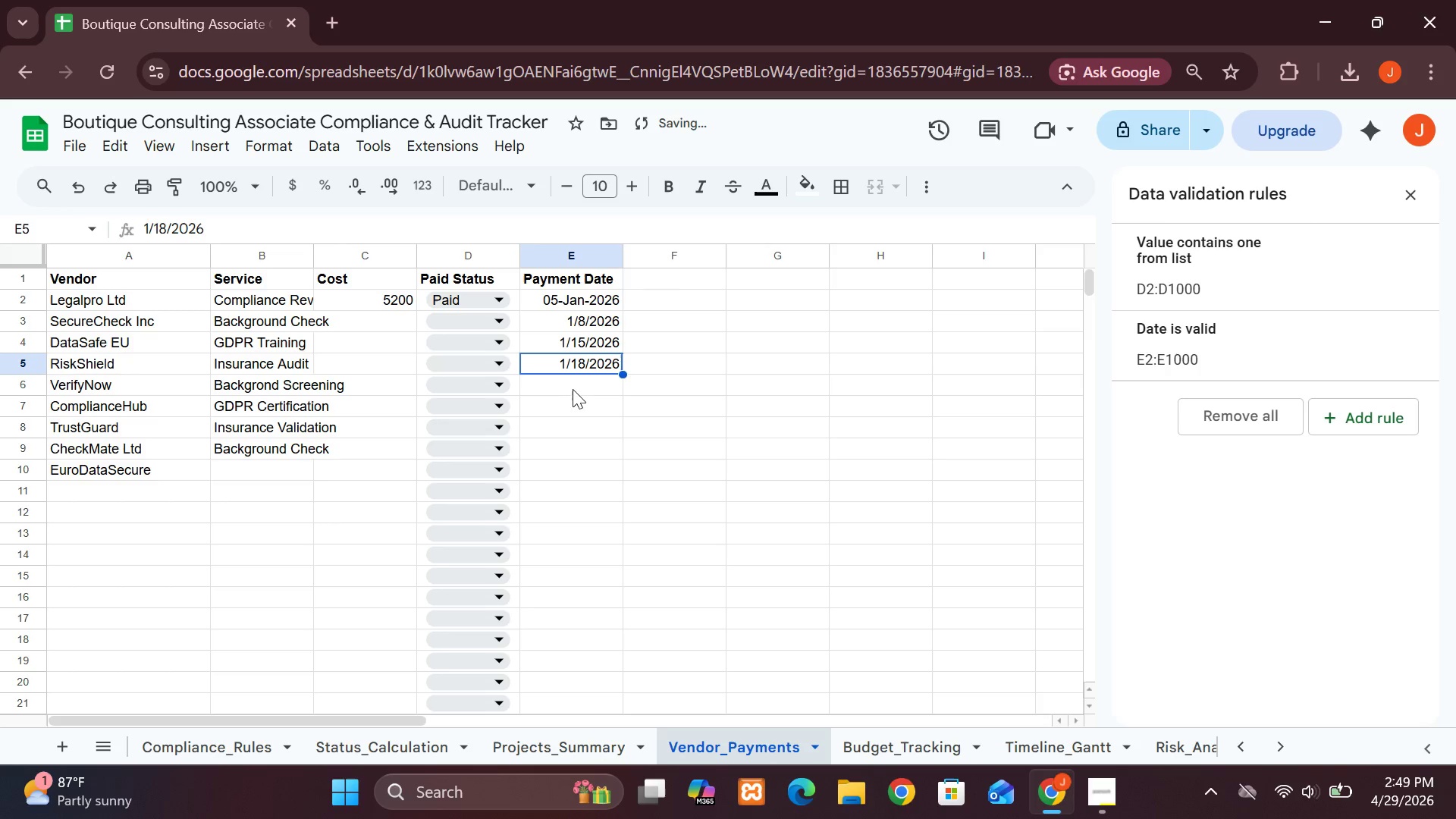 
double_click([555, 379])
 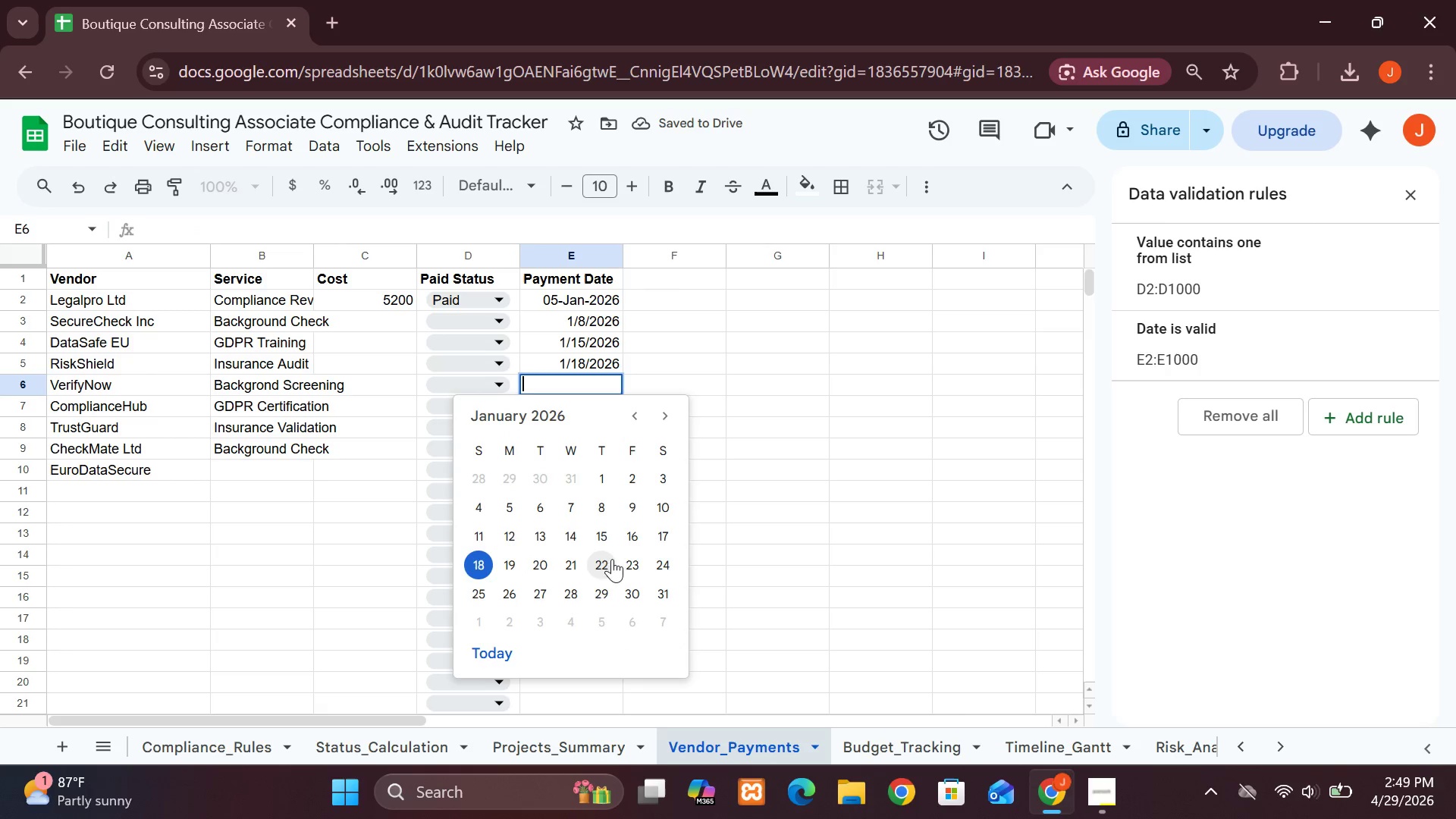 
left_click([636, 558])
 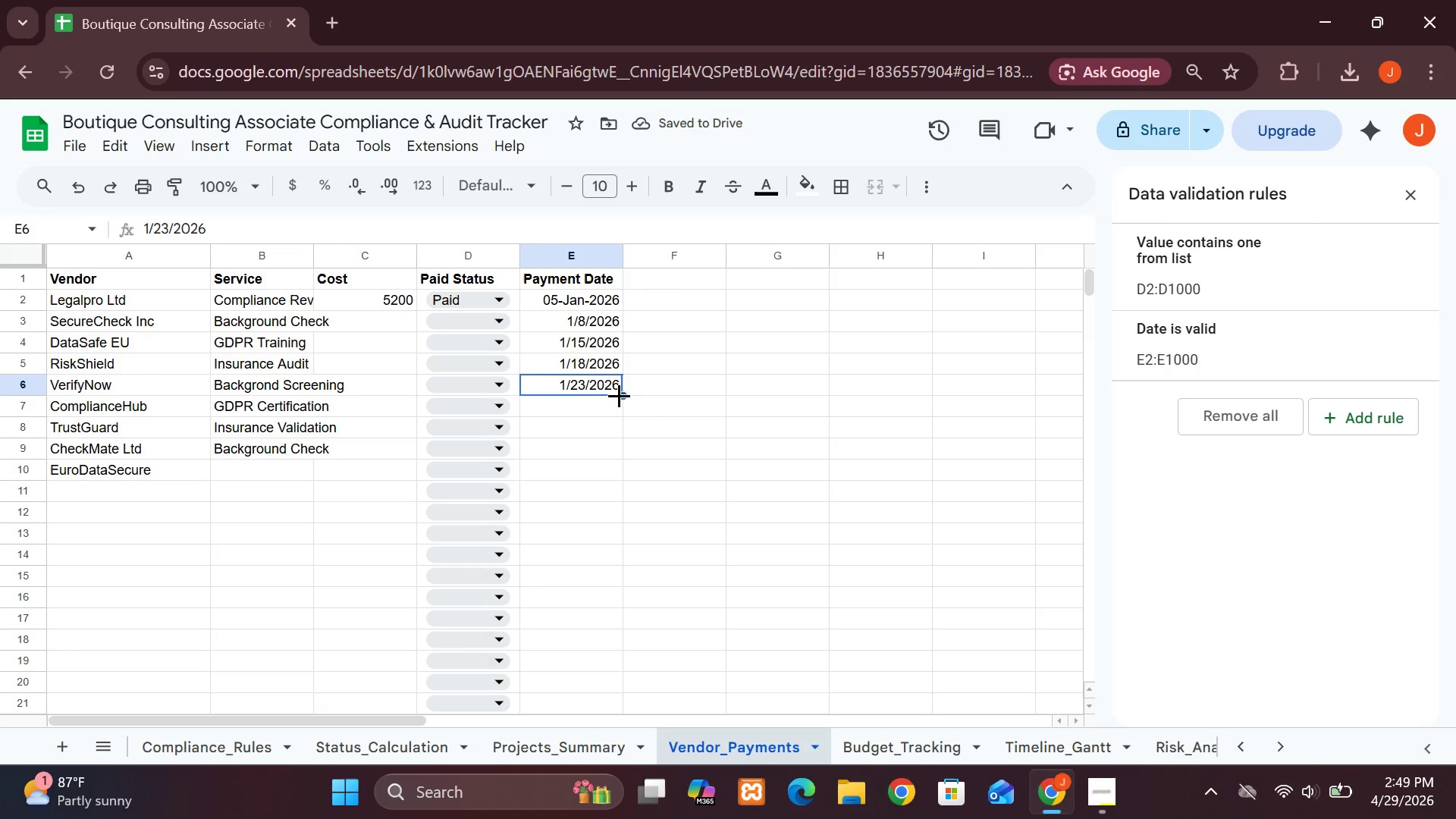 
double_click([578, 385])
 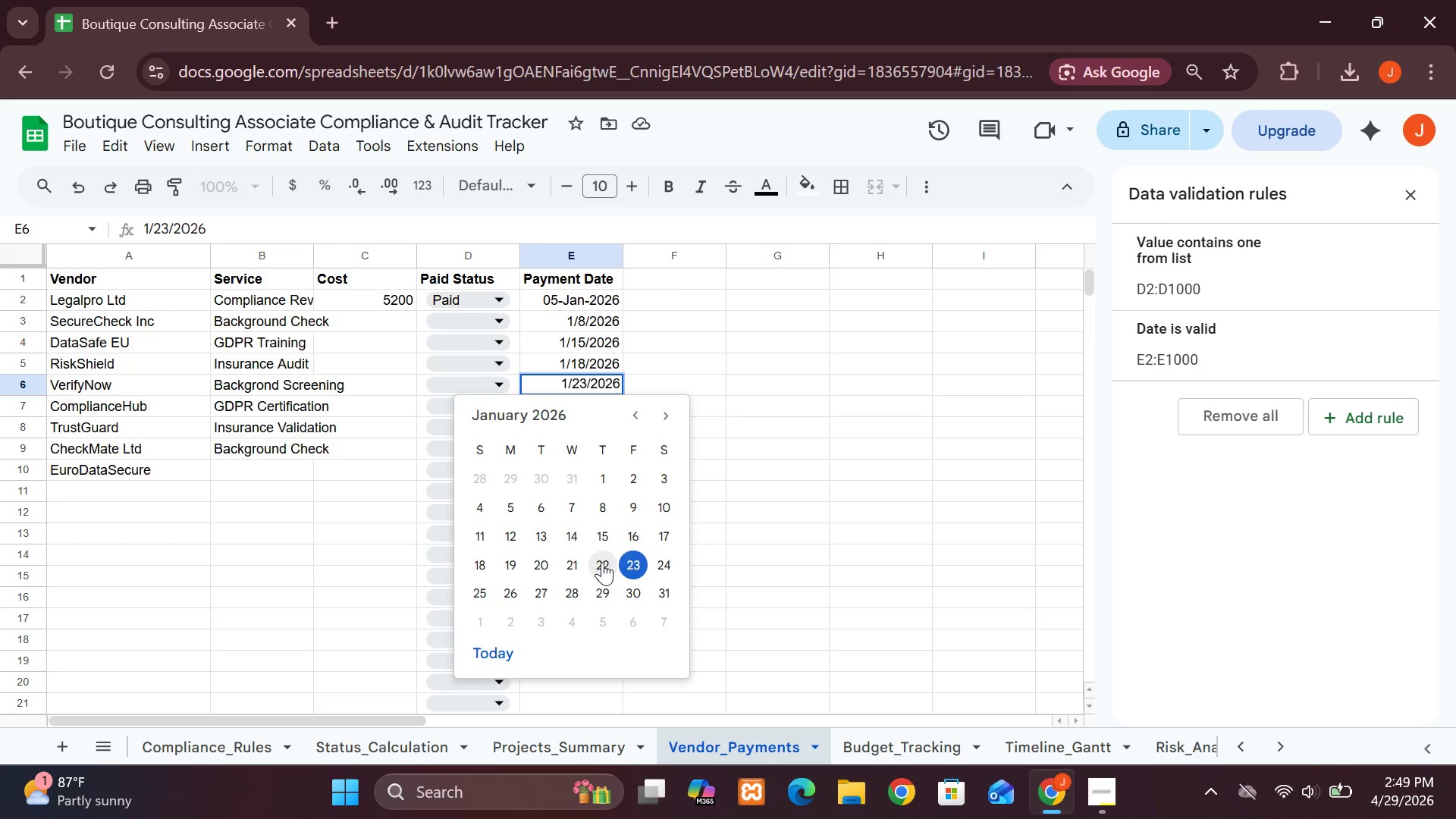 
left_click([602, 562])
 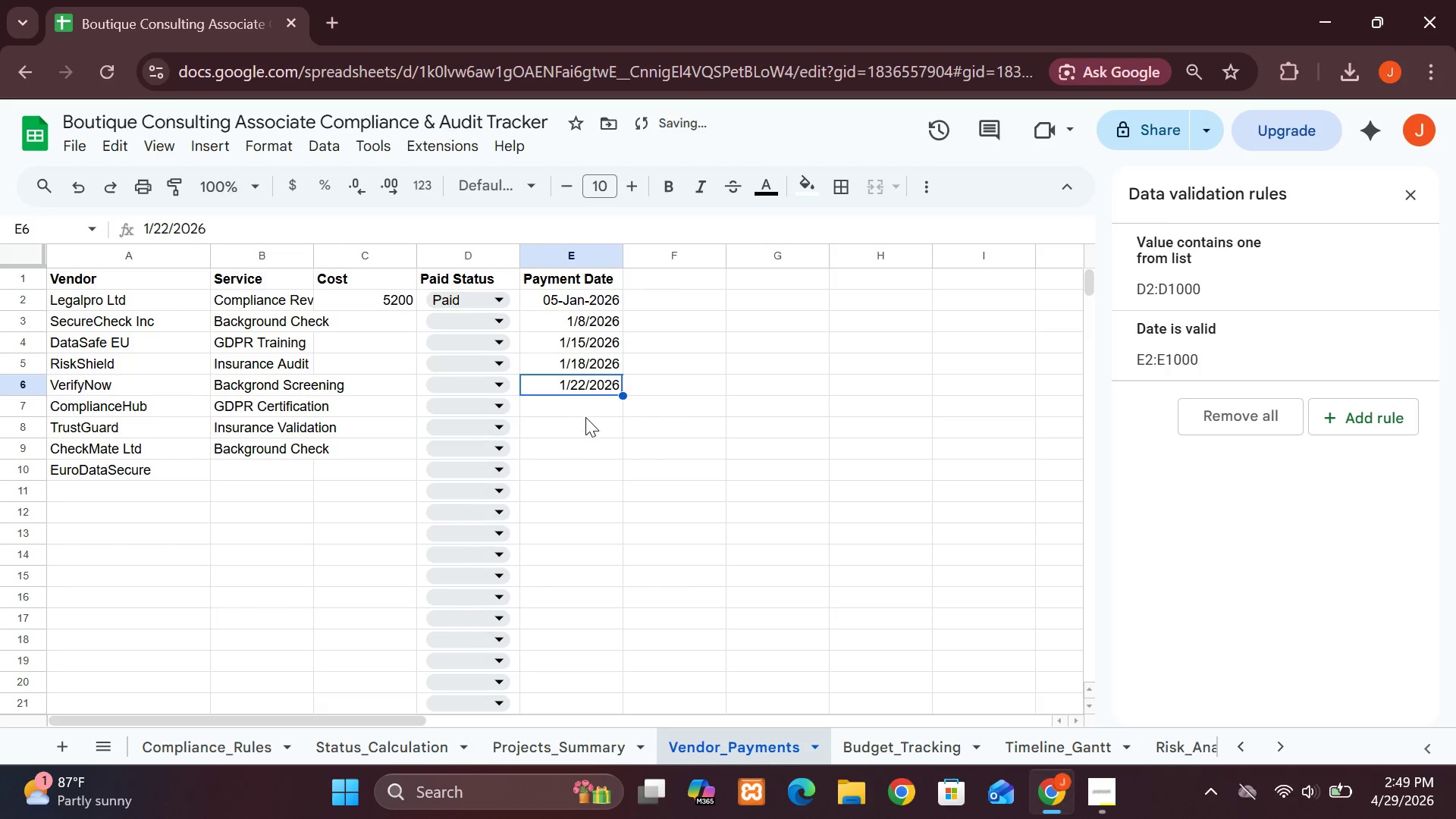 
double_click([574, 404])
 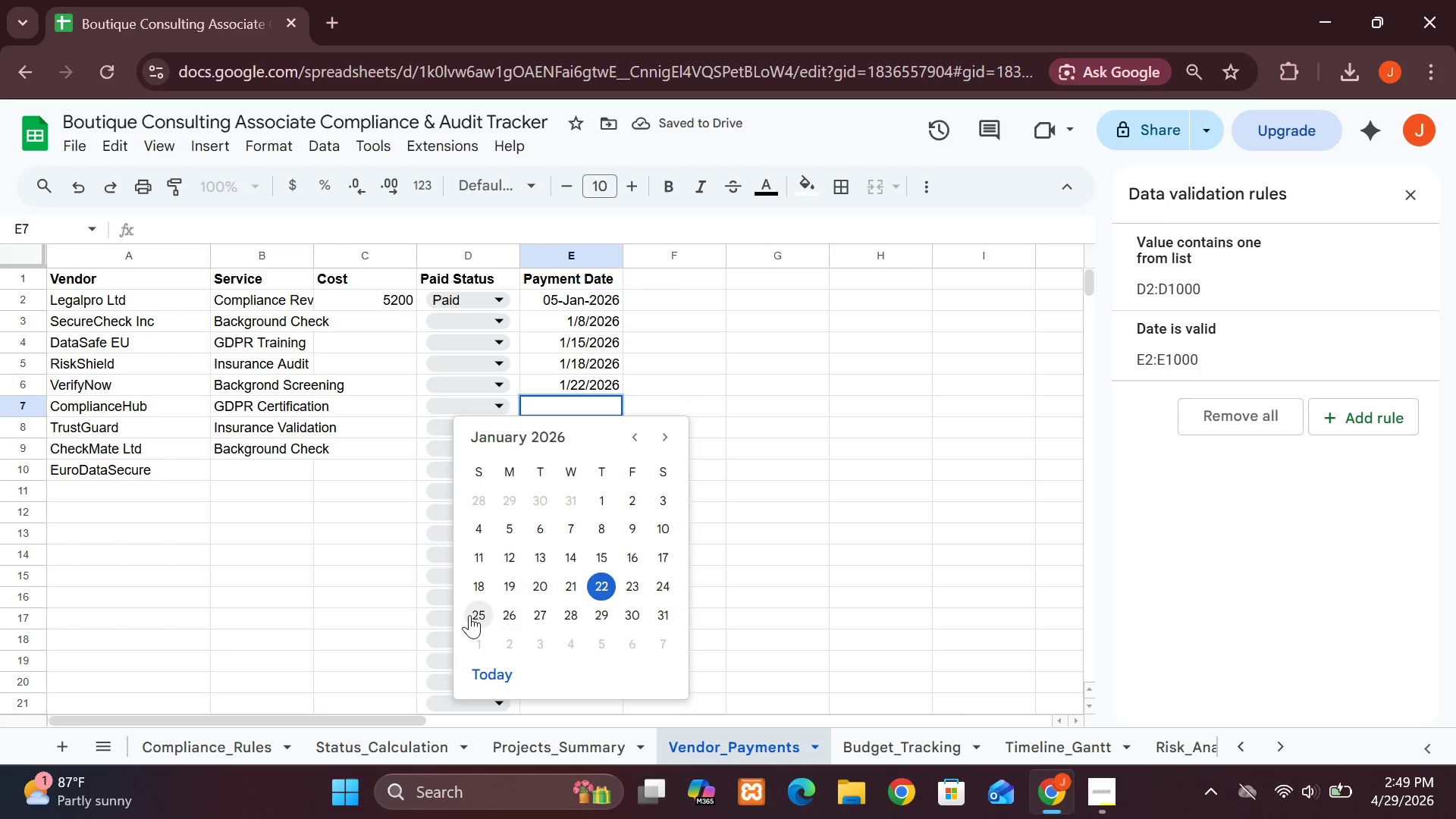 
left_click([469, 615])
 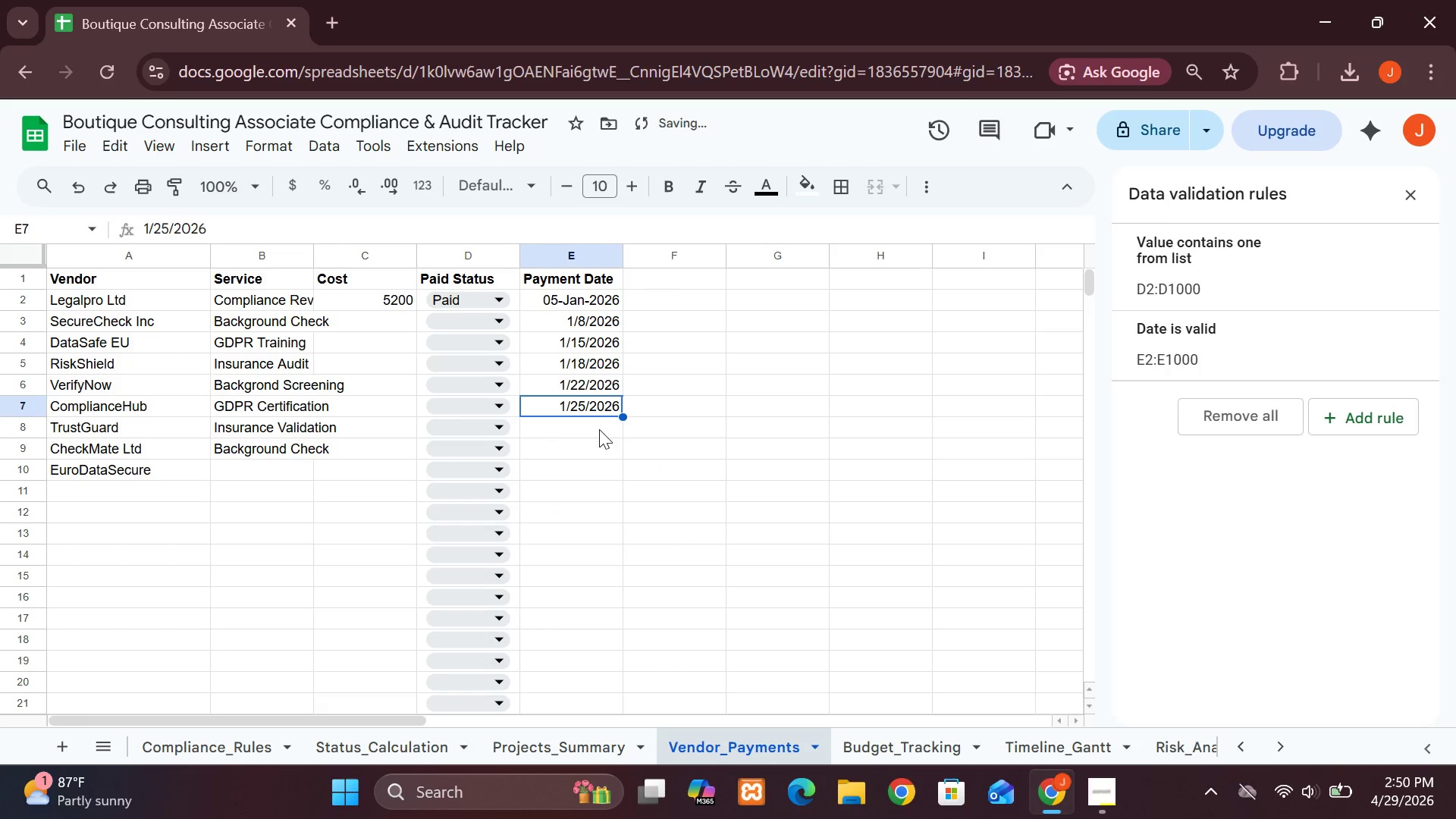 
double_click([599, 429])
 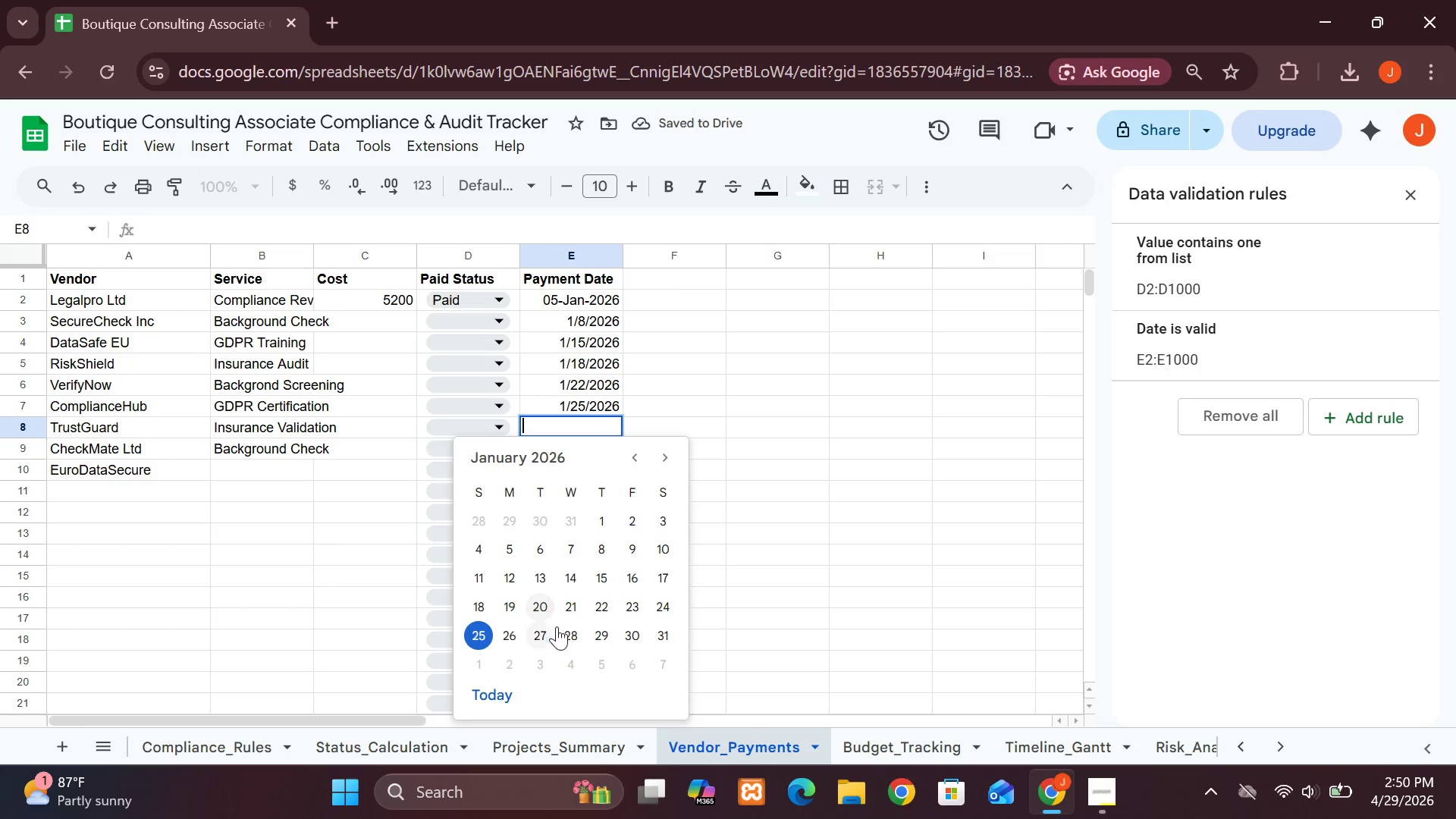 
left_click([573, 640])
 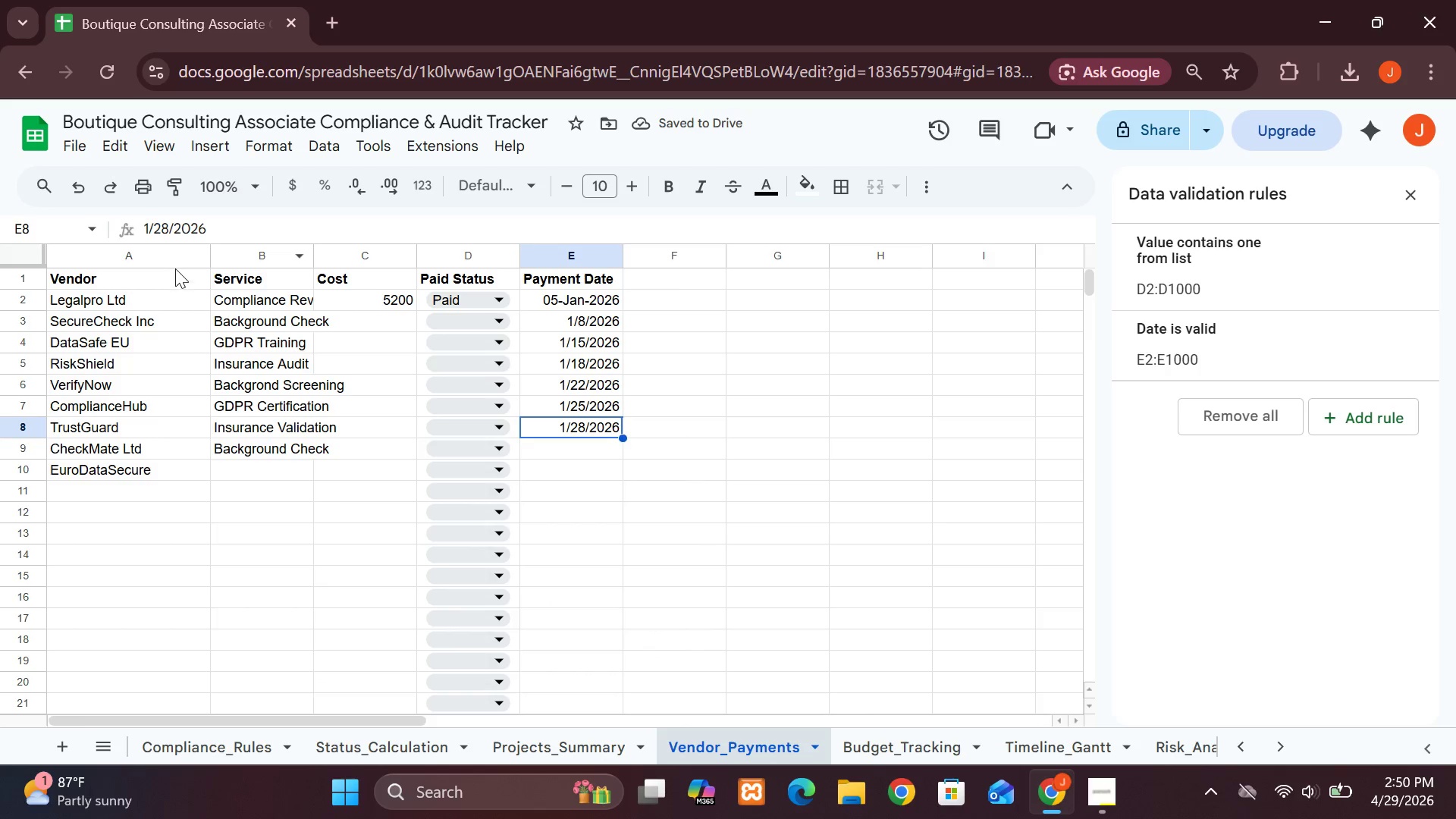 
wait(5.47)
 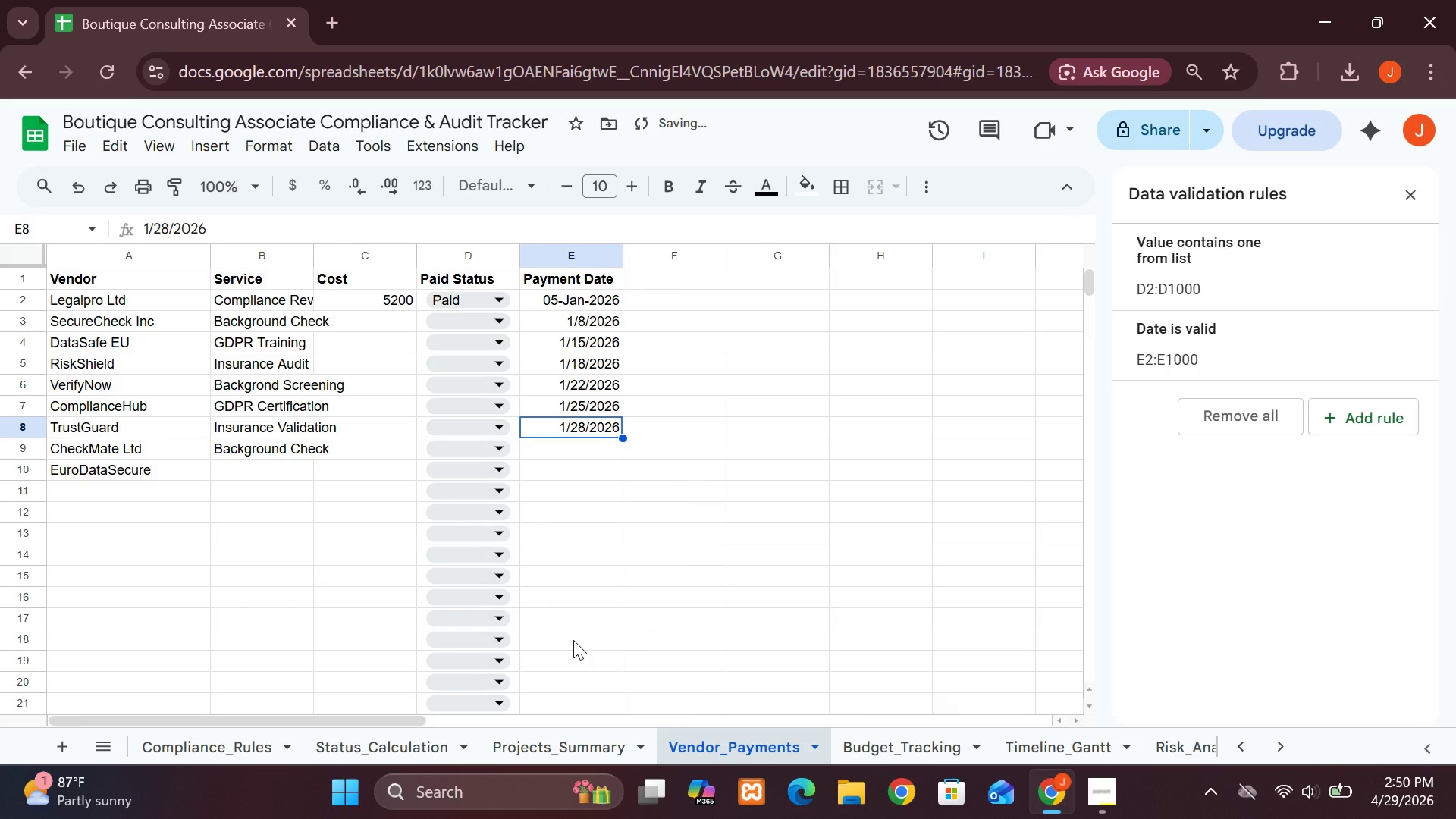 
left_click([454, 315])
 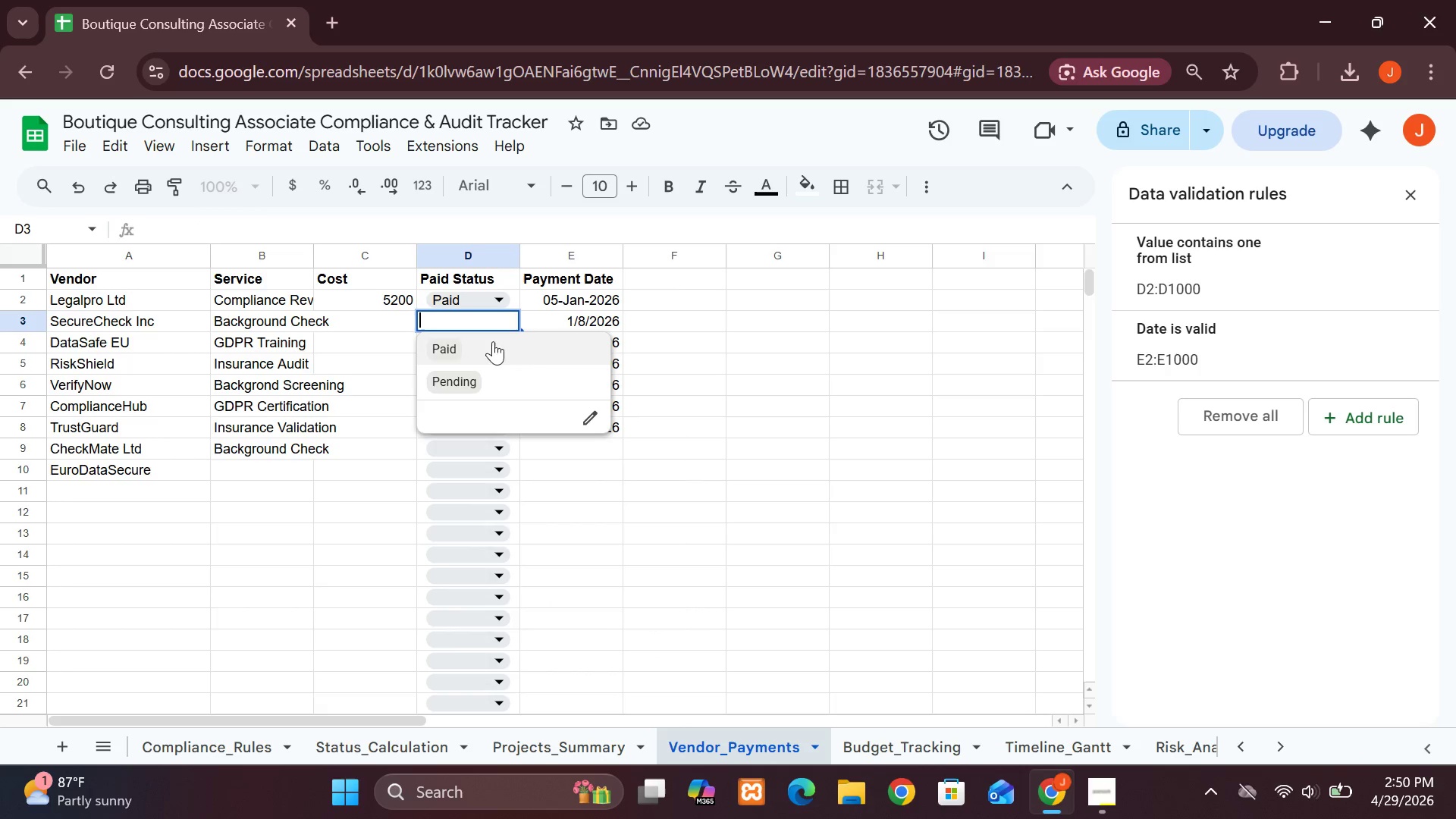 
left_click([452, 356])
 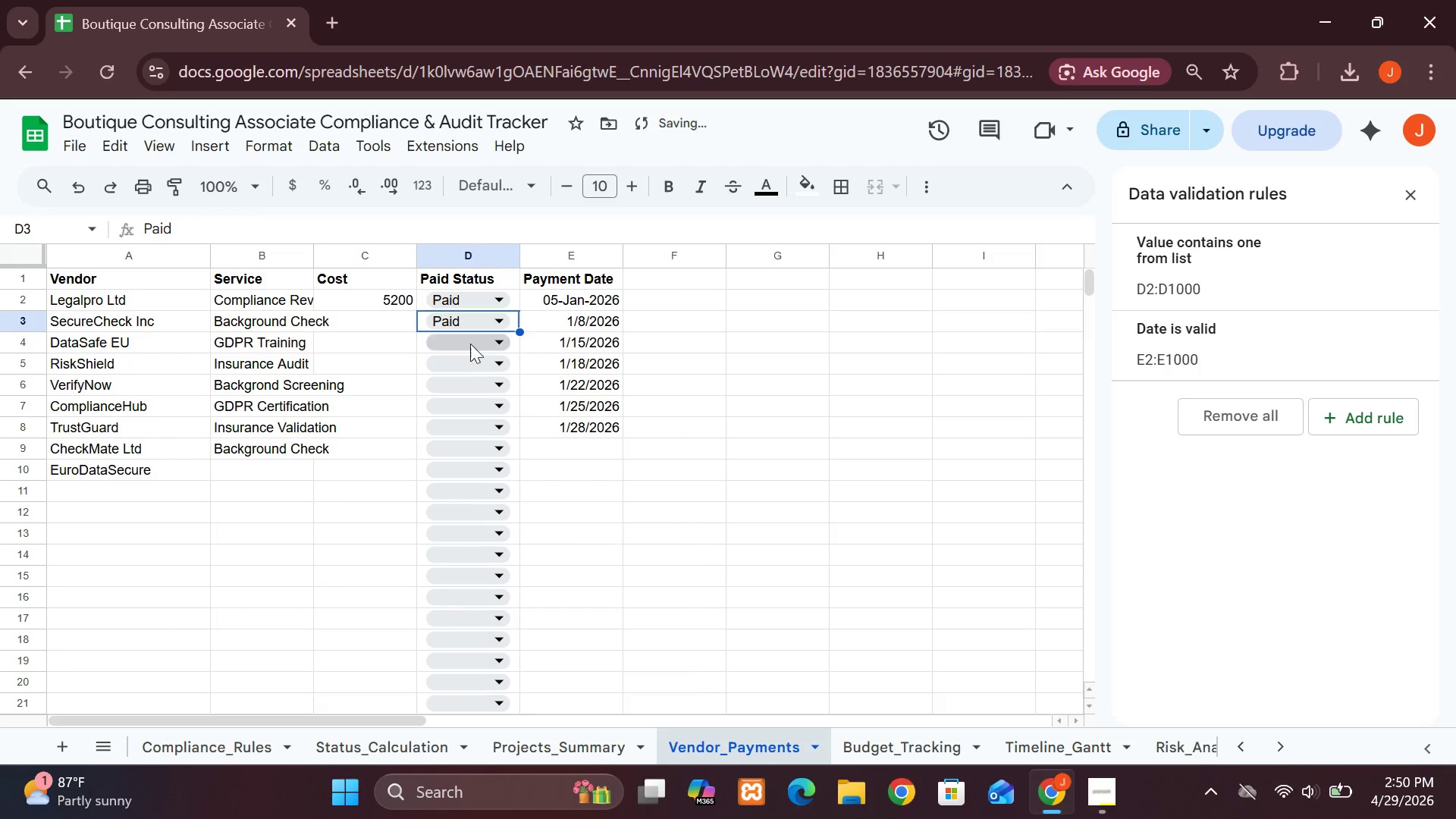 
left_click([469, 342])
 